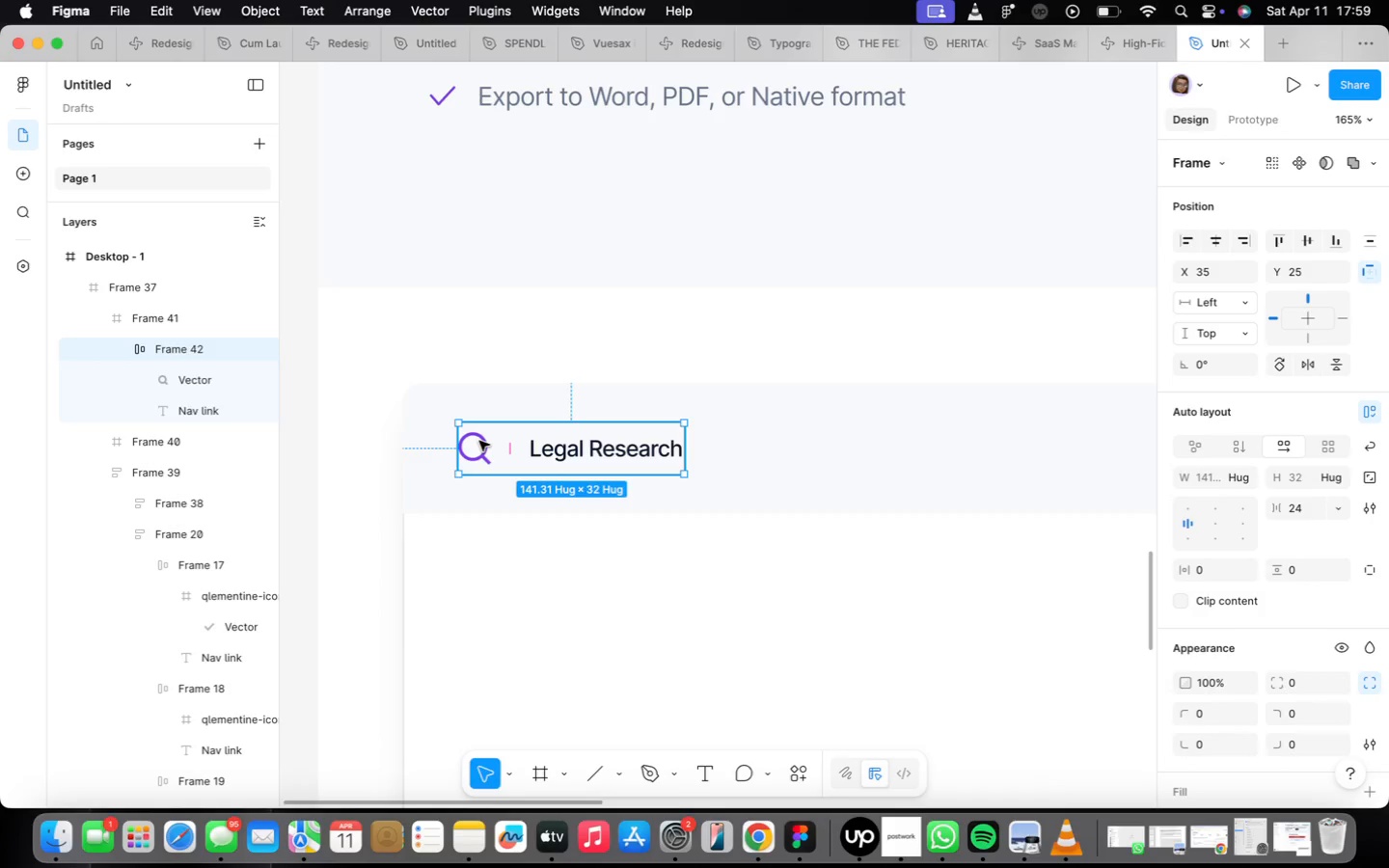 
wait(7.95)
 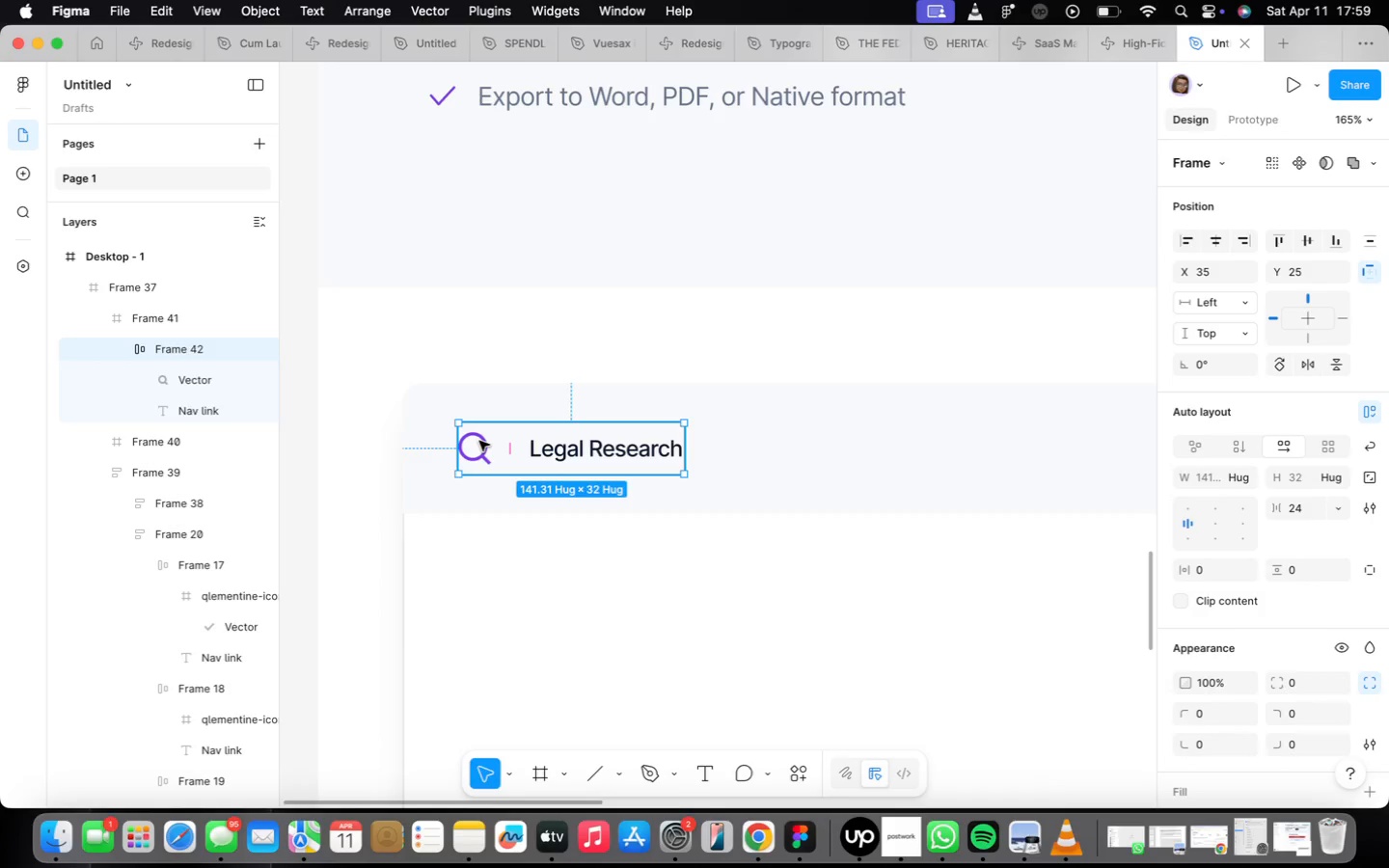 
left_click([1300, 510])
 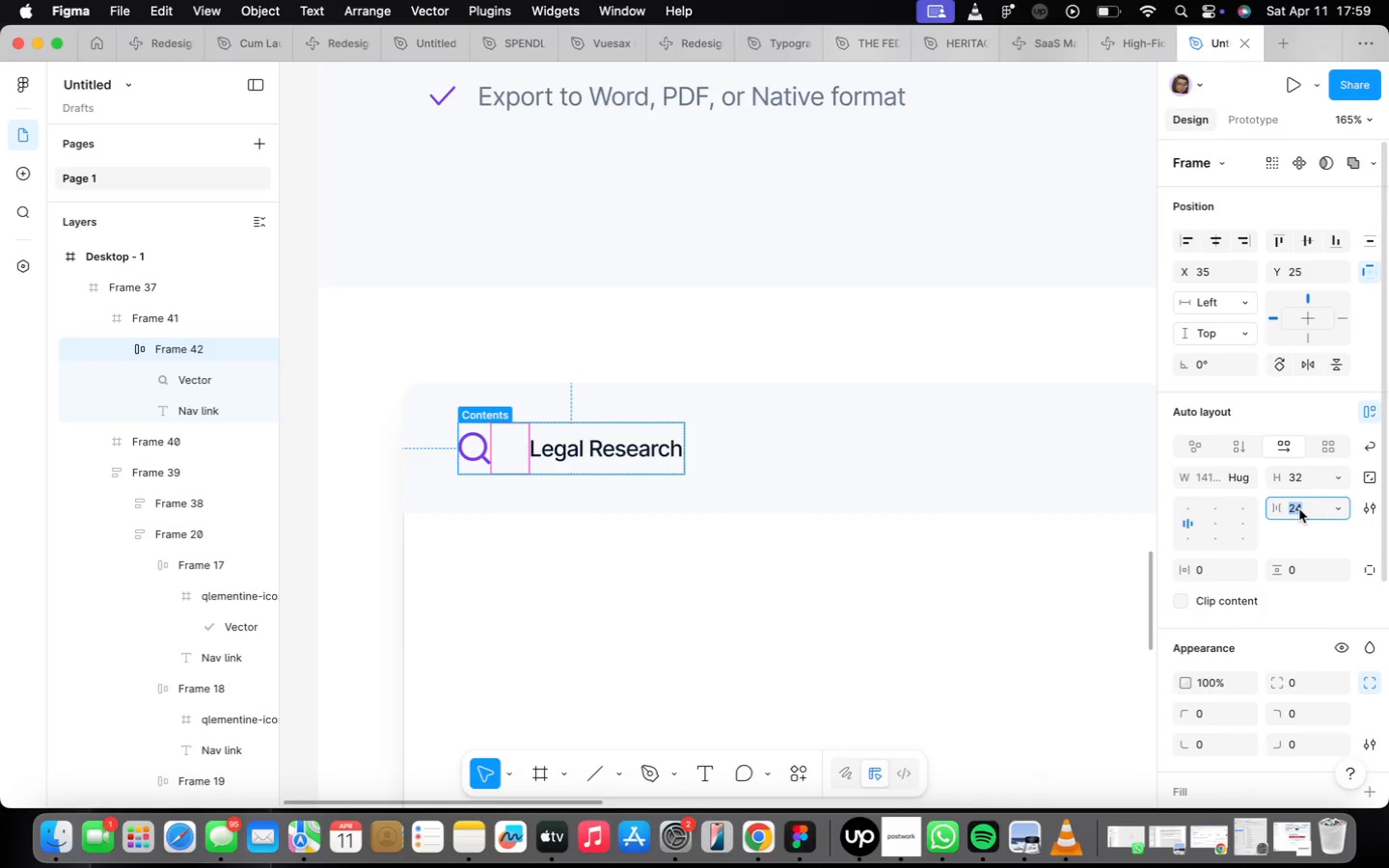 
key(8)
 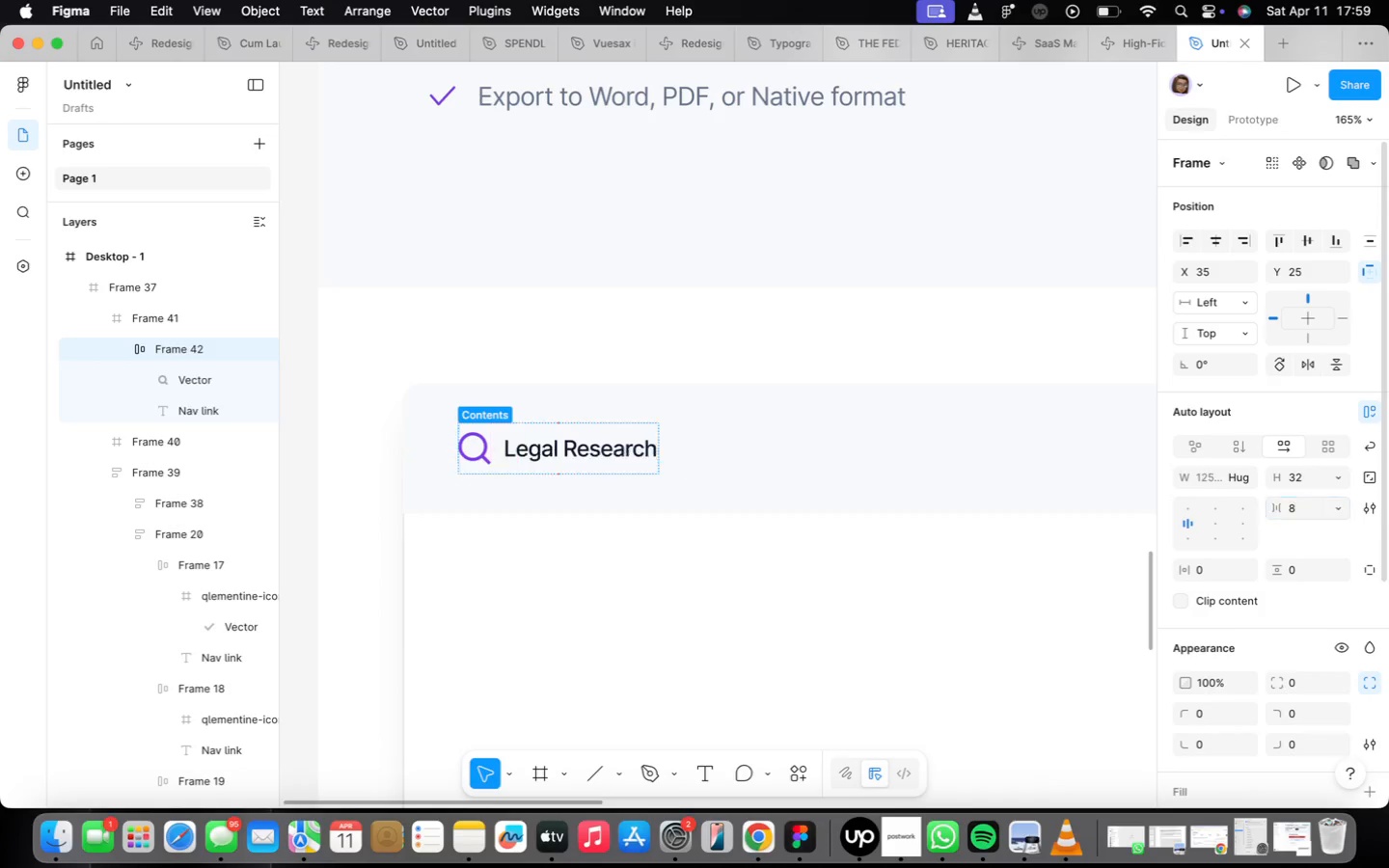 
key(Enter)
 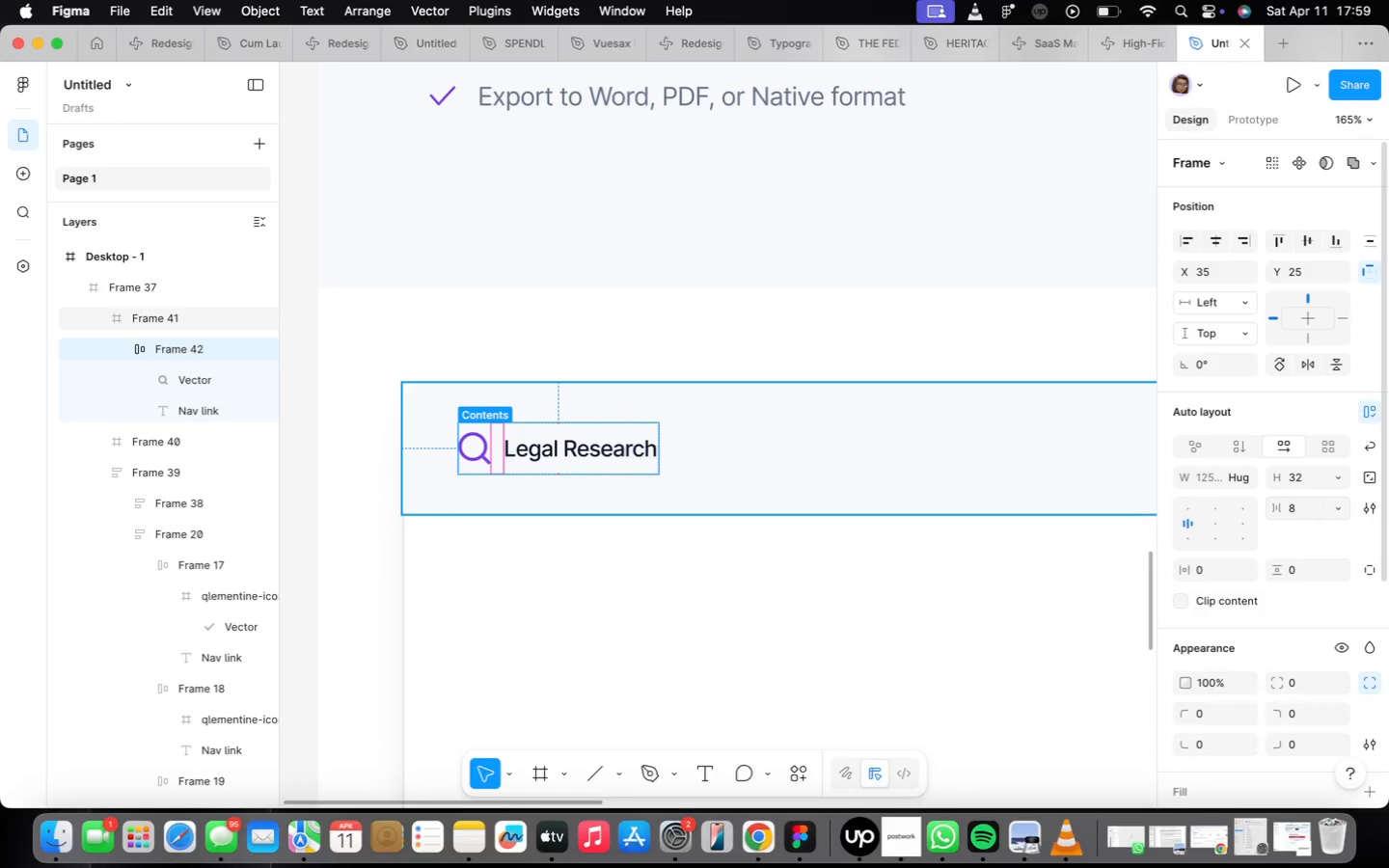 
wait(7.66)
 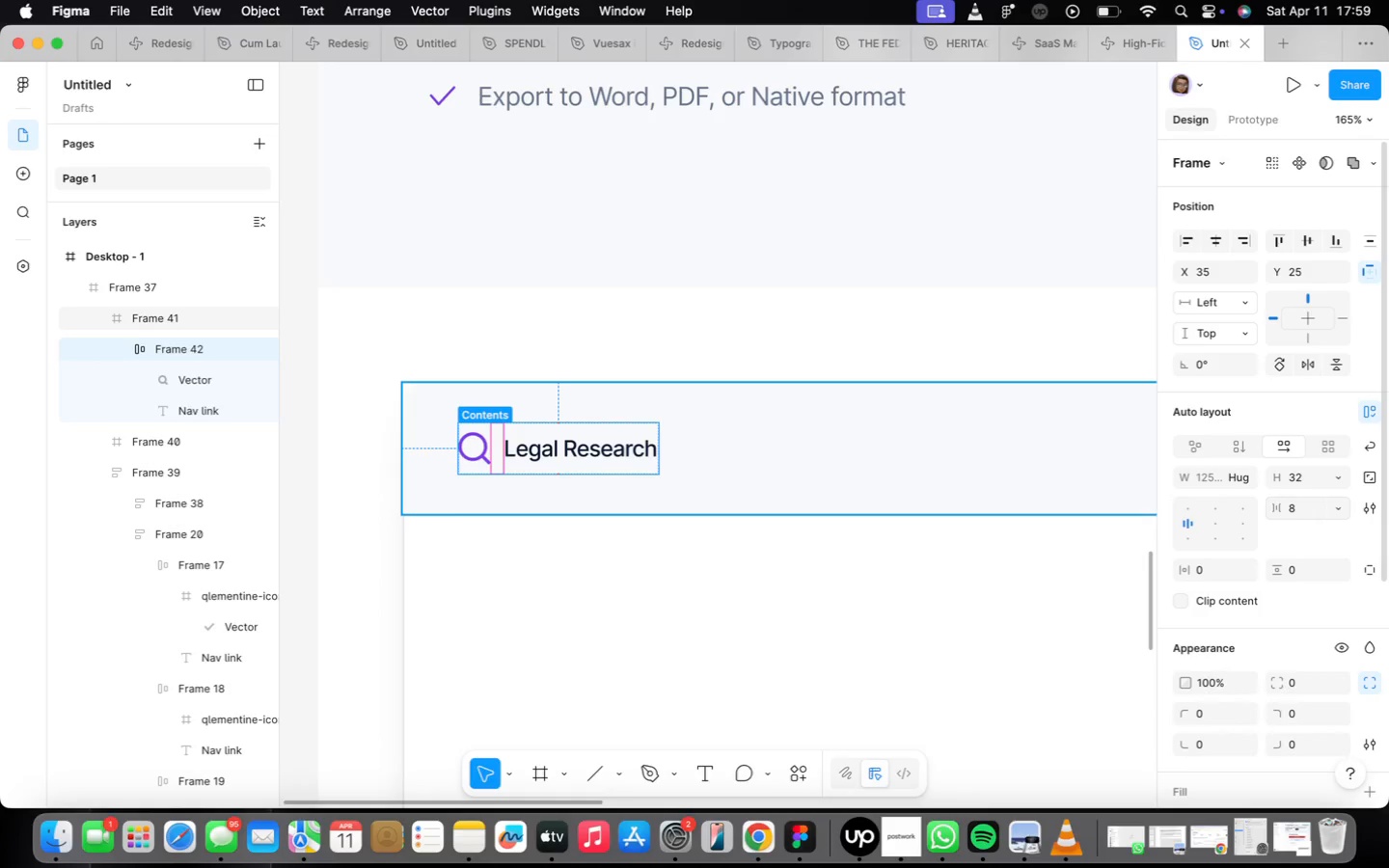 
left_click([931, 592])
 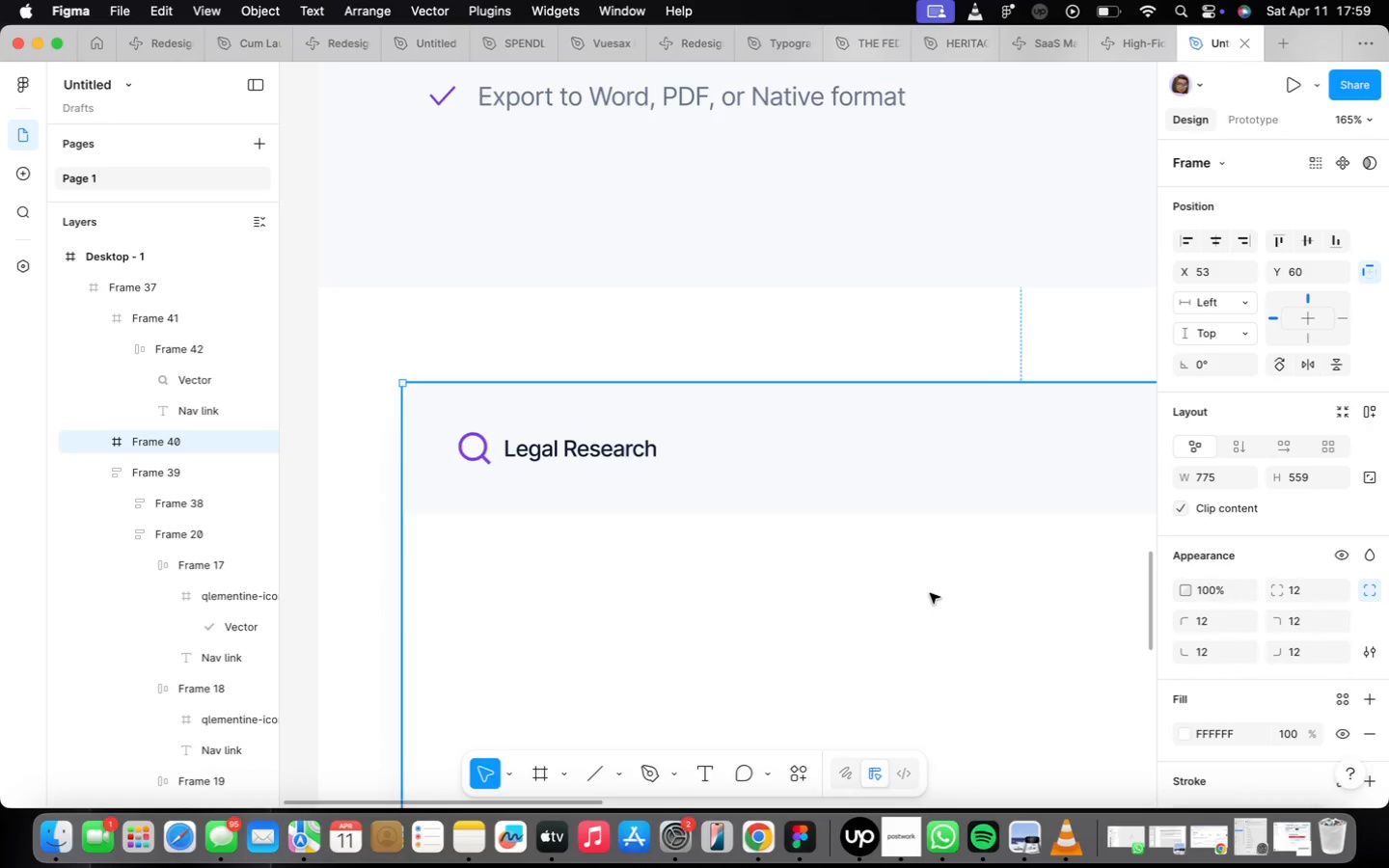 
scroll: coordinate [837, 606], scroll_direction: down, amount: 16.0
 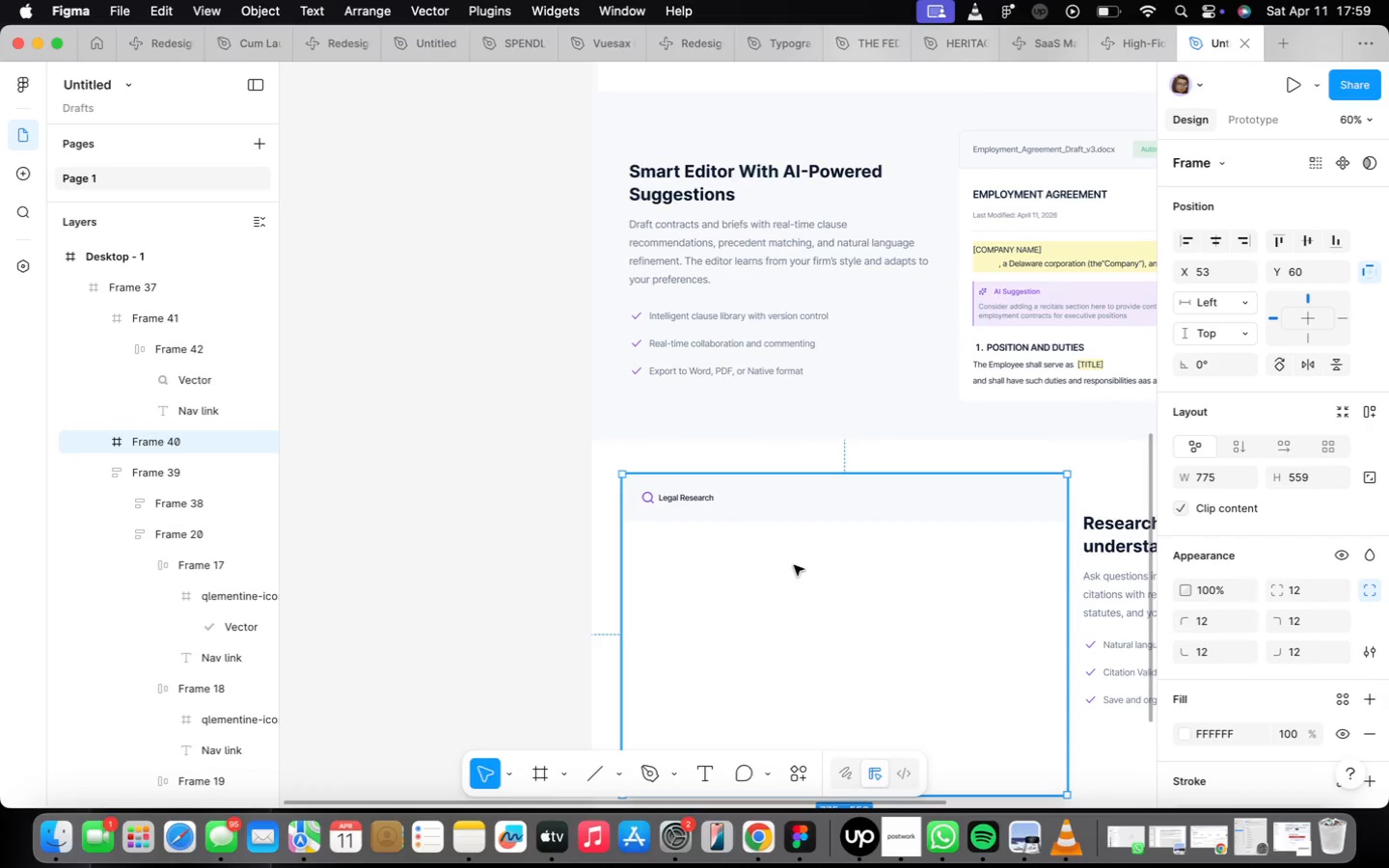 
scroll: coordinate [654, 490], scroll_direction: up, amount: 4.0
 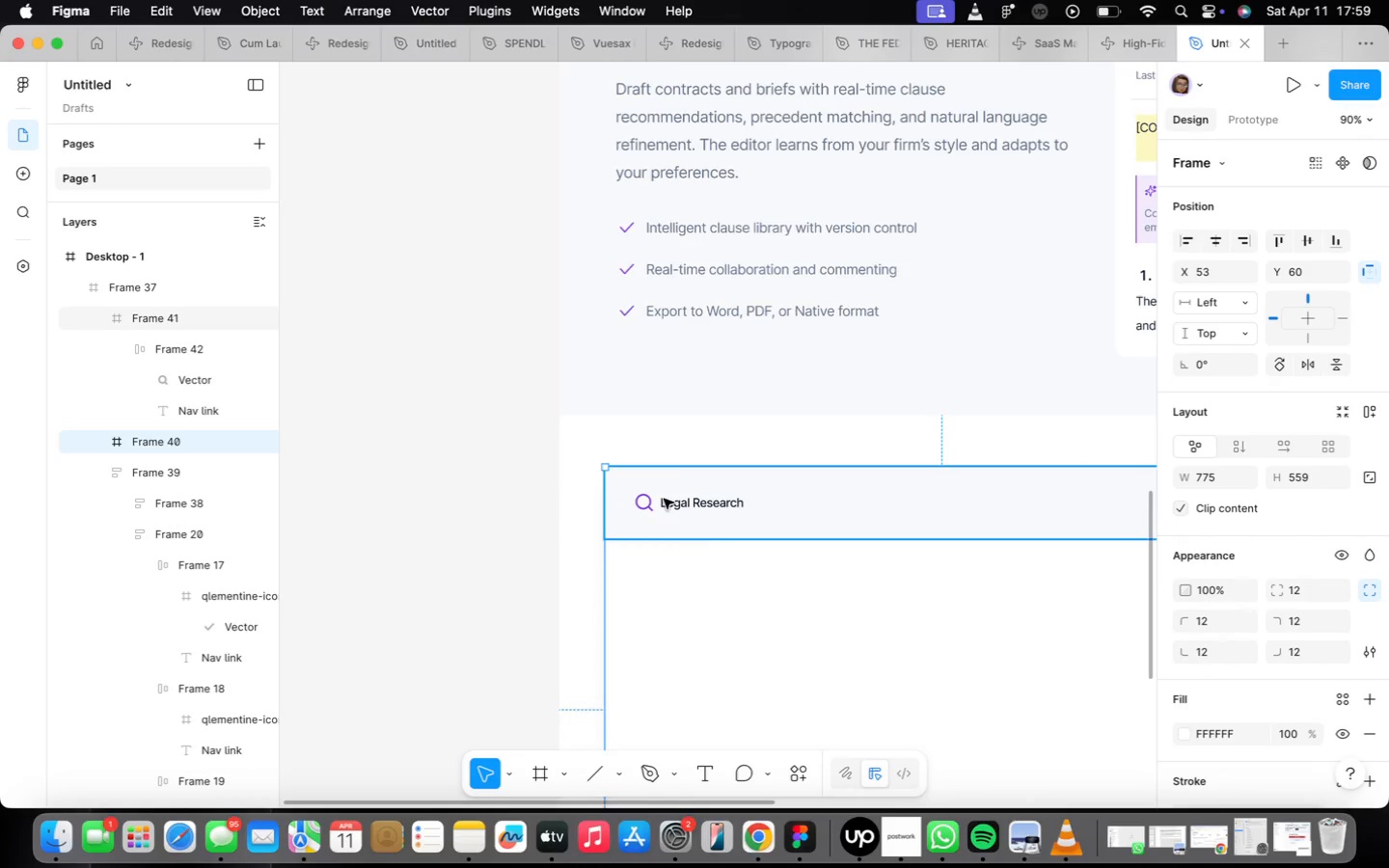 
double_click([664, 499])
 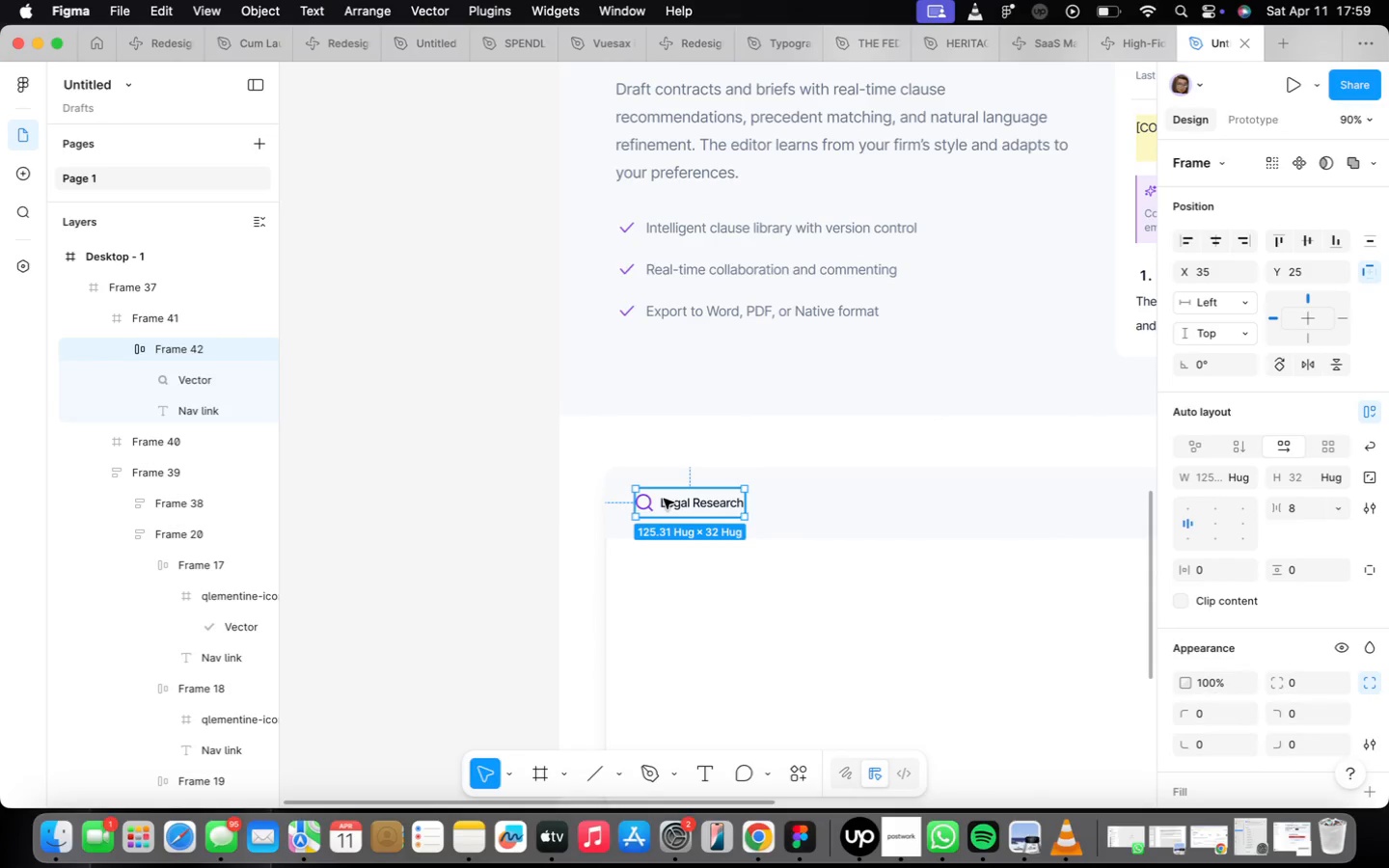 
left_click([664, 499])
 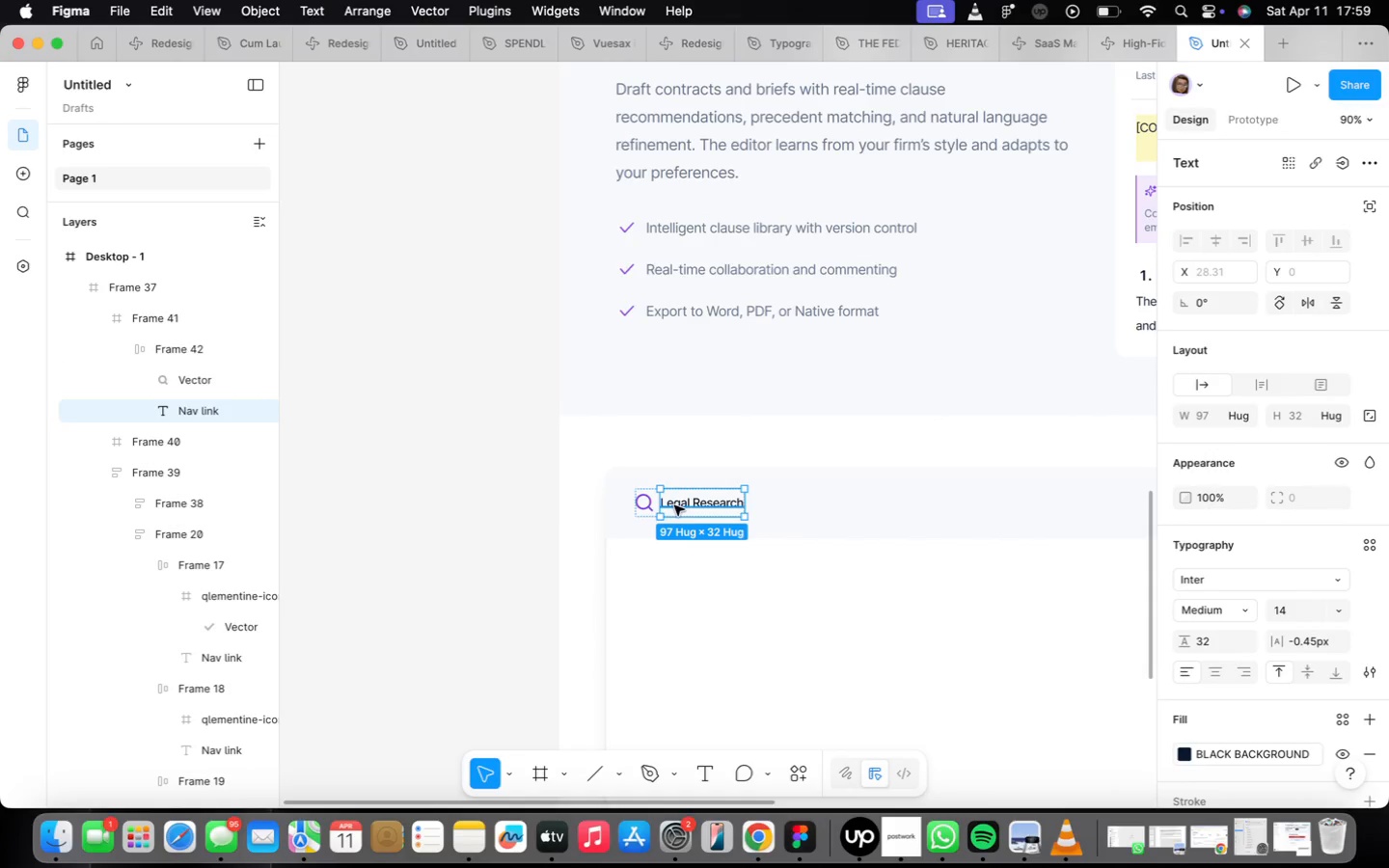 
scroll: coordinate [676, 508], scroll_direction: down, amount: 1.0
 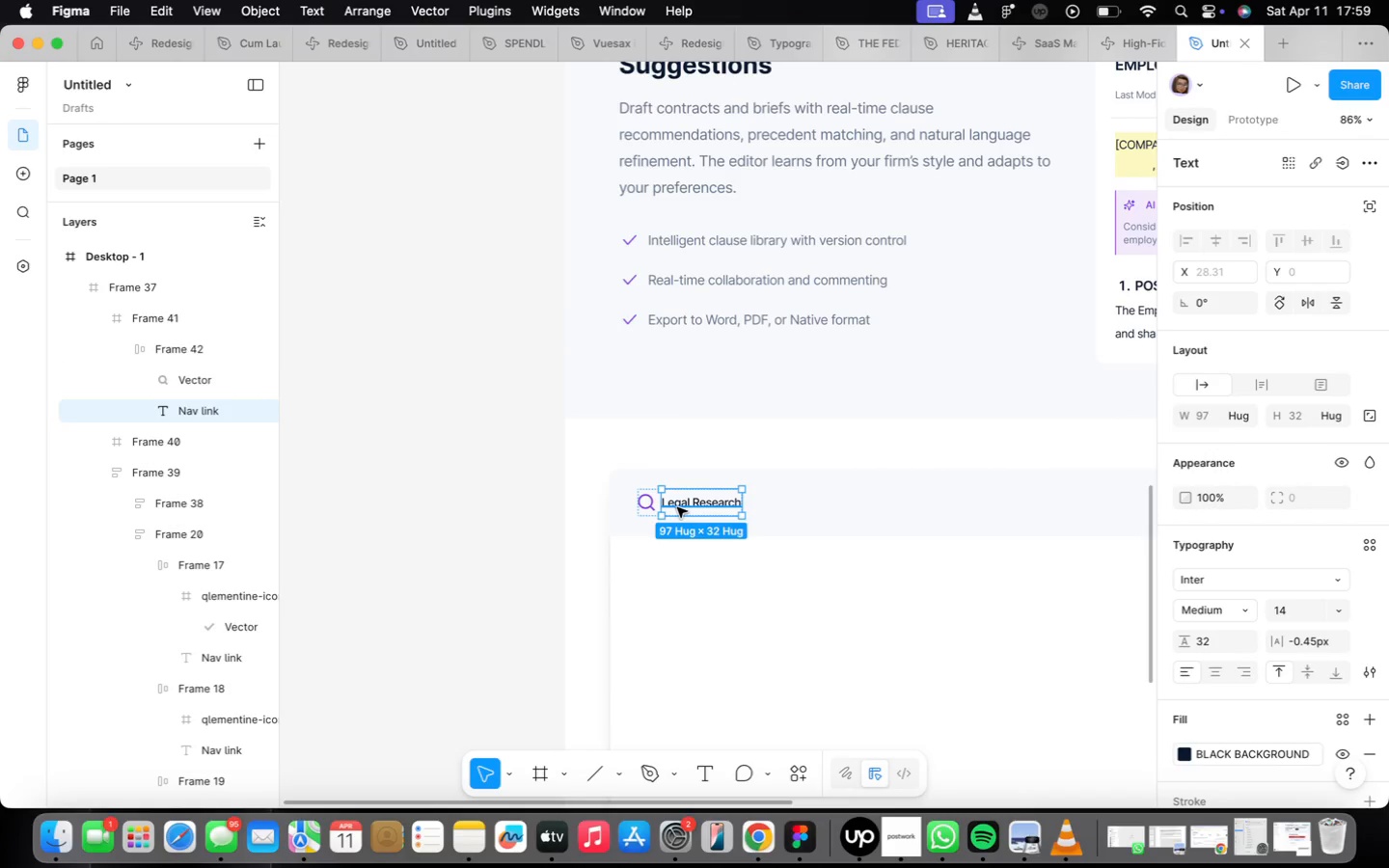 
wait(10.03)
 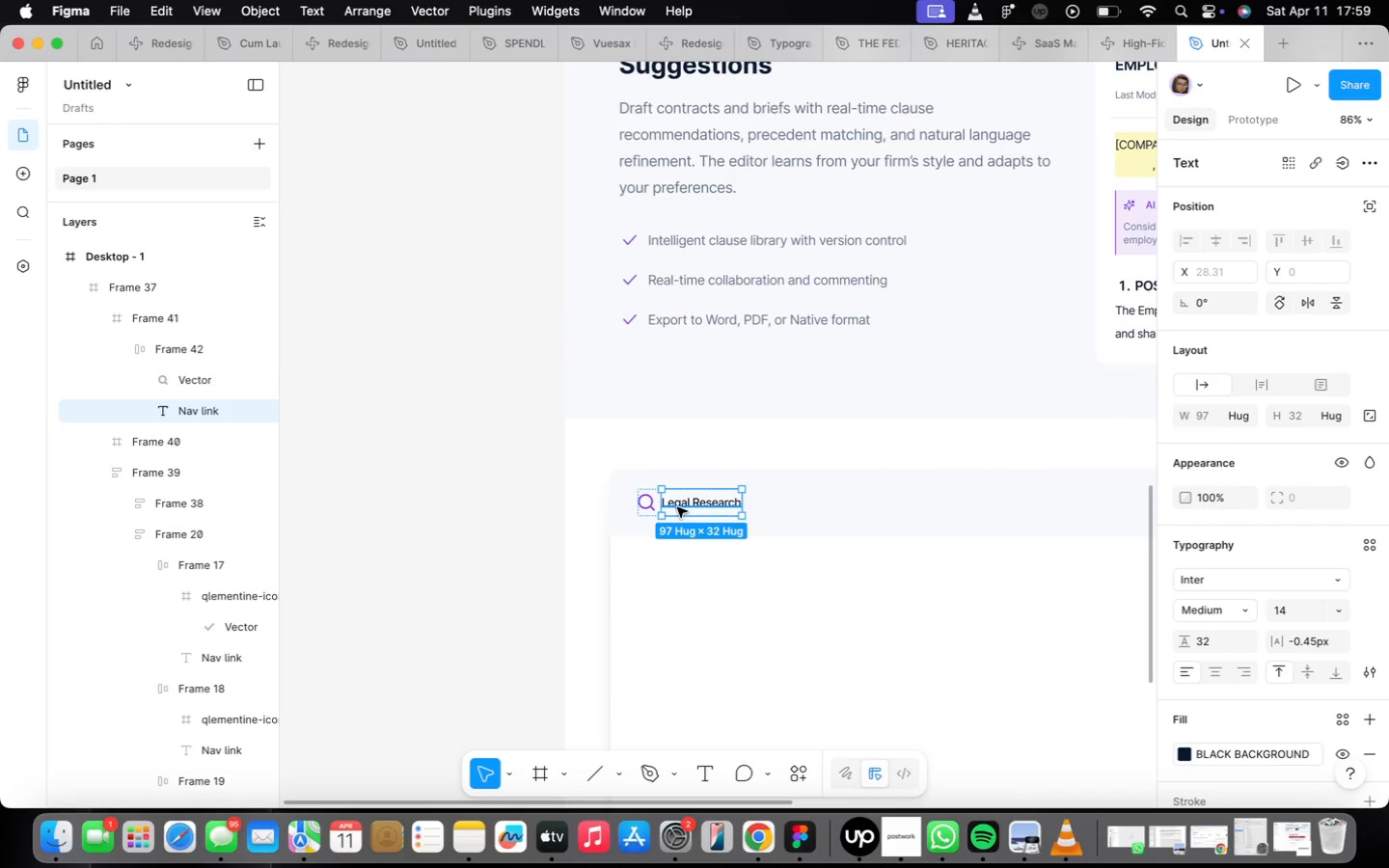 
scroll: coordinate [599, 433], scroll_direction: down, amount: 18.0
 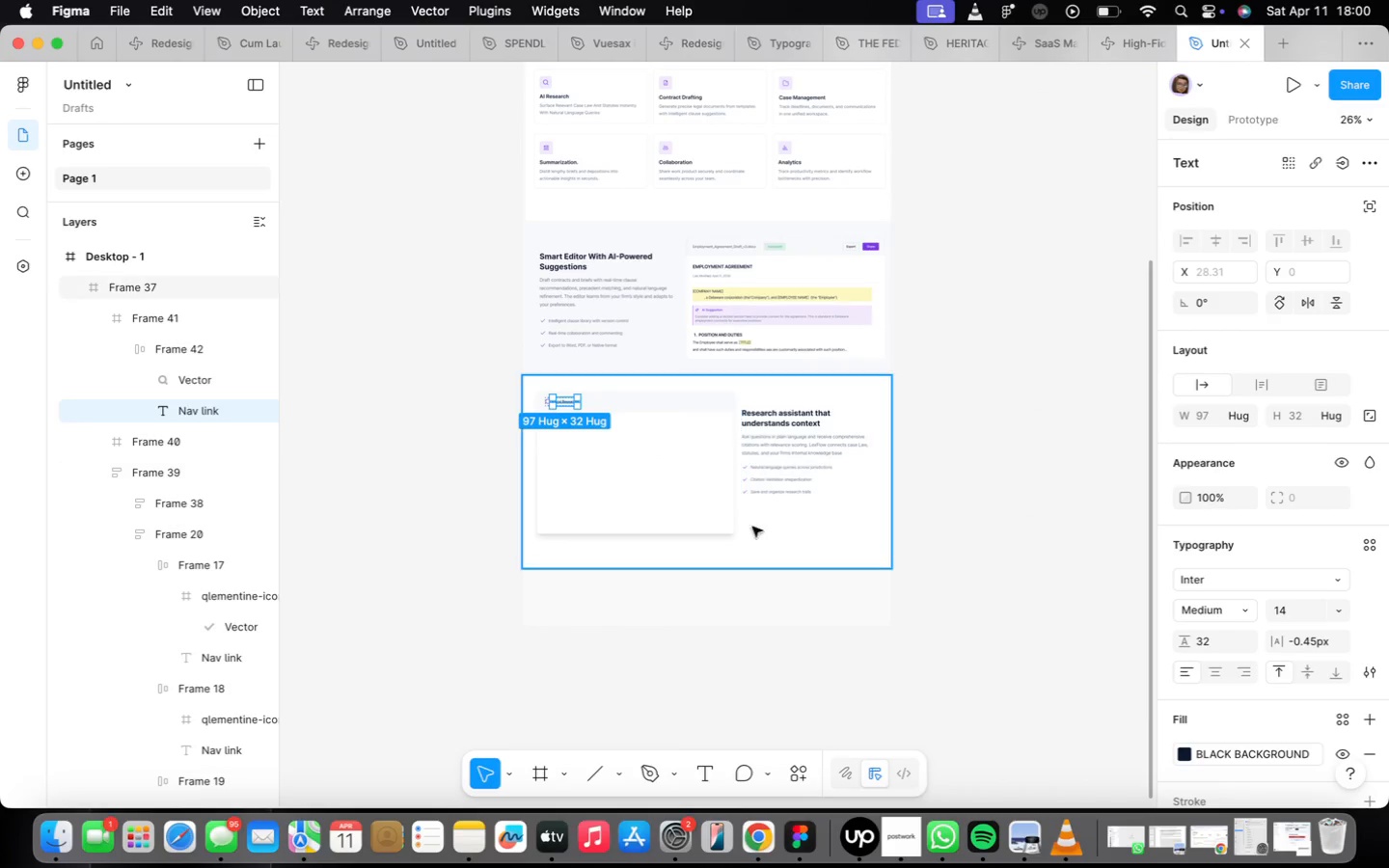 
left_click([878, 435])
 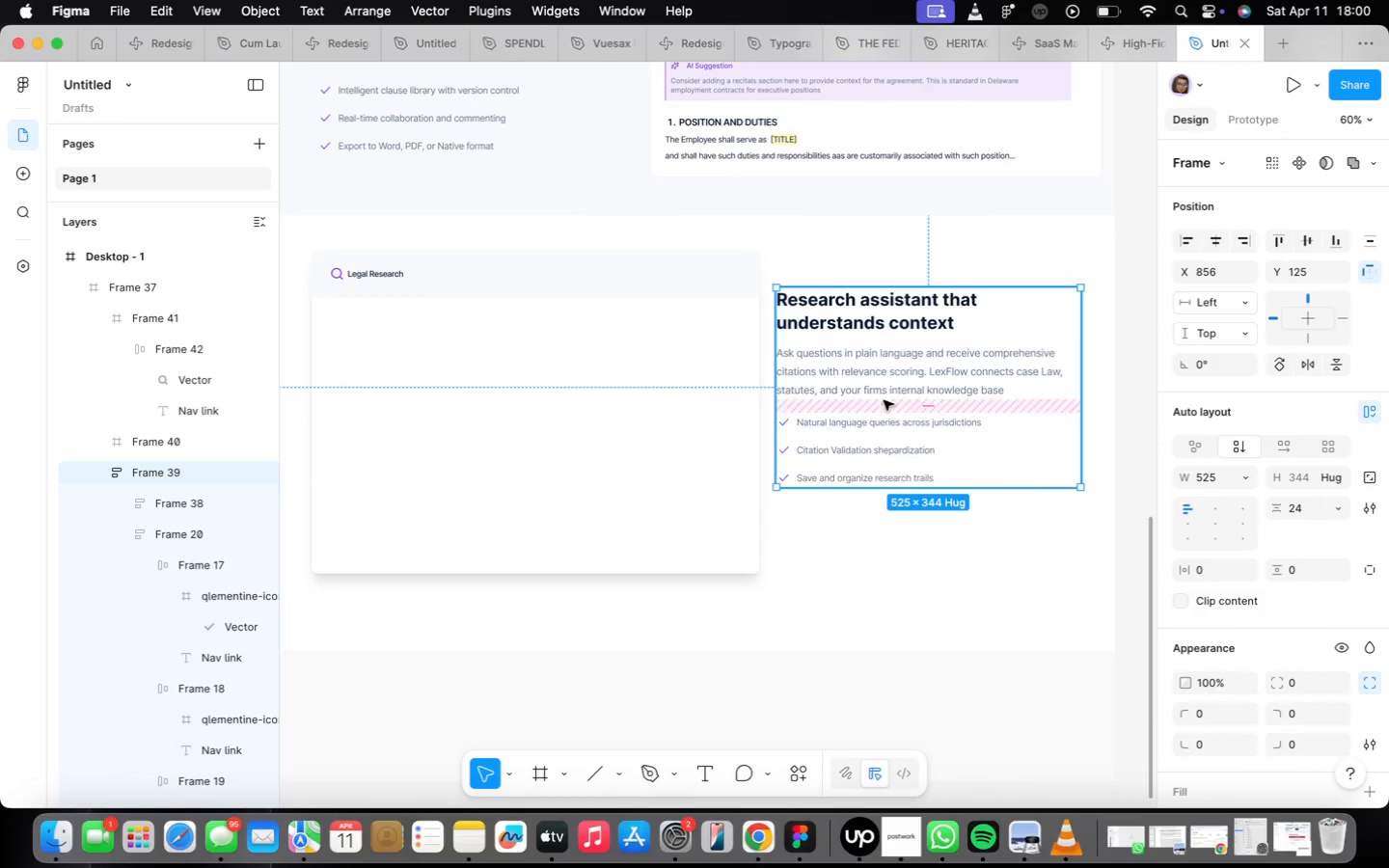 
scroll: coordinate [715, 503], scroll_direction: up, amount: 16.0
 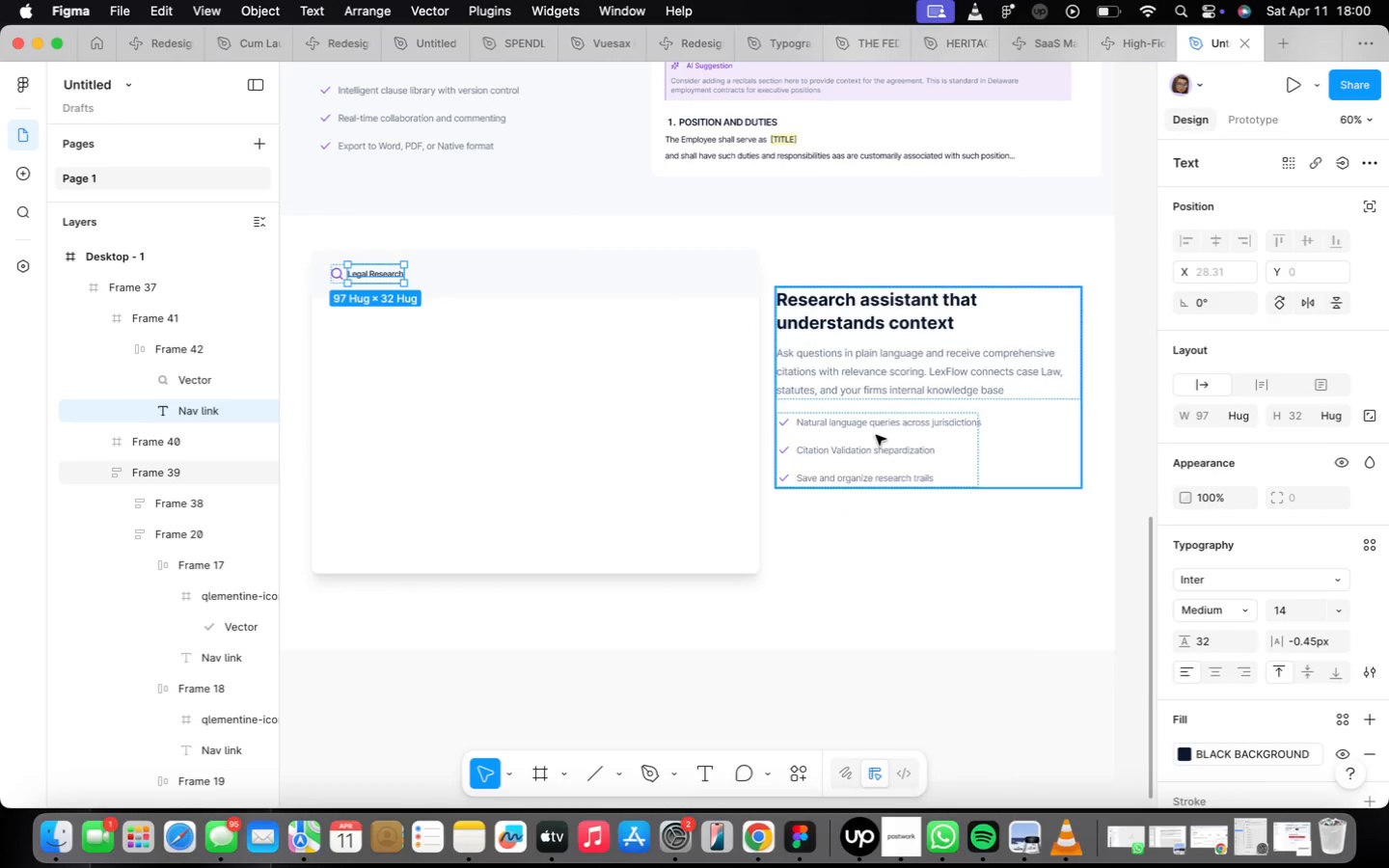 
left_click_drag(start_coordinate=[851, 391], to_coordinate=[858, 406])
 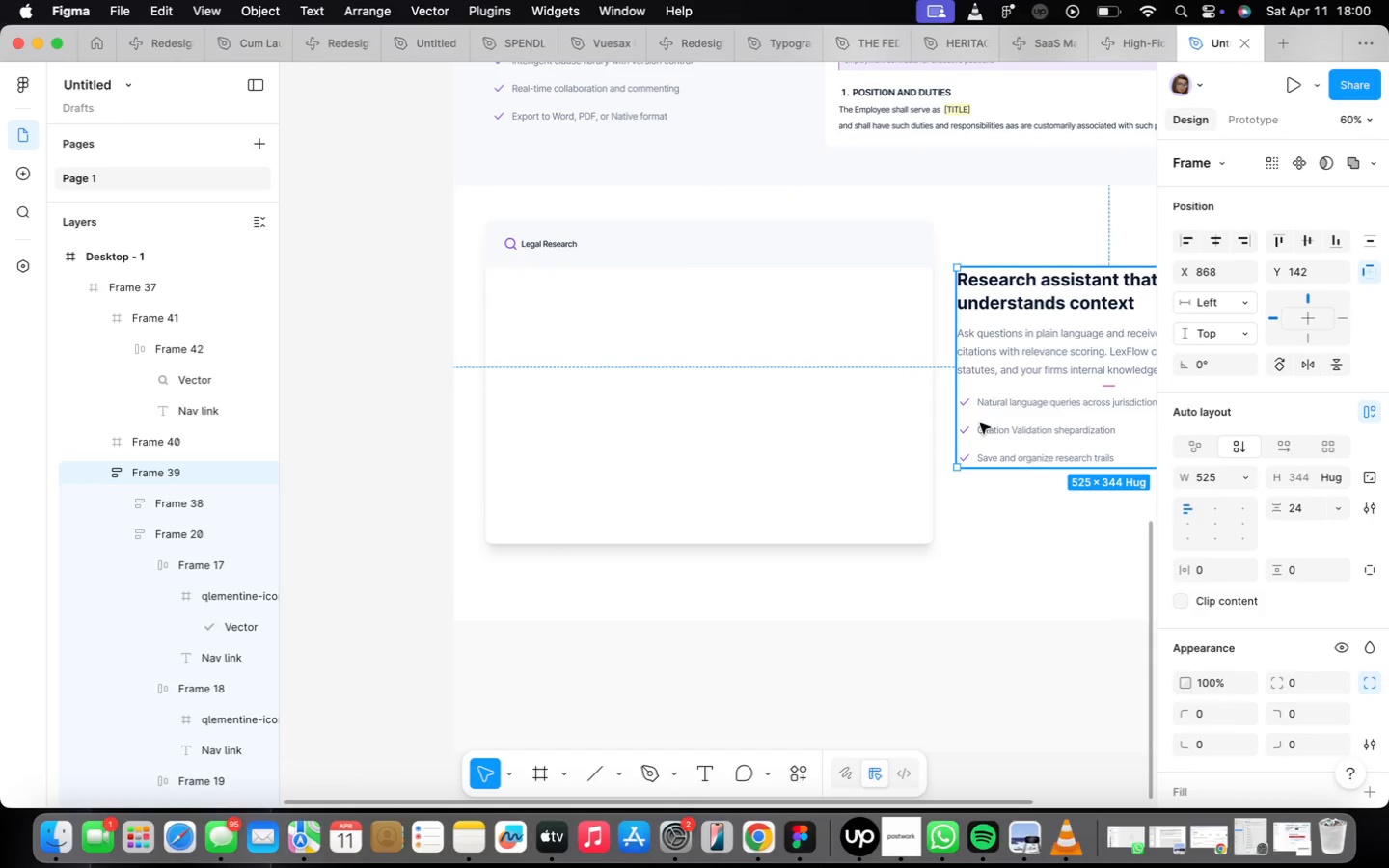 
left_click([1011, 665])
 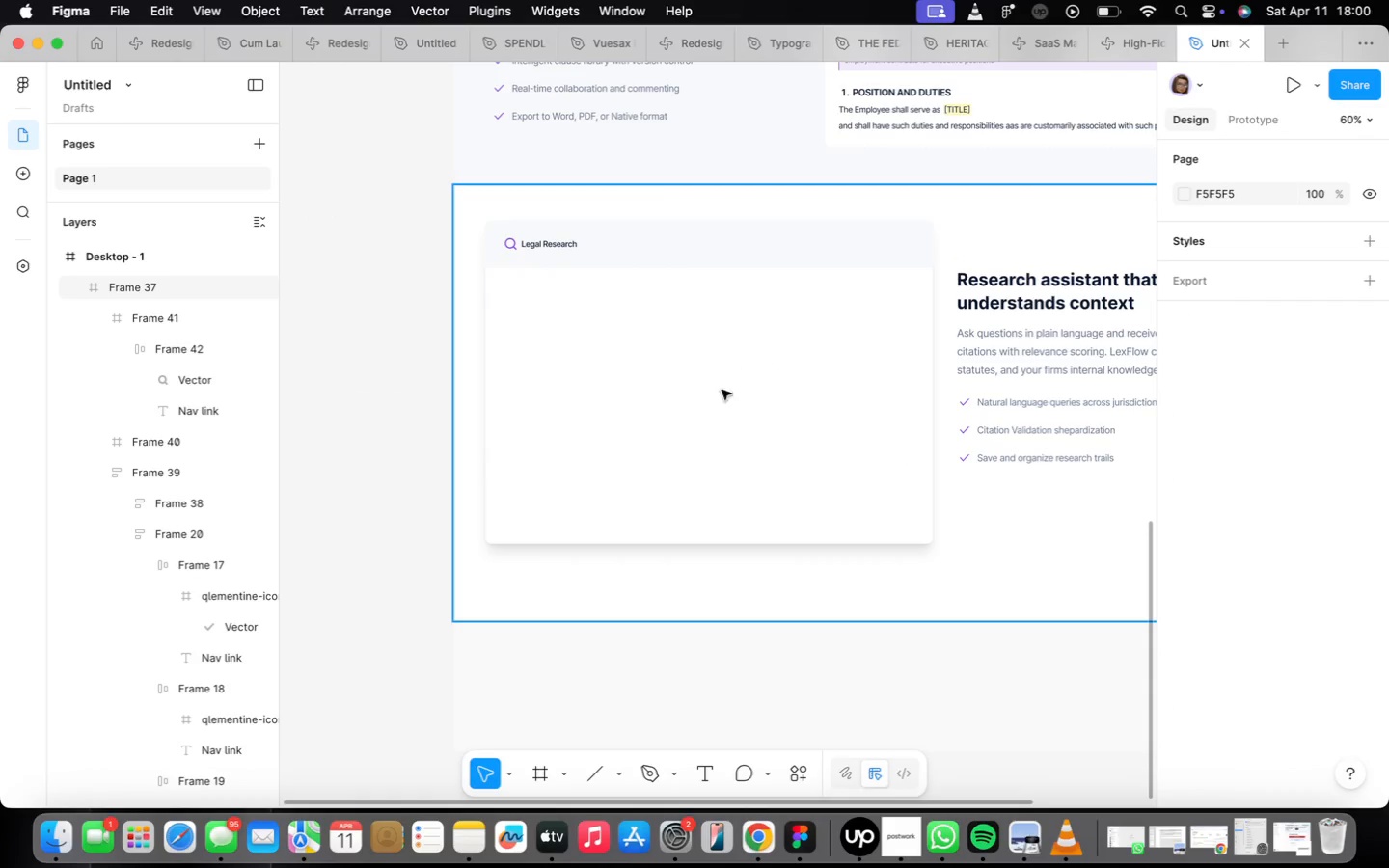 
double_click([716, 405])
 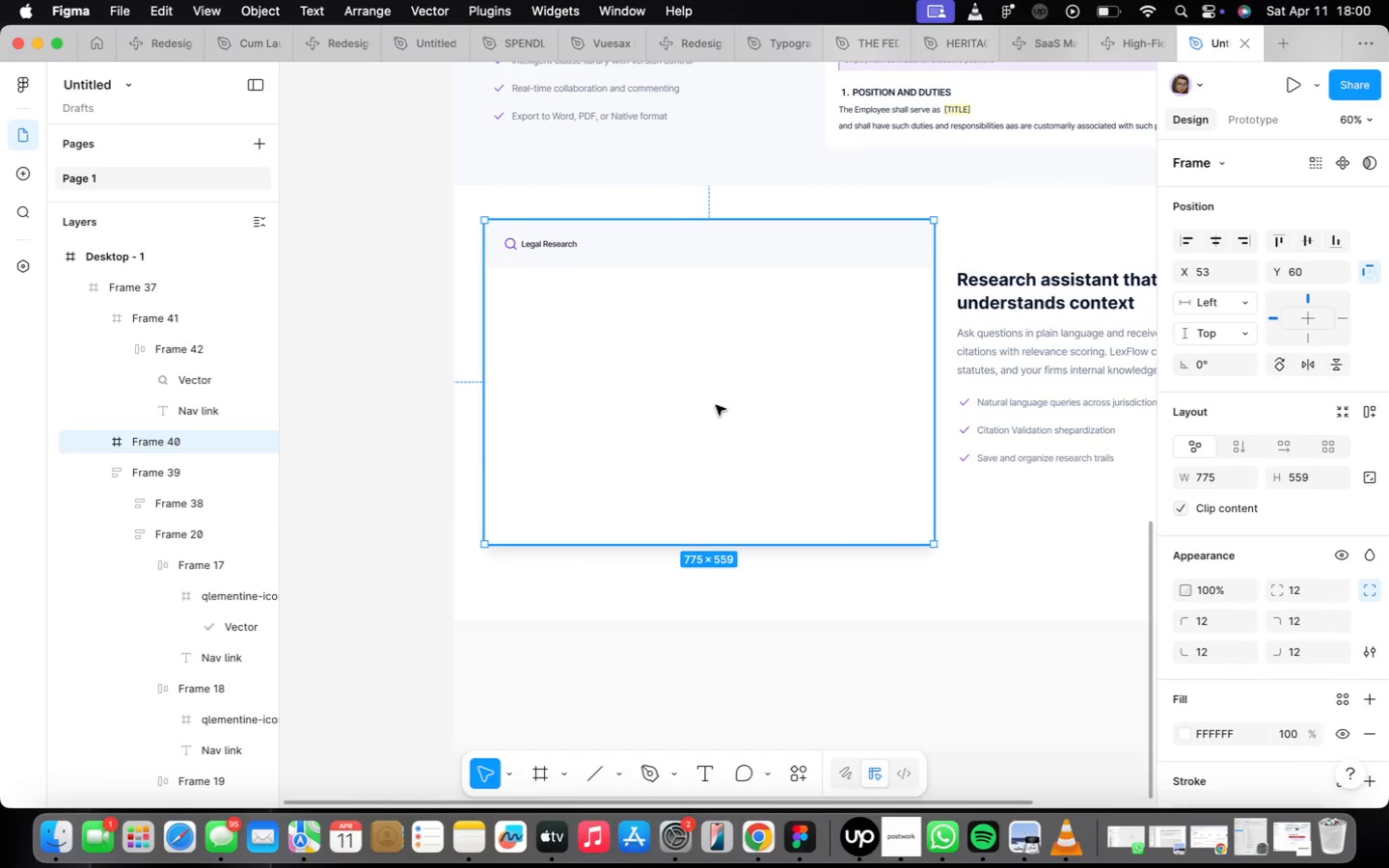 
triple_click([716, 405])
 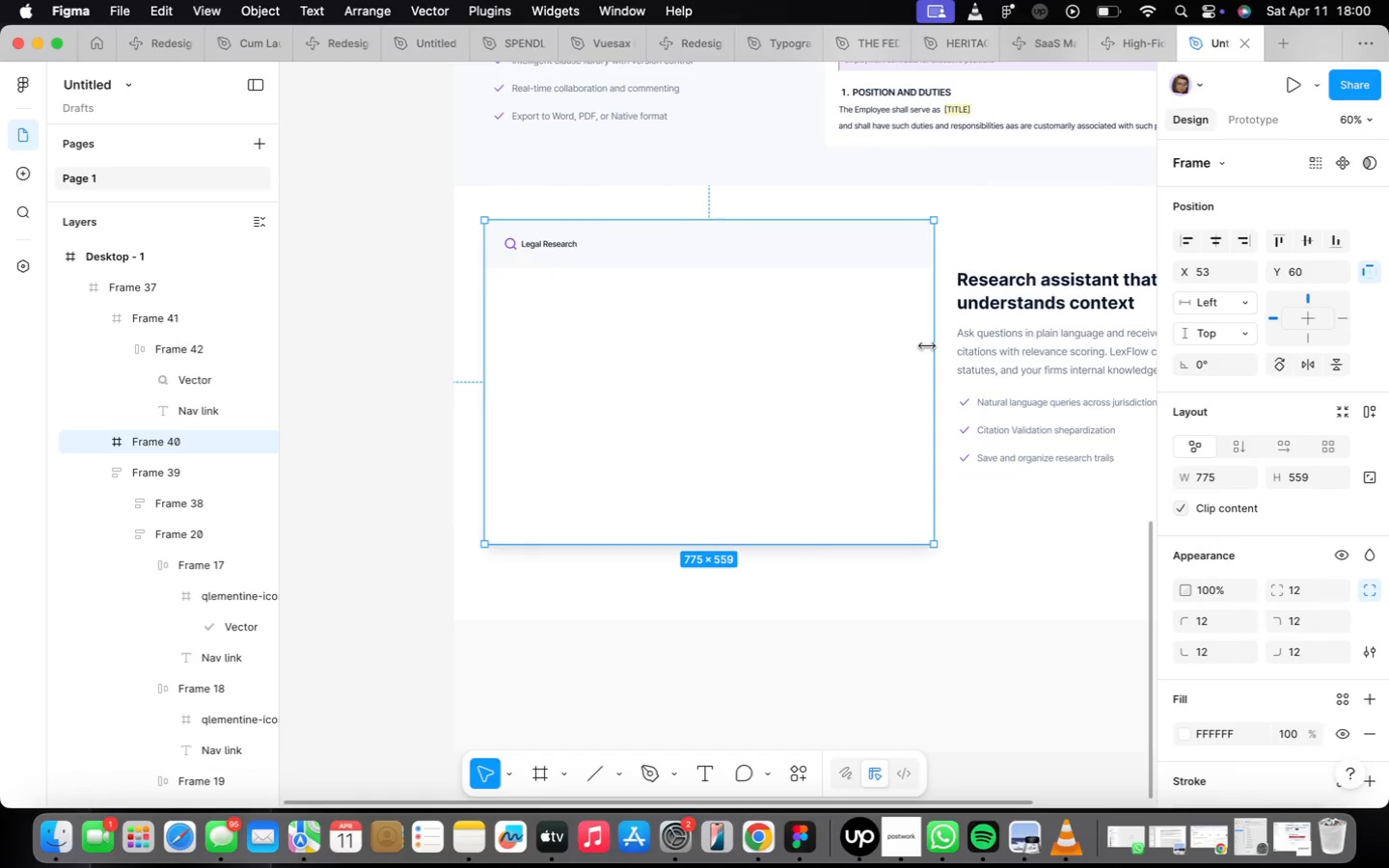 
double_click([927, 347])
 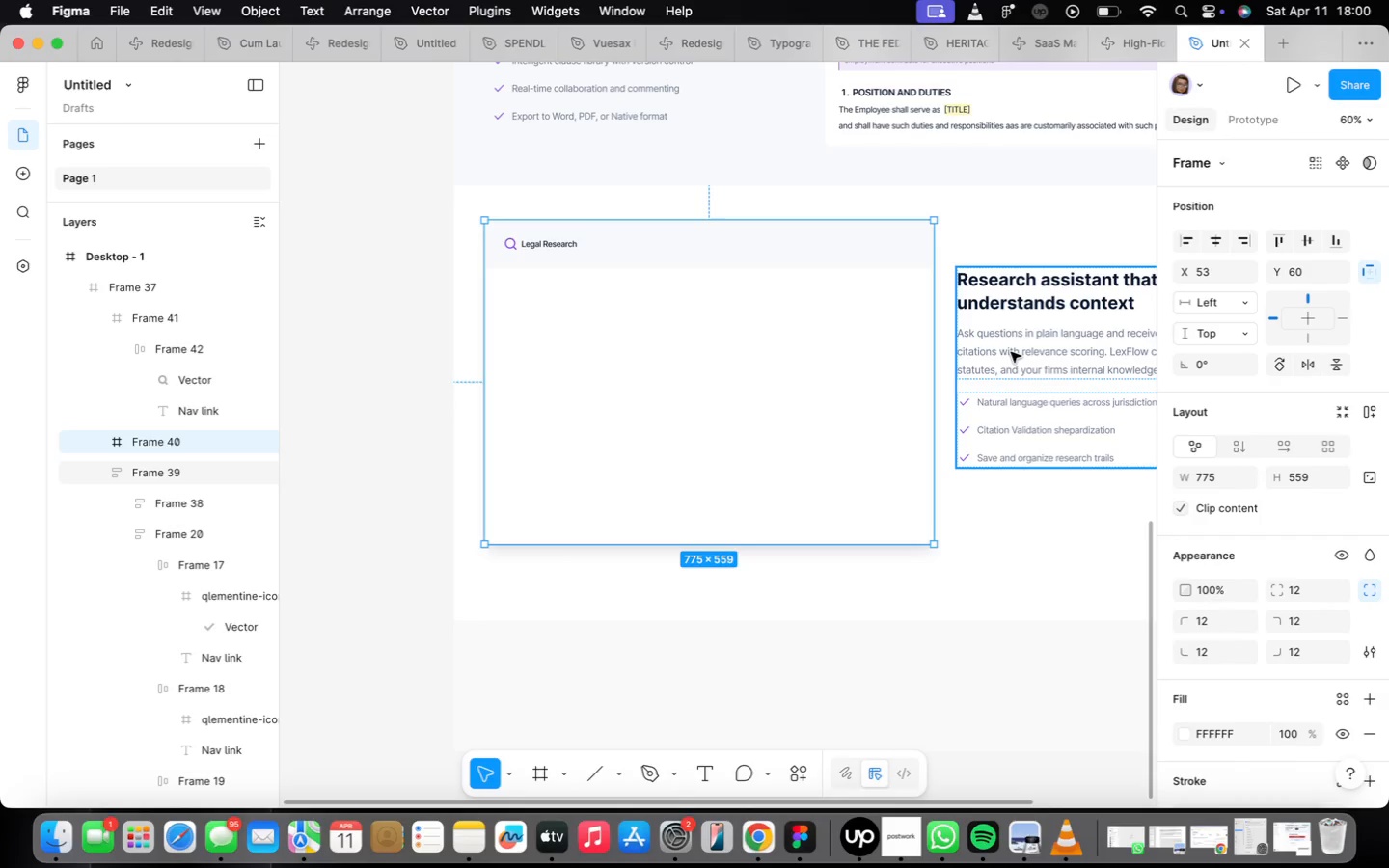 
left_click([1011, 352])
 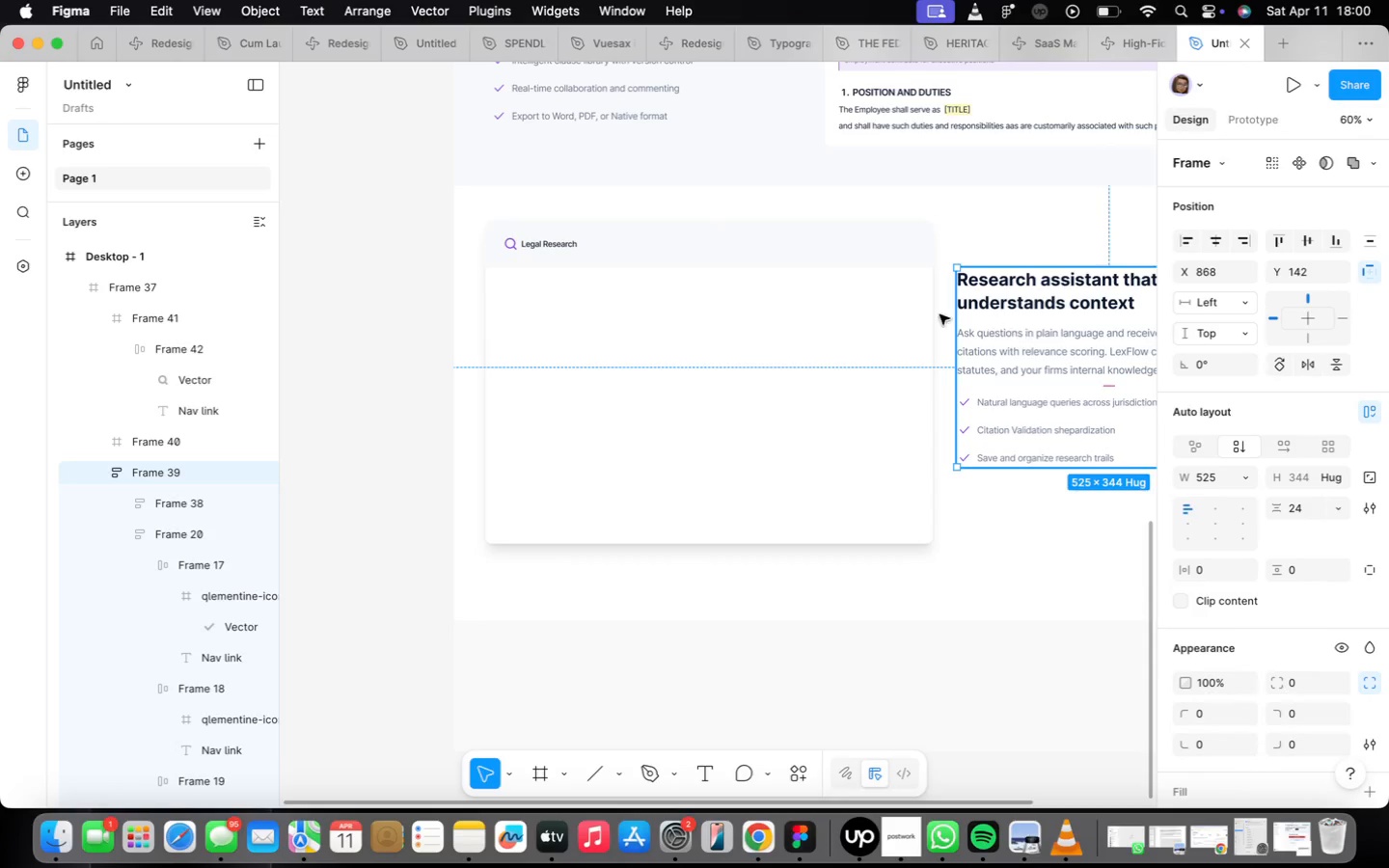 
left_click([827, 347])
 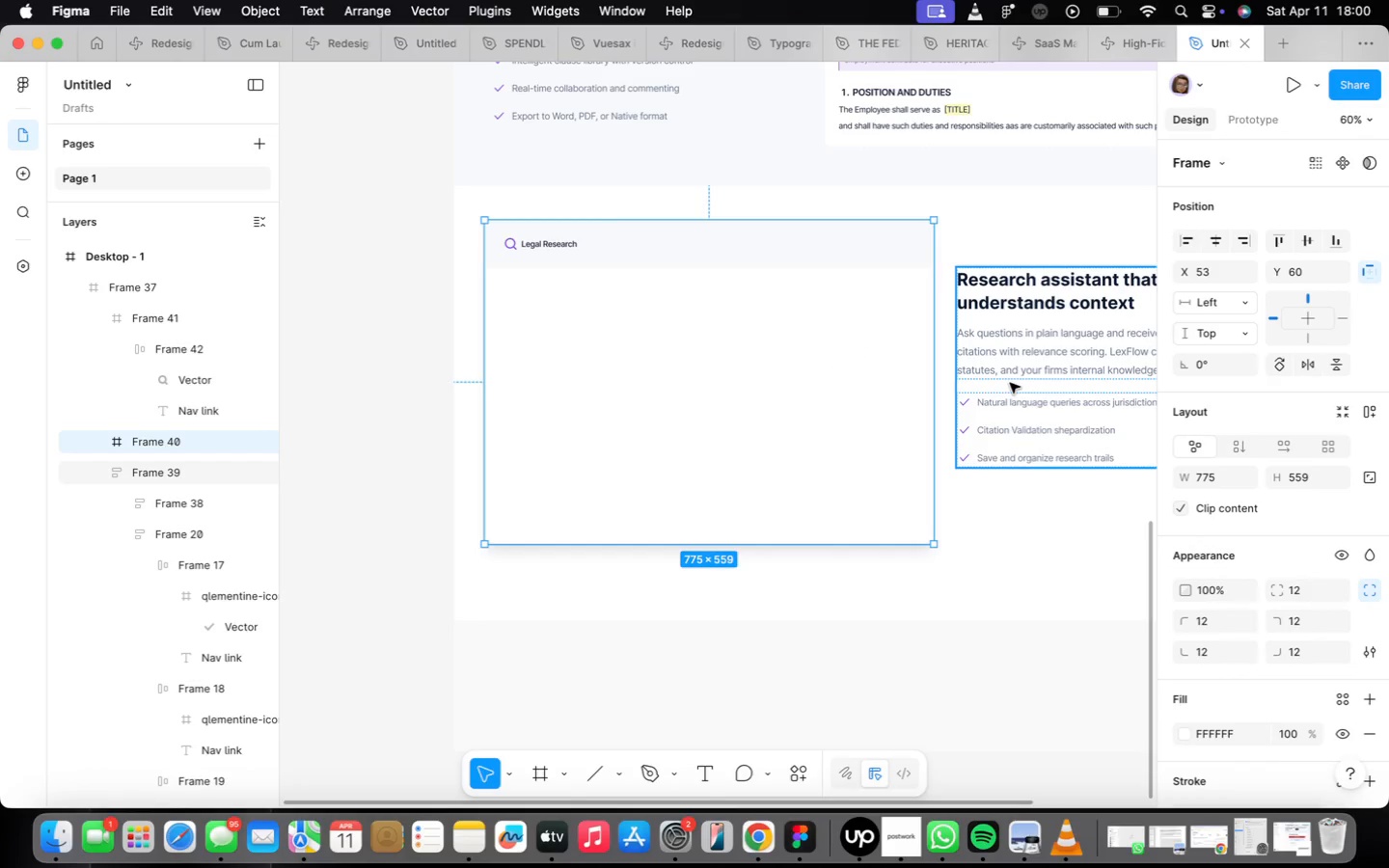 
left_click([1009, 384])
 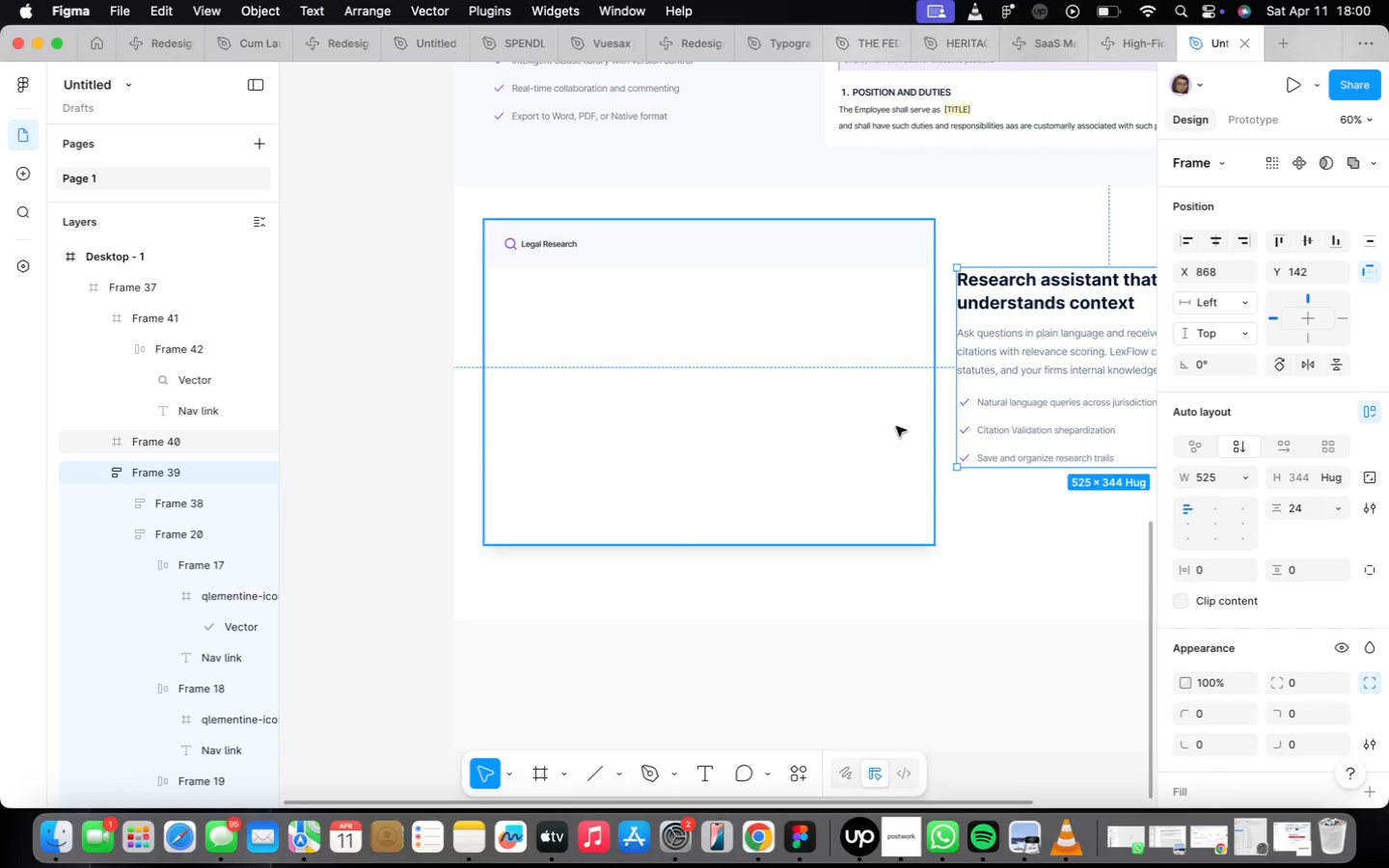 
scroll: coordinate [899, 435], scroll_direction: up, amount: 5.0
 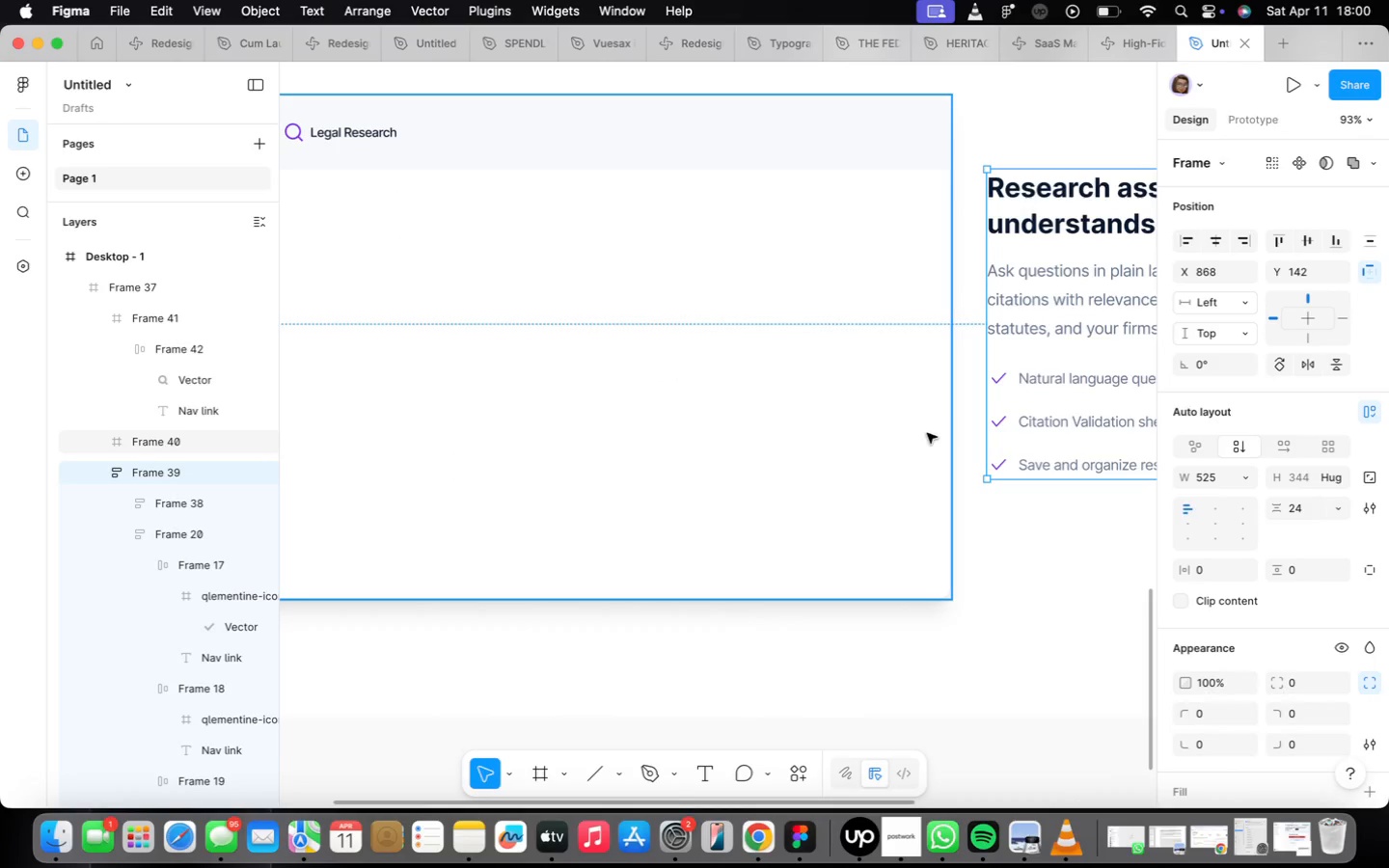 
scroll: coordinate [929, 425], scroll_direction: down, amount: 10.0
 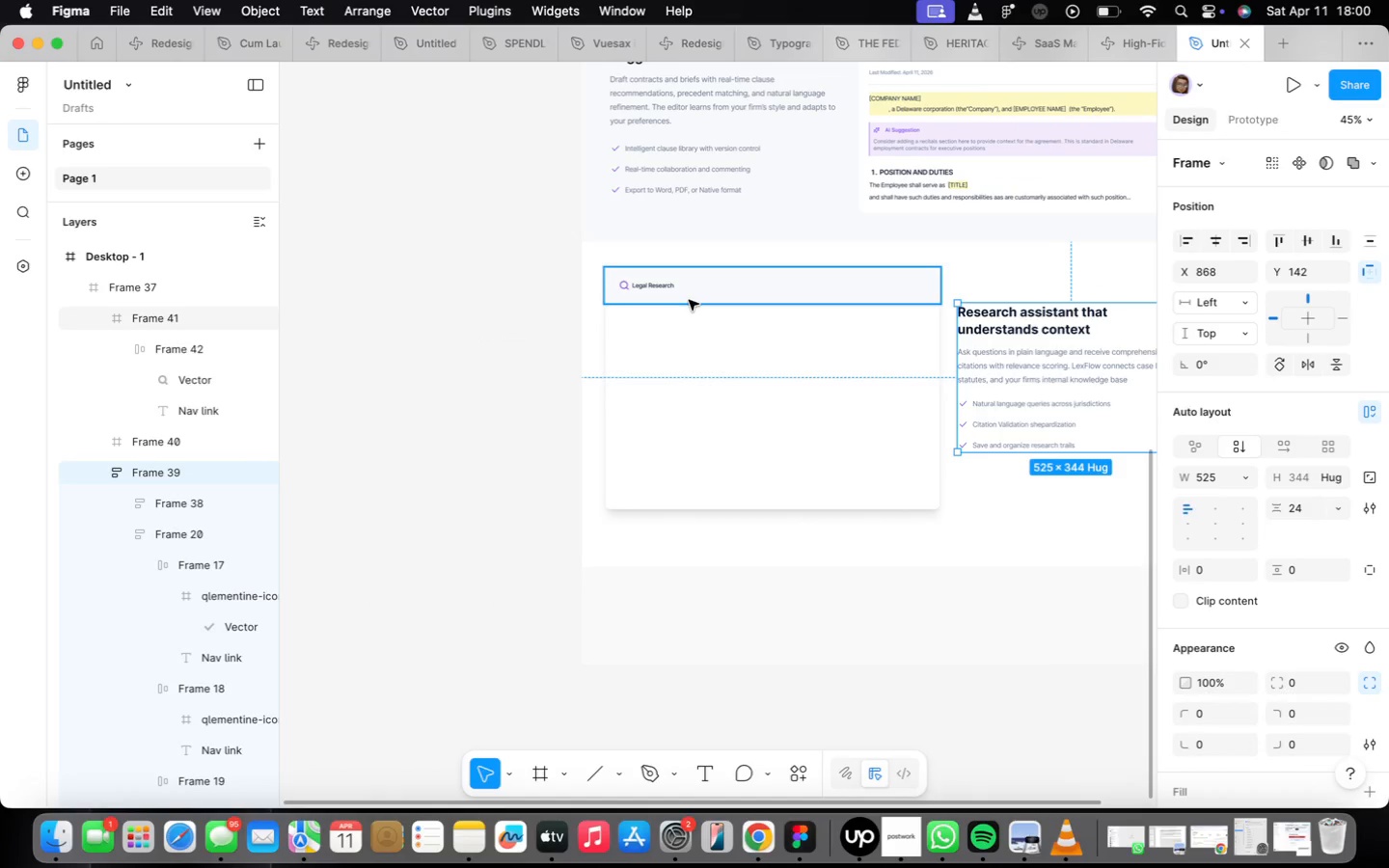 
scroll: coordinate [681, 338], scroll_direction: up, amount: 8.0
 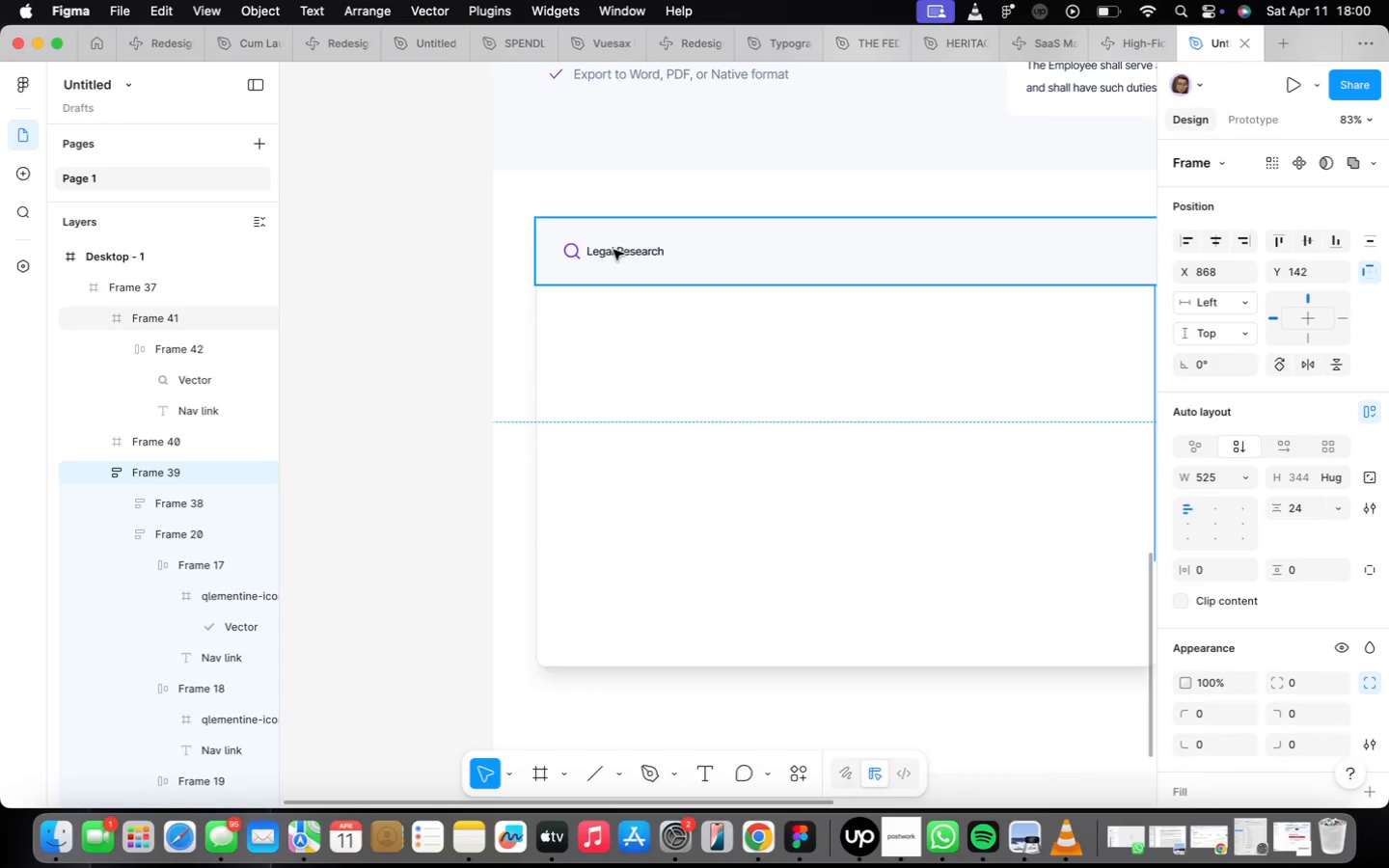 
left_click([609, 273])
 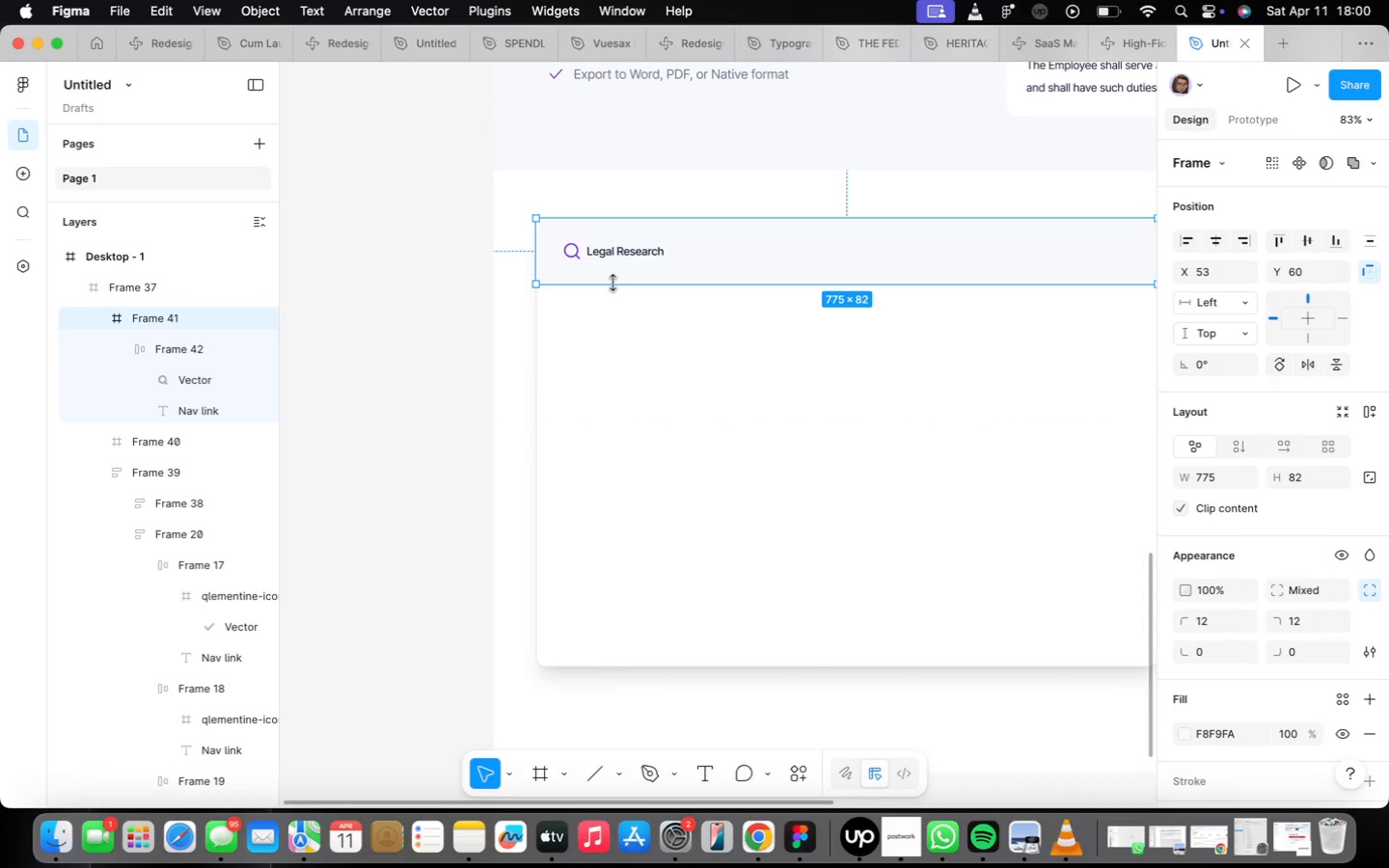 
left_click_drag(start_coordinate=[613, 283], to_coordinate=[618, 299])
 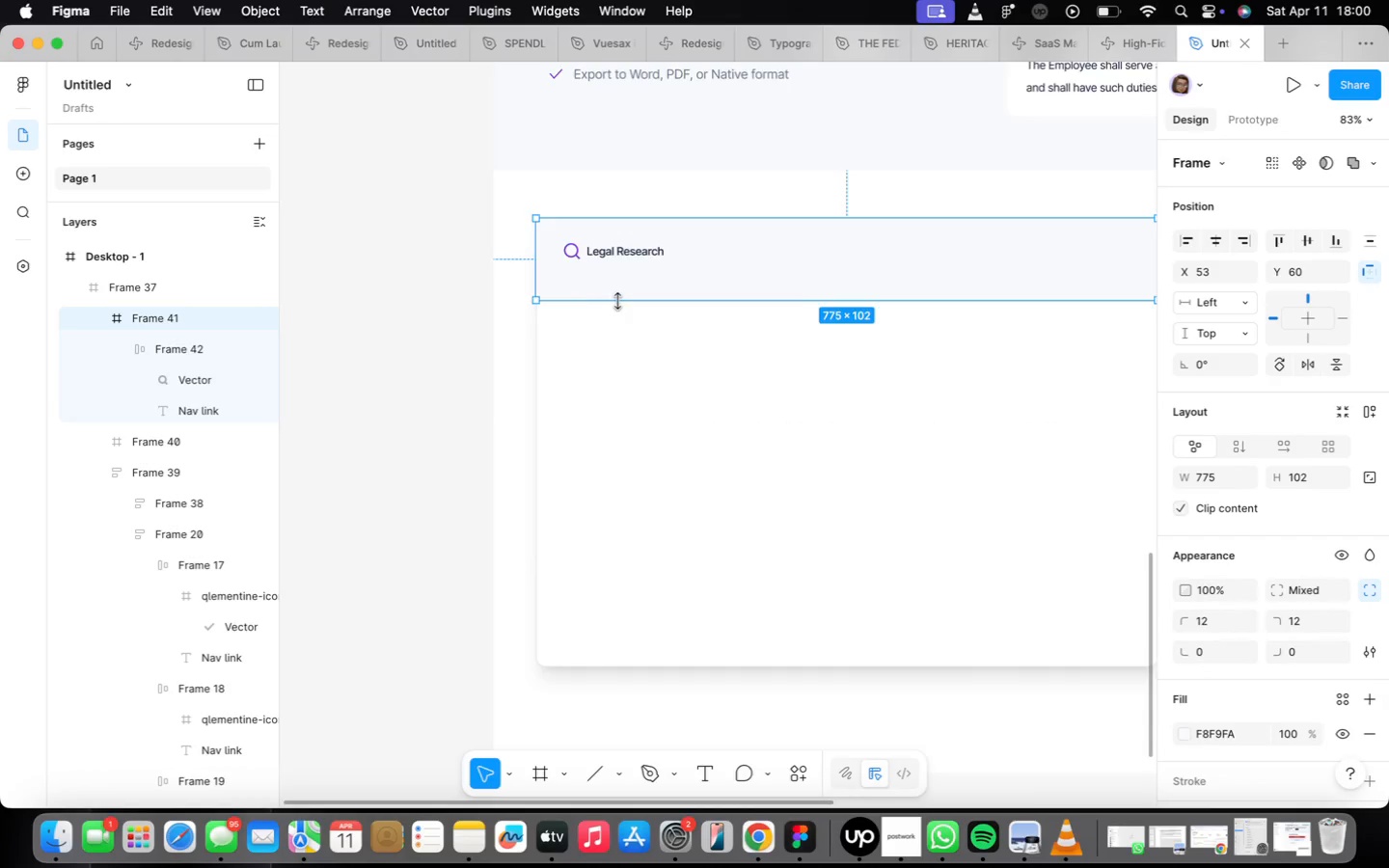 
scroll: coordinate [647, 294], scroll_direction: down, amount: 10.0
 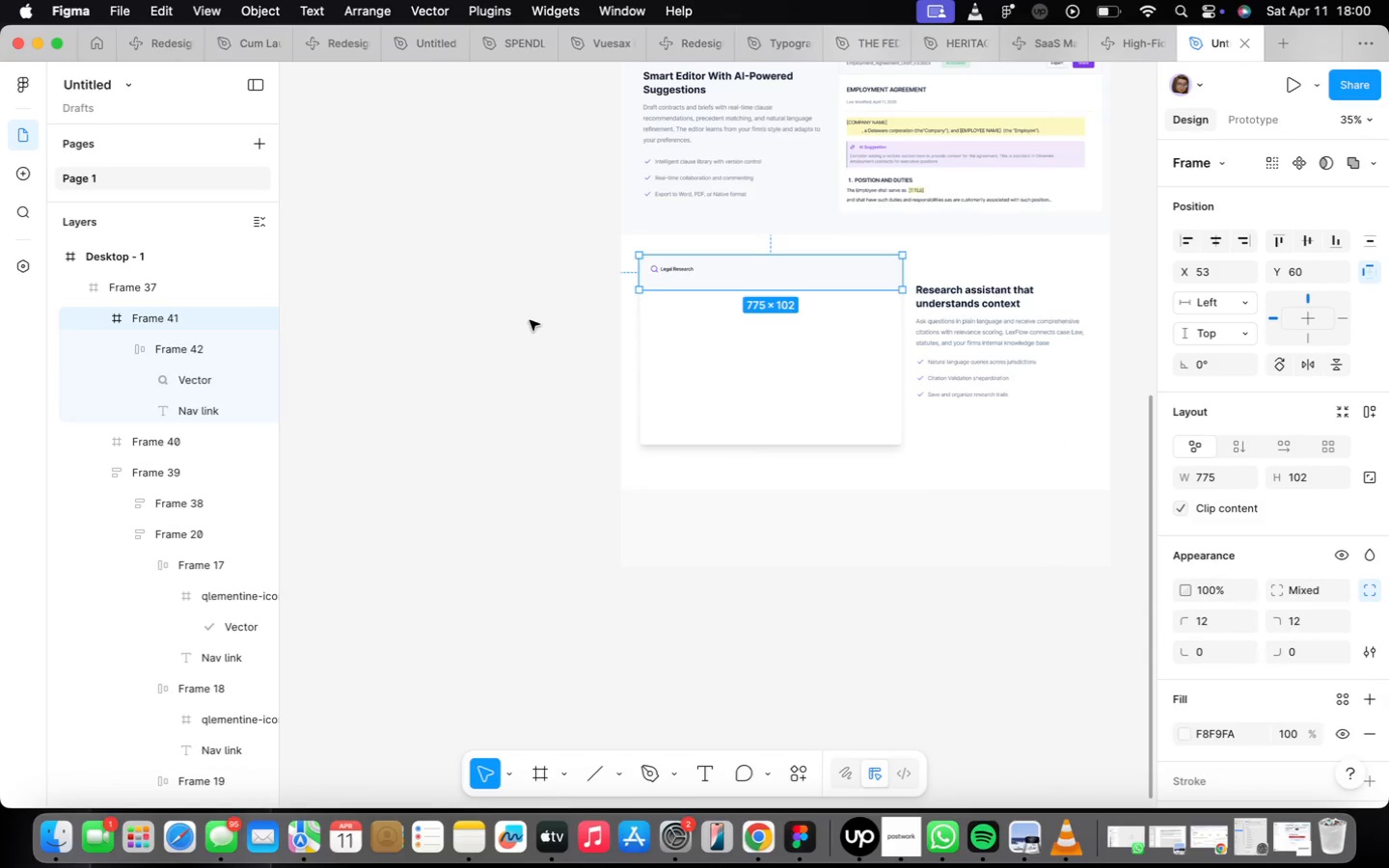 
left_click([531, 316])
 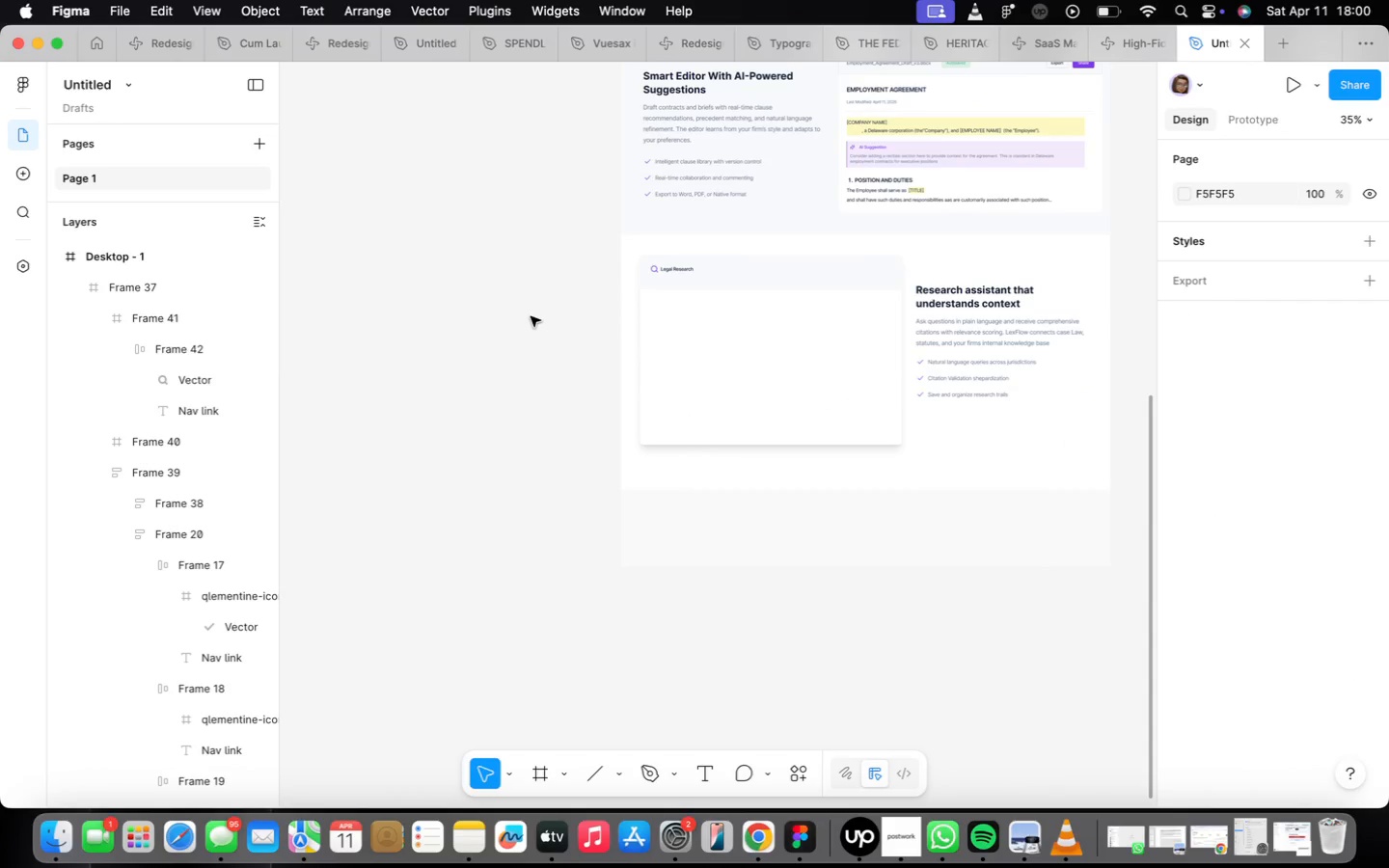 
right_click([531, 316])
 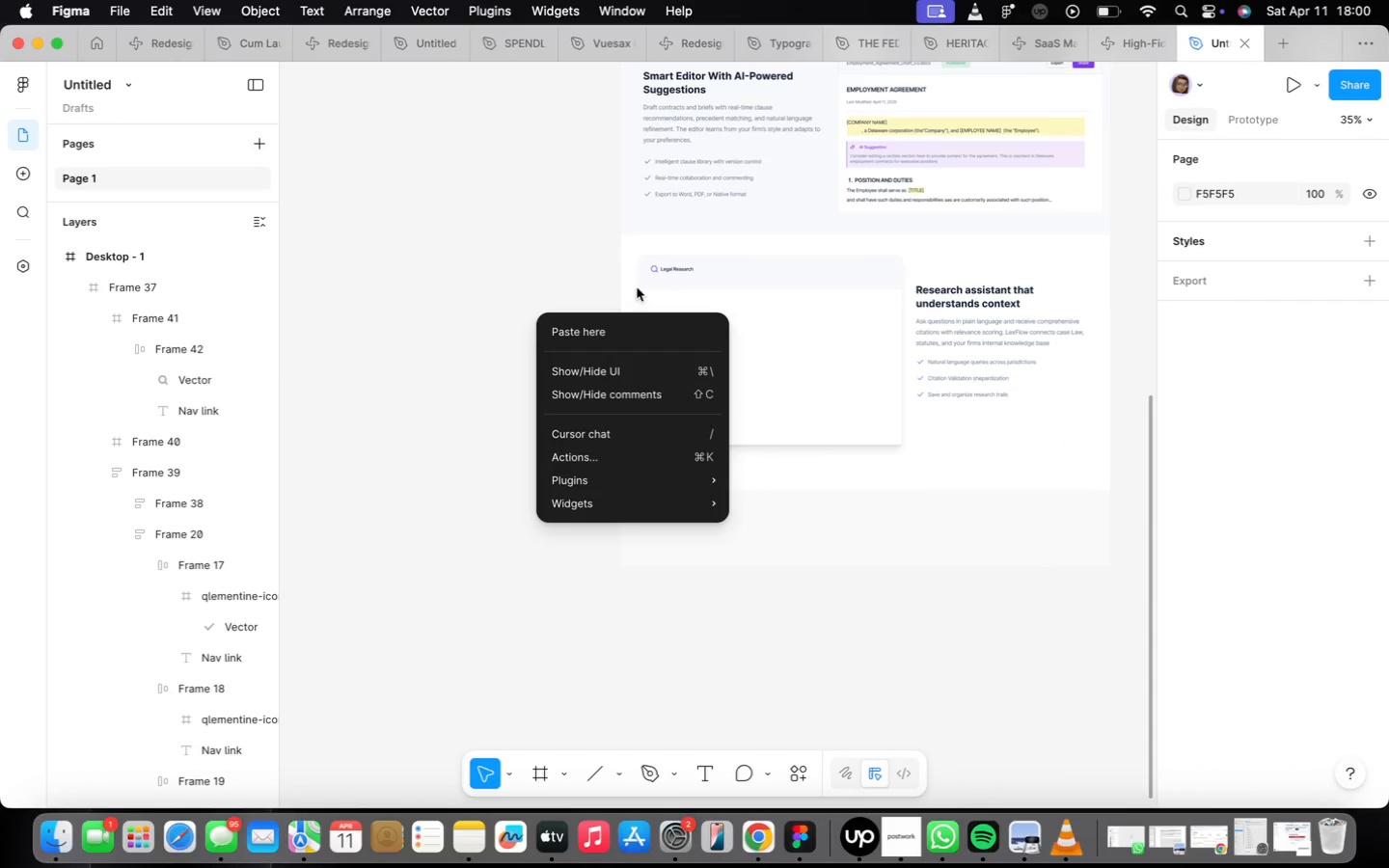 
left_click([545, 264])
 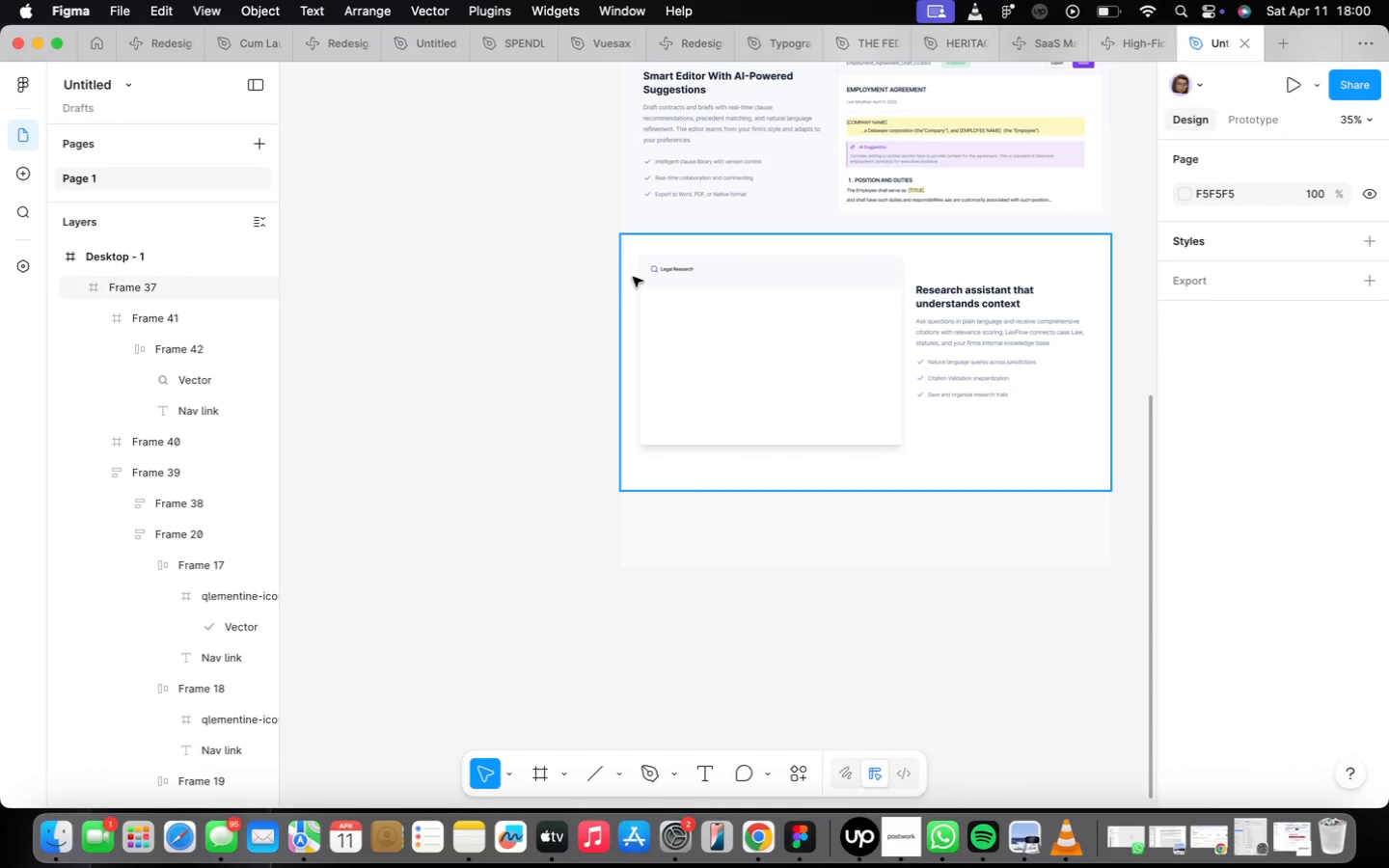 
scroll: coordinate [636, 276], scroll_direction: up, amount: 9.0
 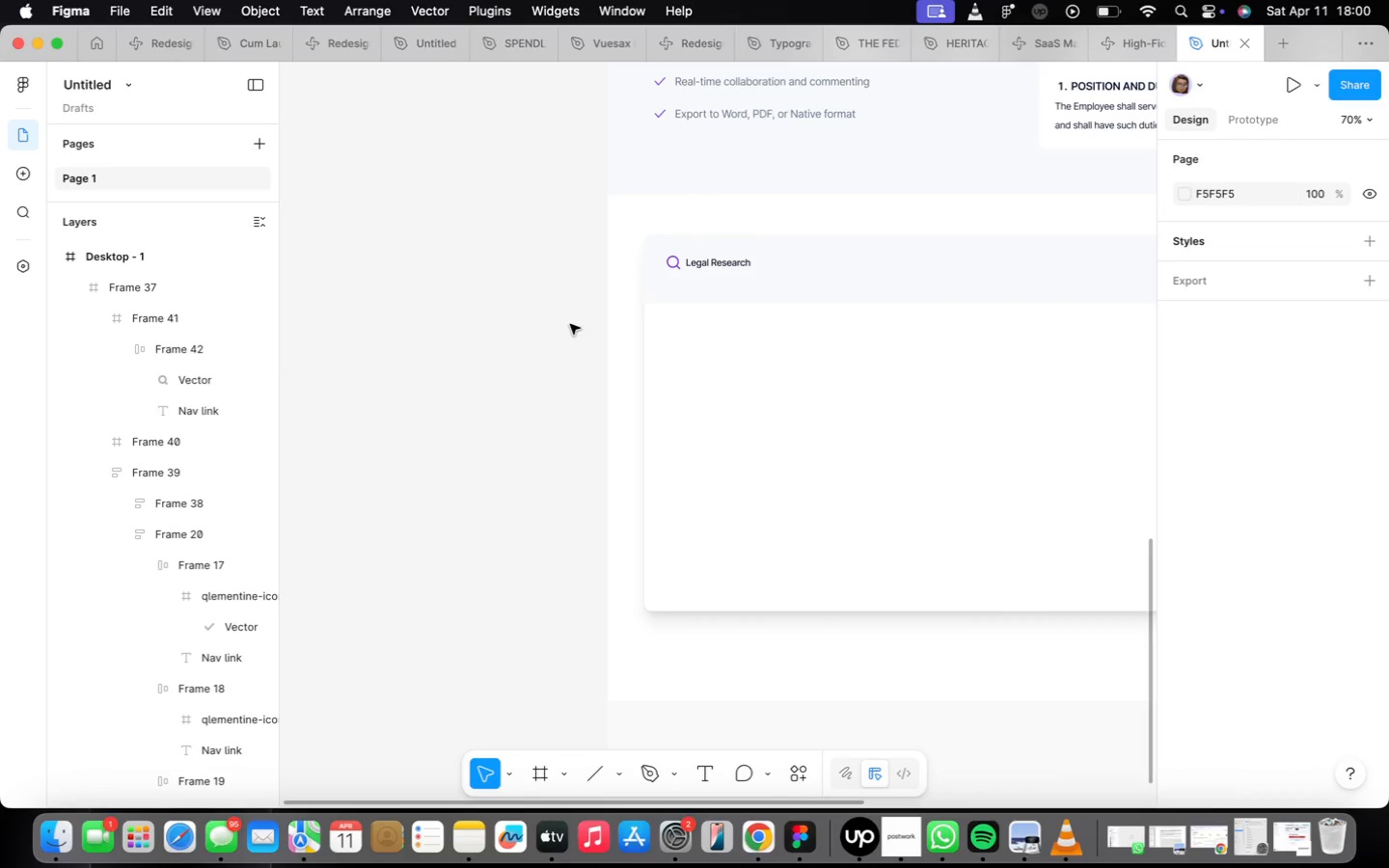 
scroll: coordinate [566, 316], scroll_direction: down, amount: 5.0
 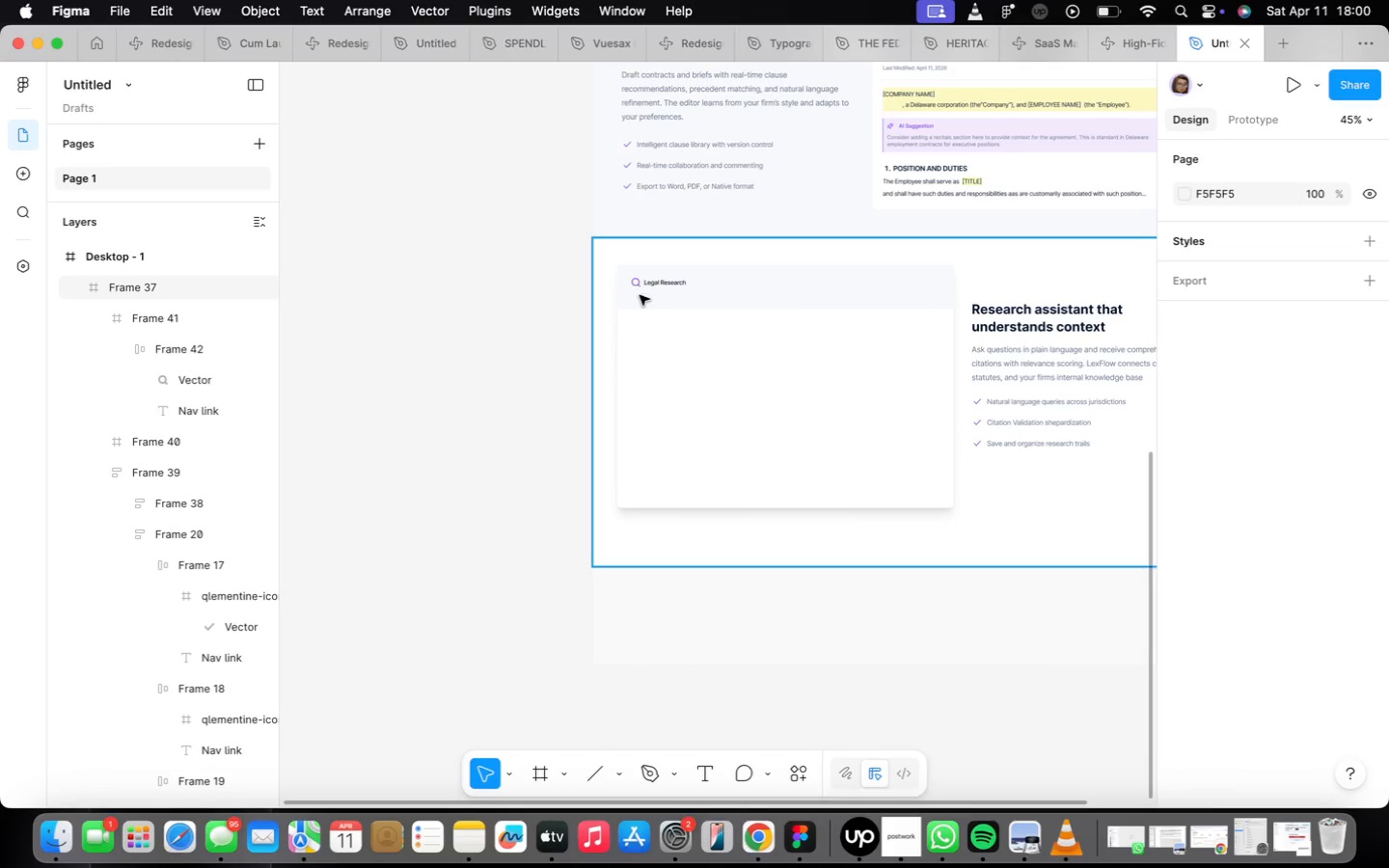 
double_click([687, 311])
 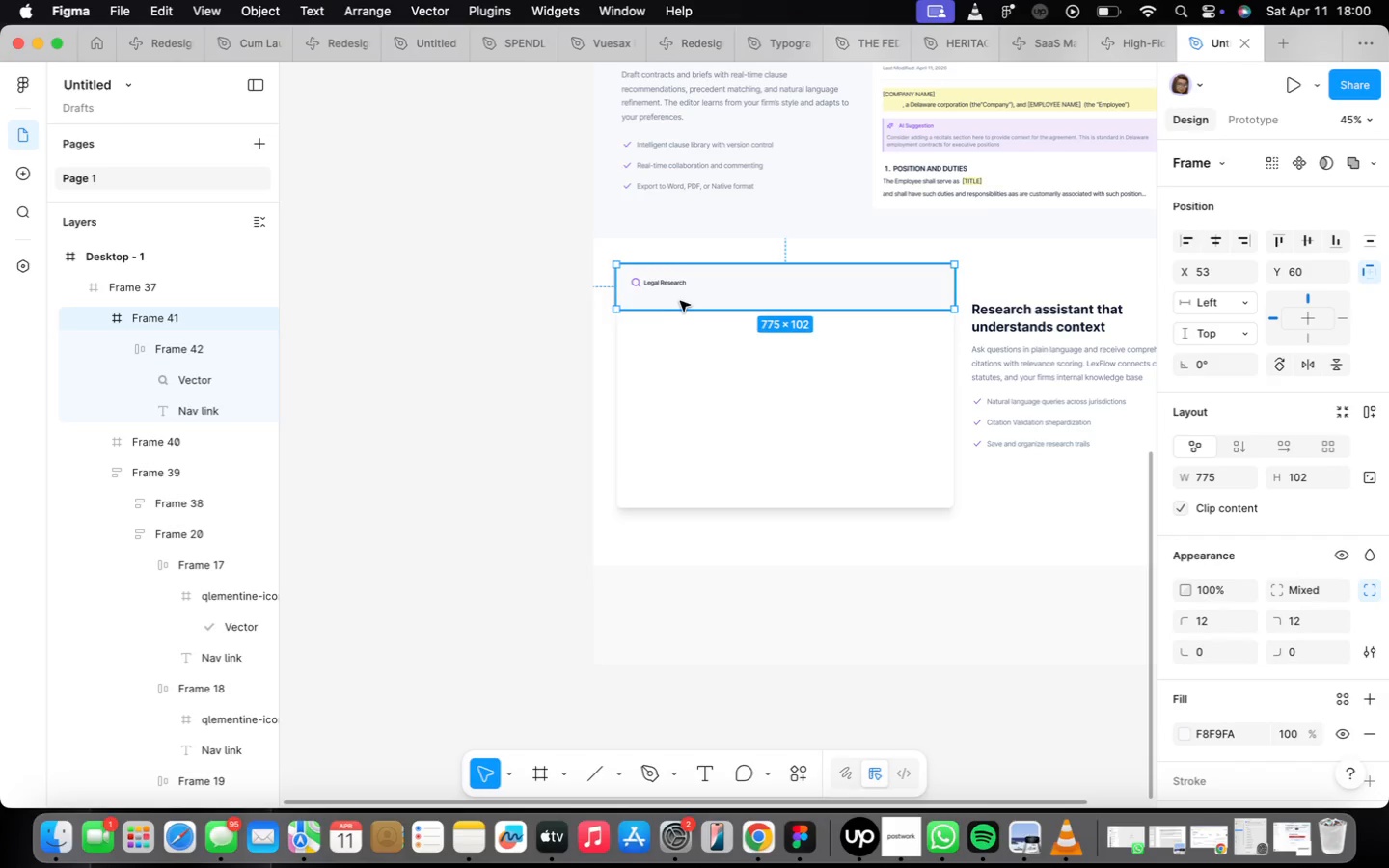 
wait(5.11)
 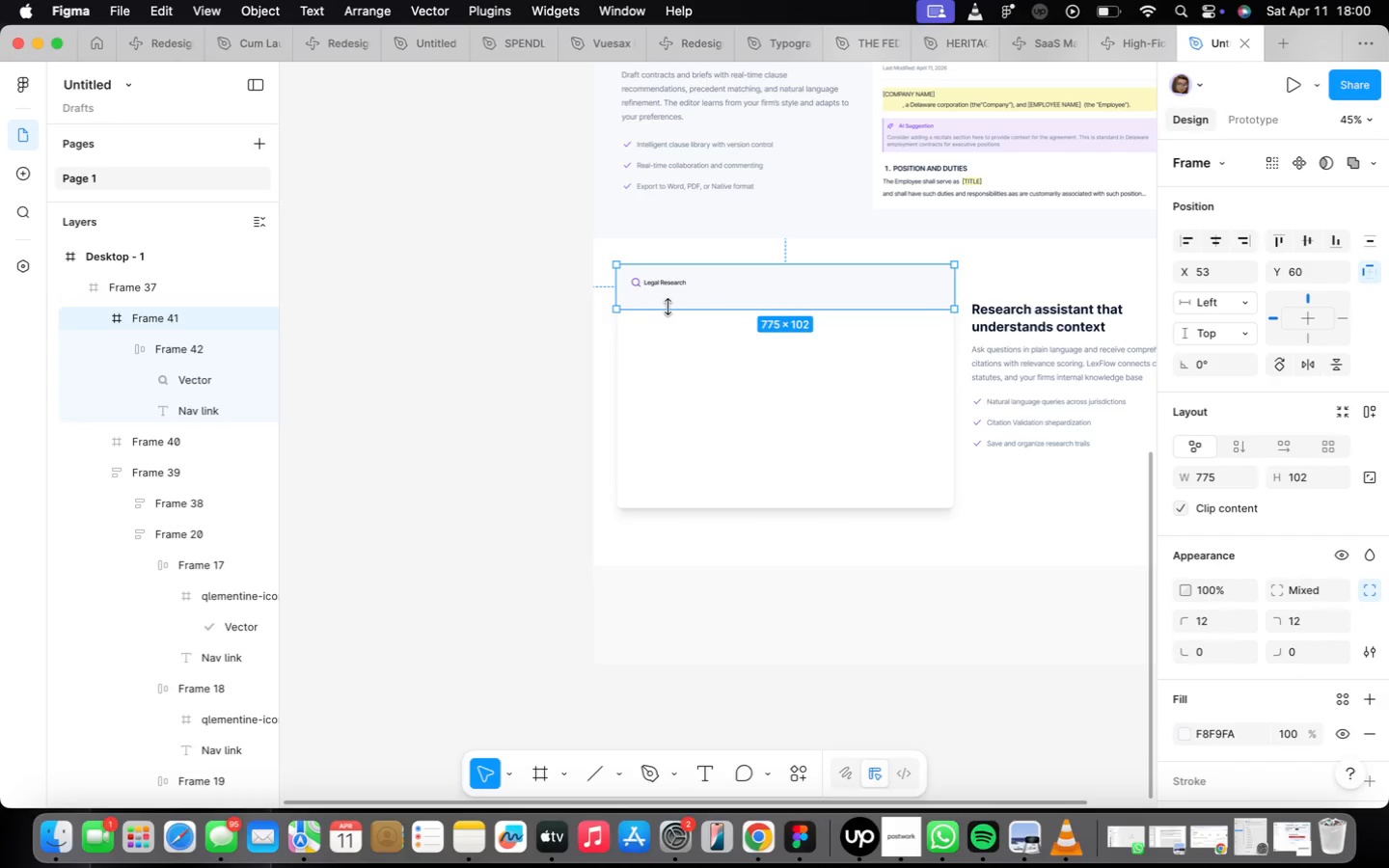 
scroll: coordinate [686, 304], scroll_direction: up, amount: 7.0
 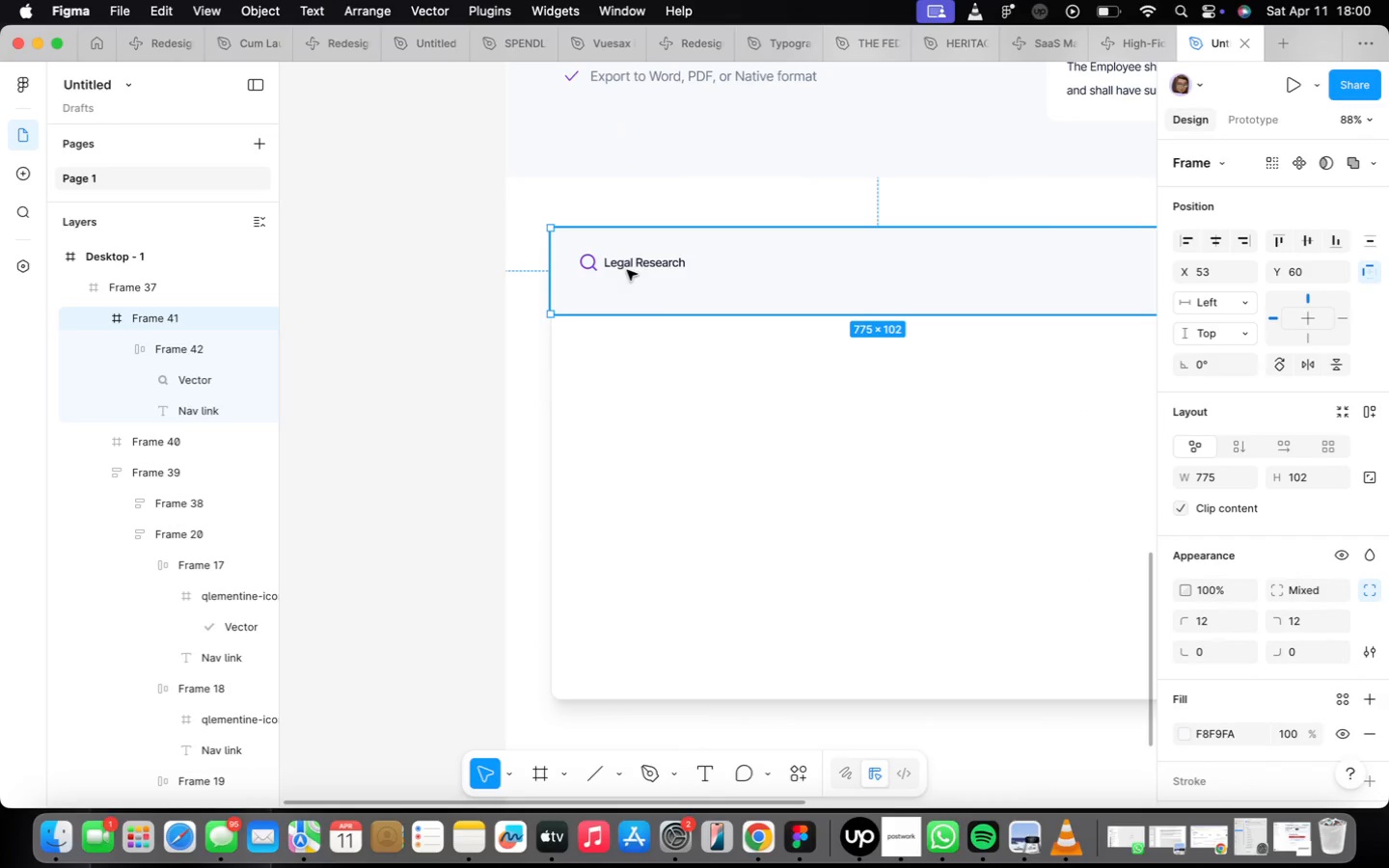 
double_click([629, 269])
 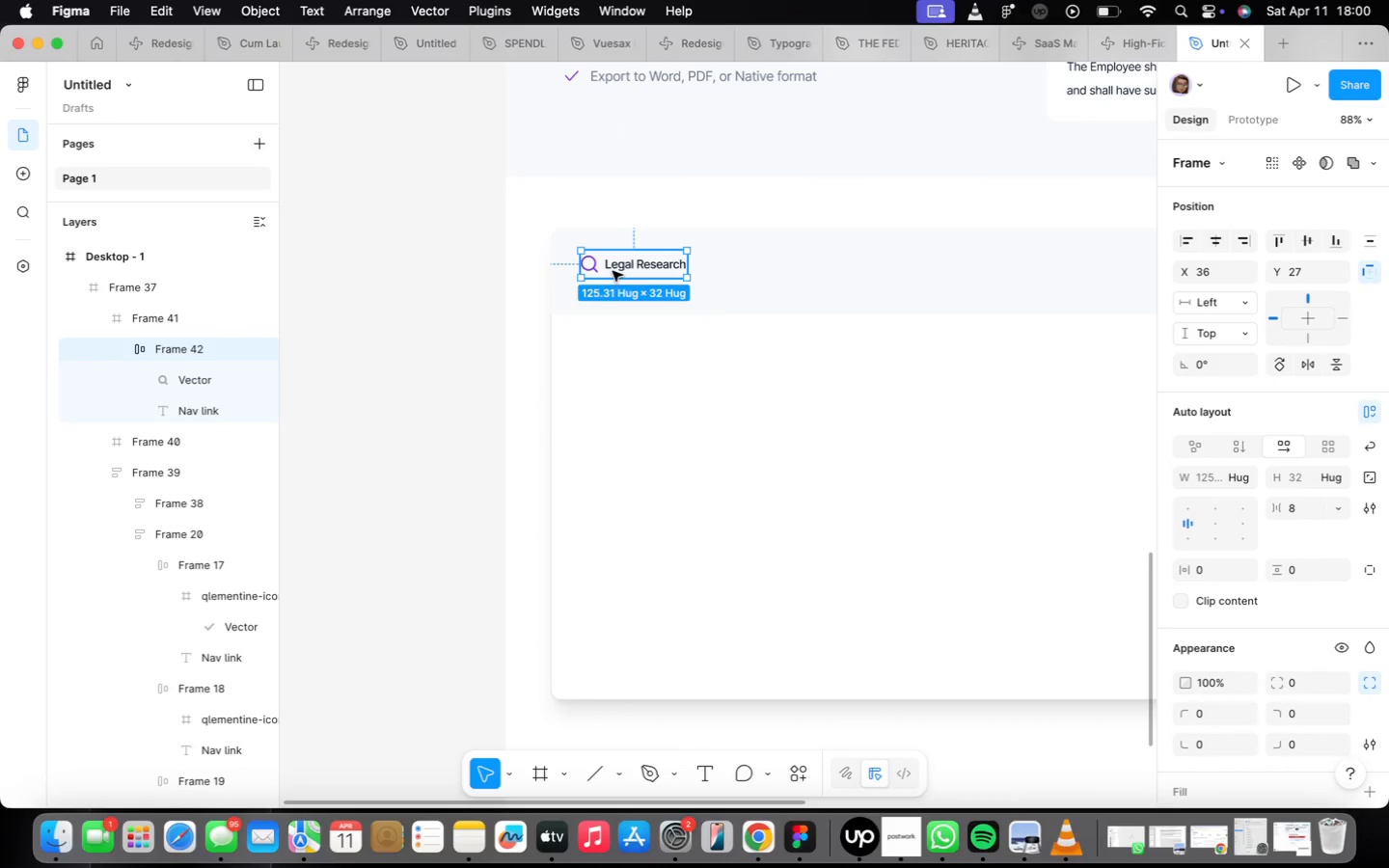 
wait(5.93)
 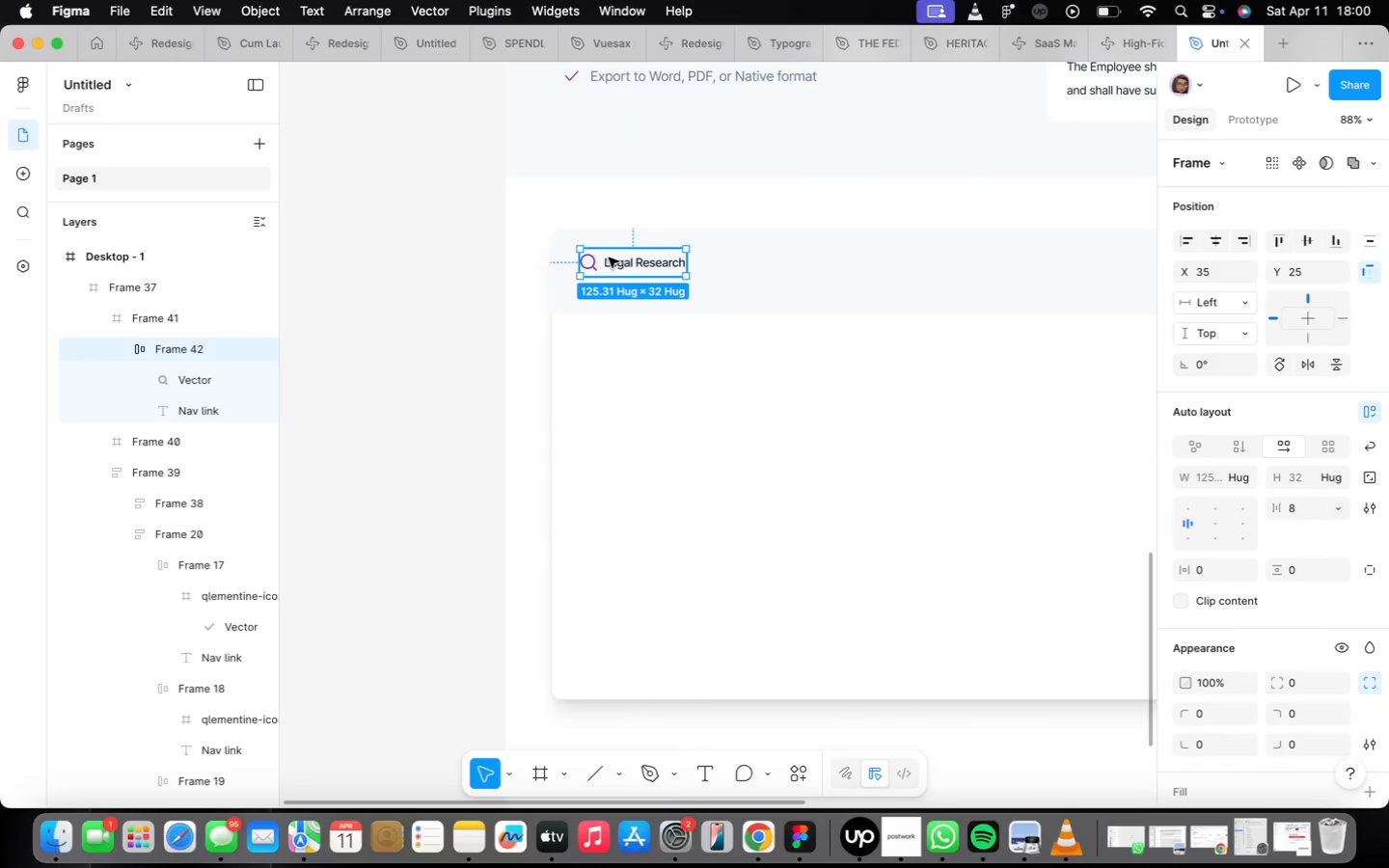 
scroll: coordinate [624, 266], scroll_direction: down, amount: 4.0
 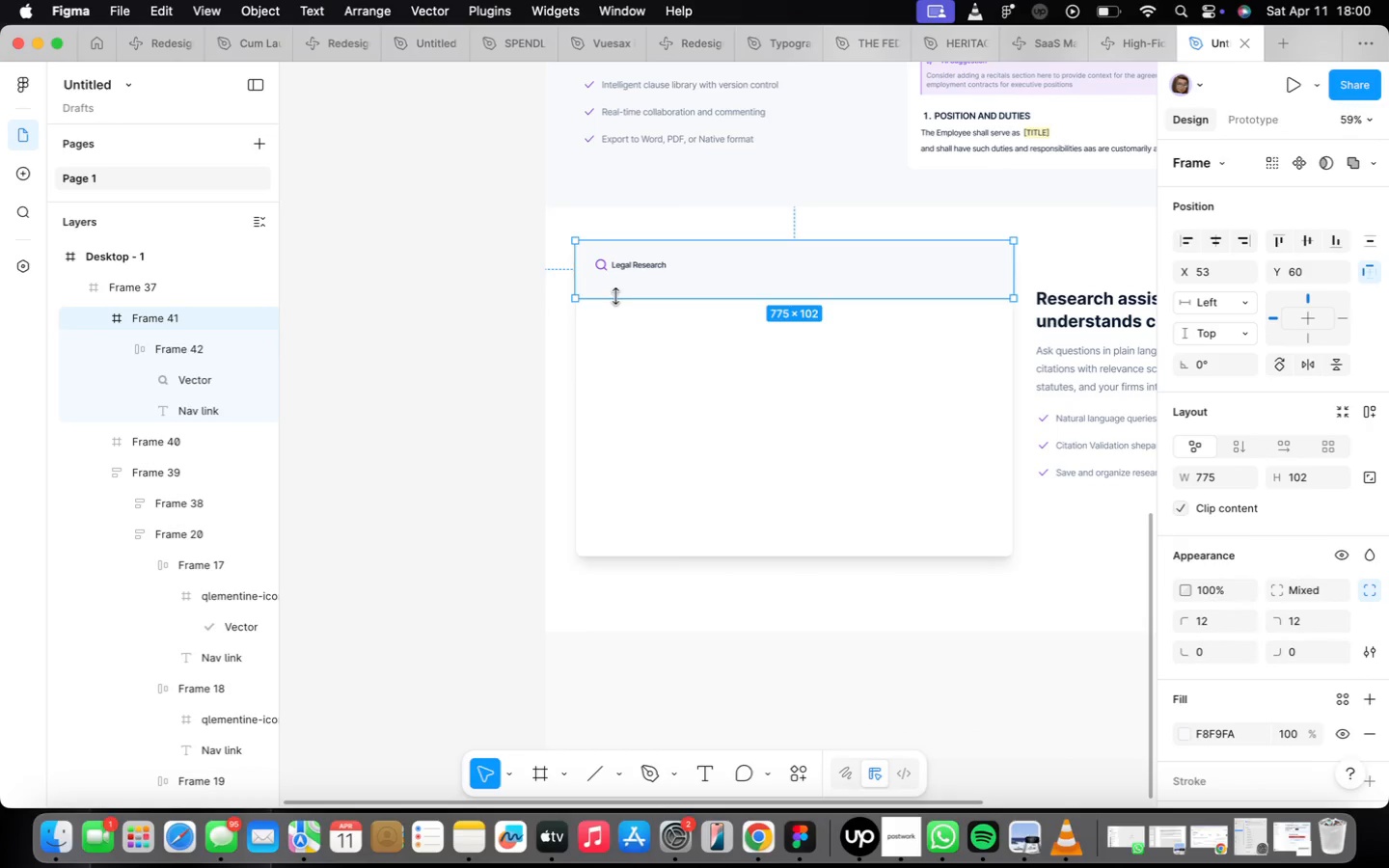 
wait(6.95)
 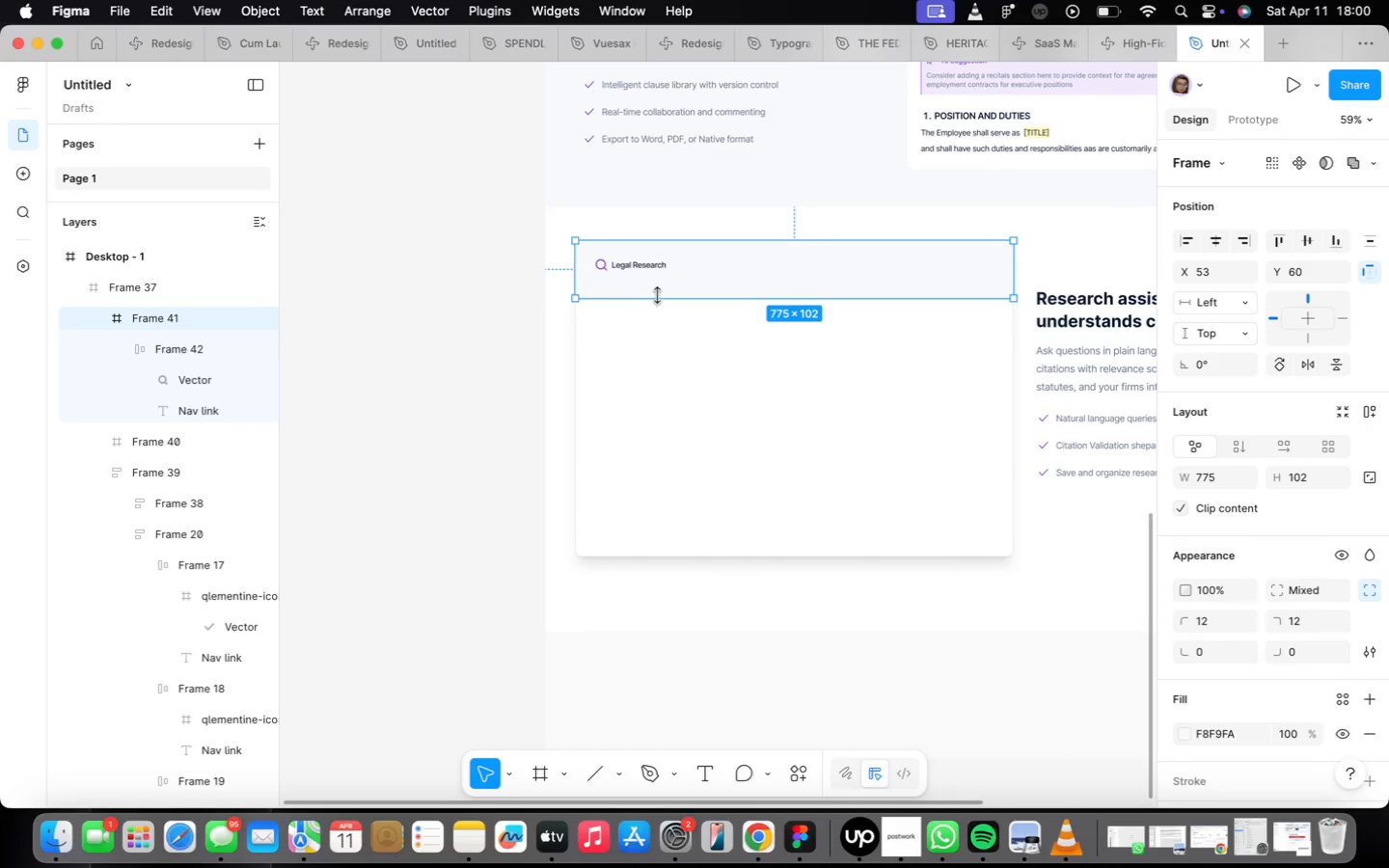 
scroll: coordinate [617, 298], scroll_direction: up, amount: 5.0
 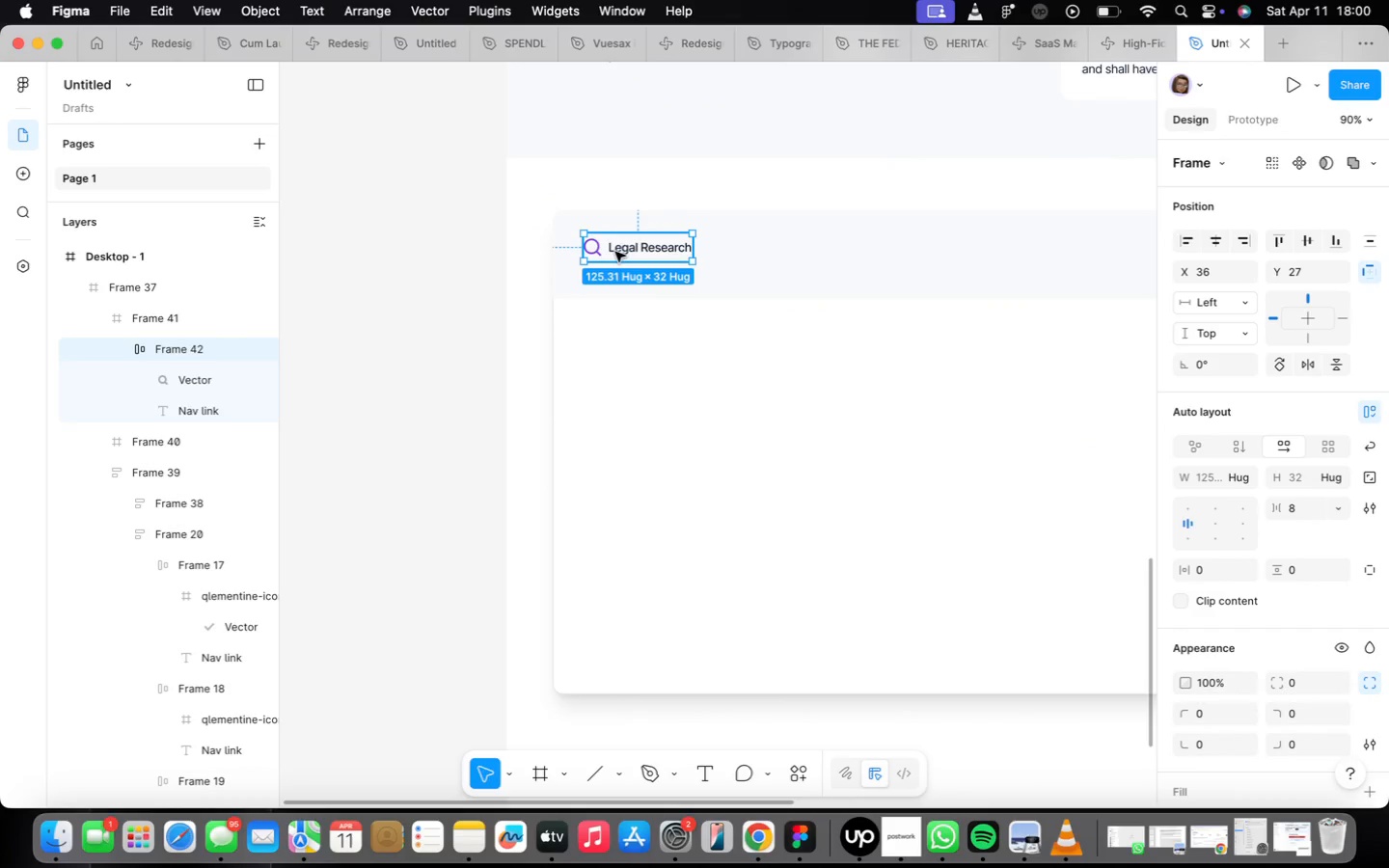 
scroll: coordinate [613, 254], scroll_direction: down, amount: 8.0
 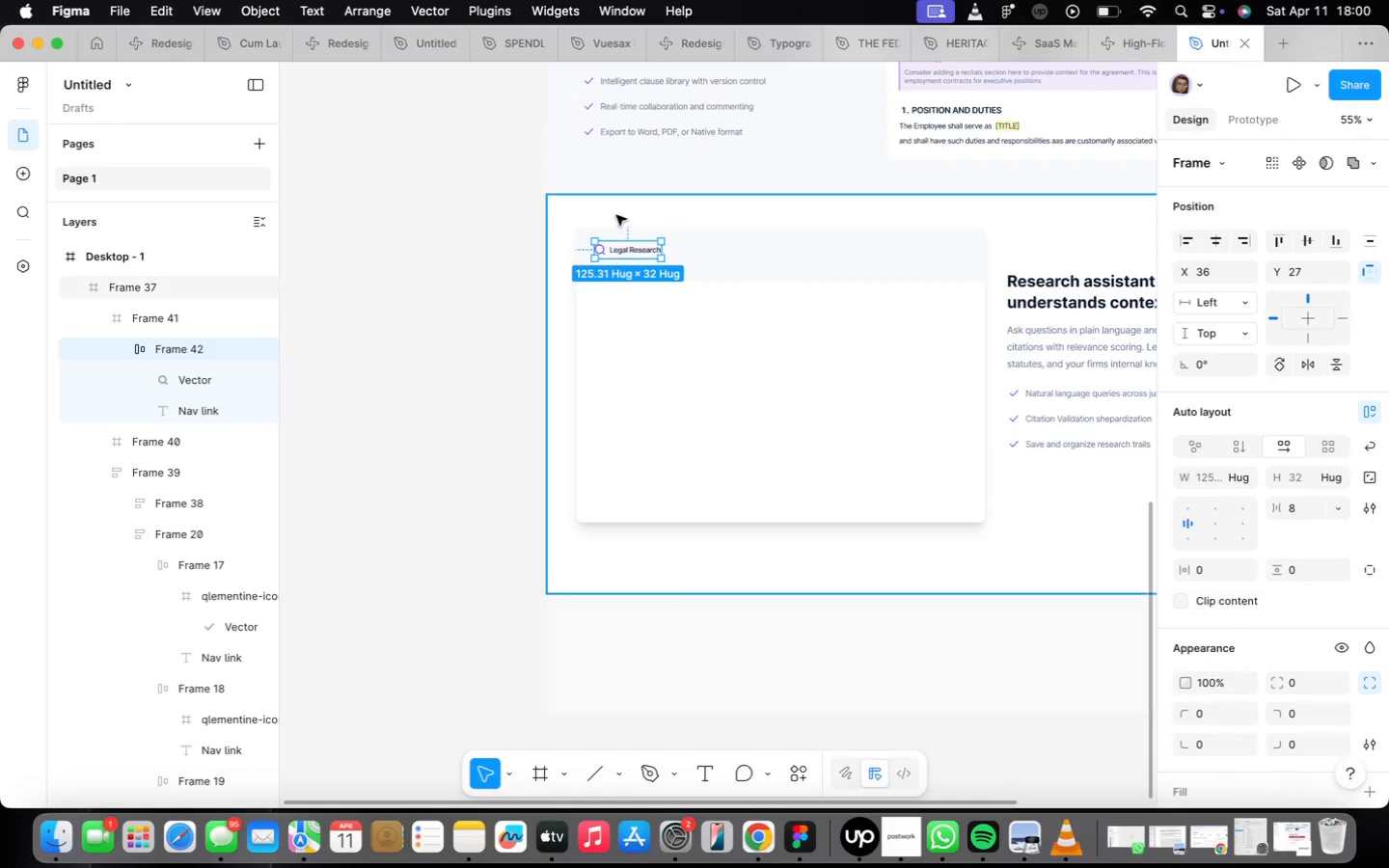 
left_click([616, 214])
 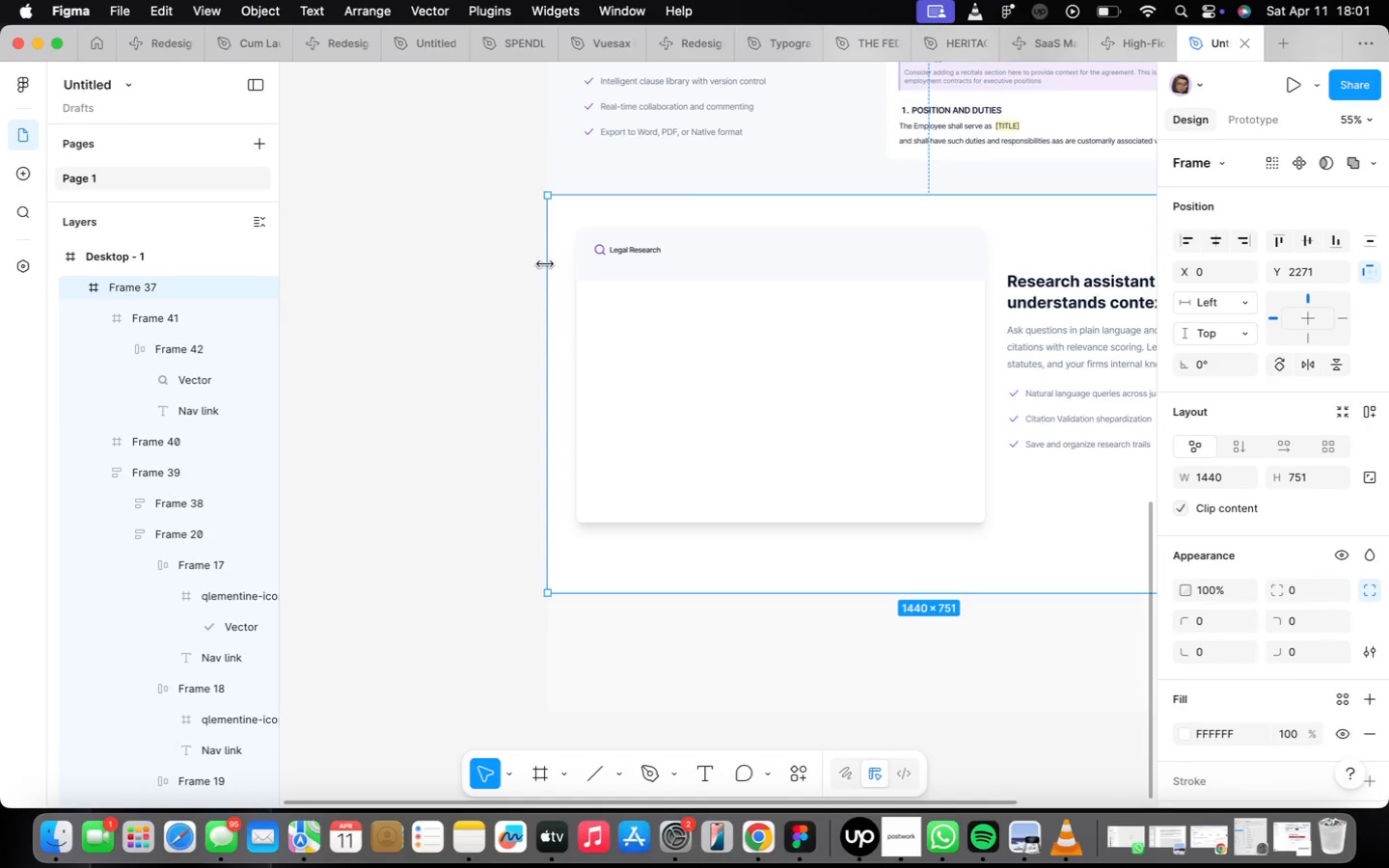 
left_click([494, 250])
 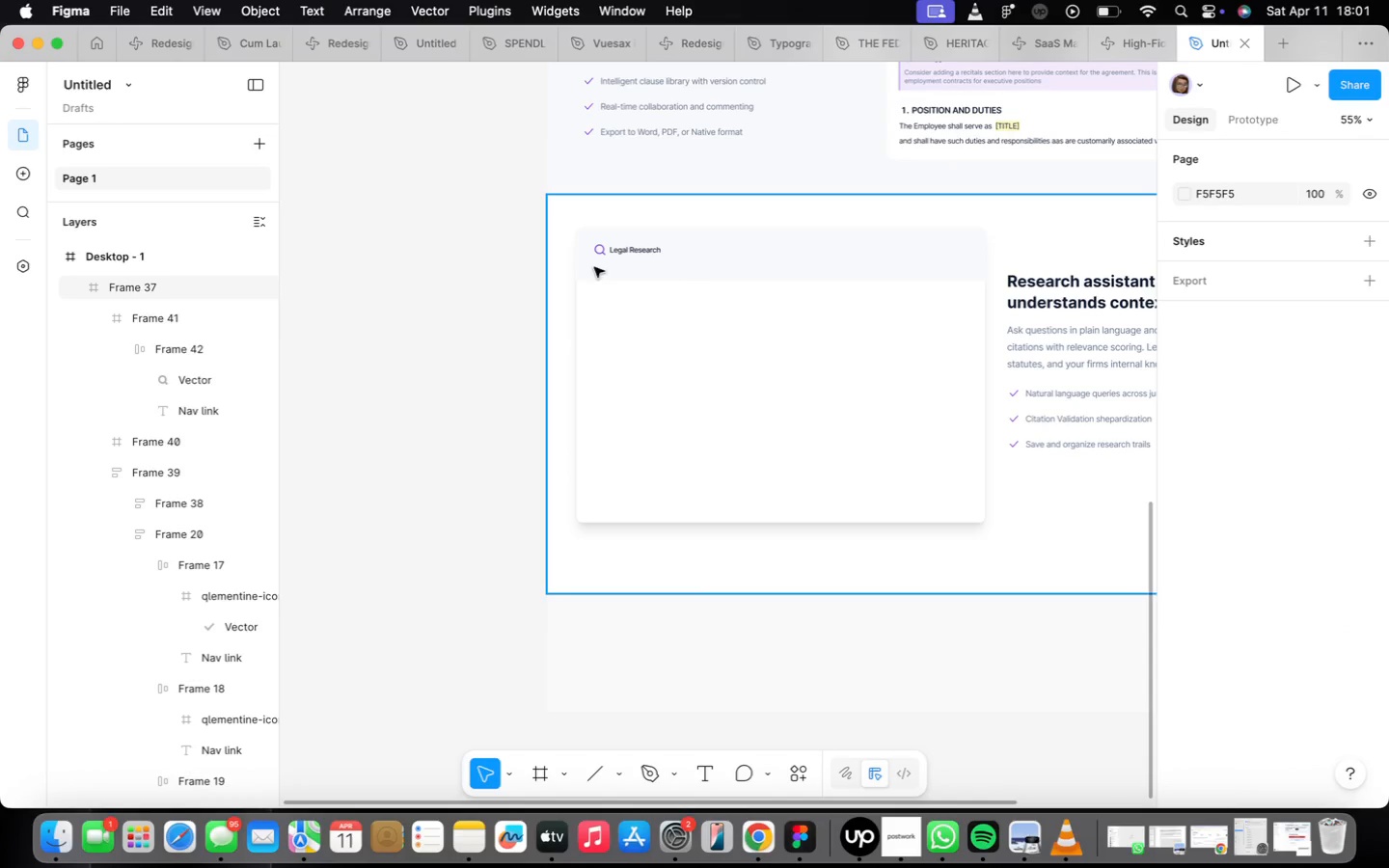 
scroll: coordinate [679, 270], scroll_direction: up, amount: 9.0
 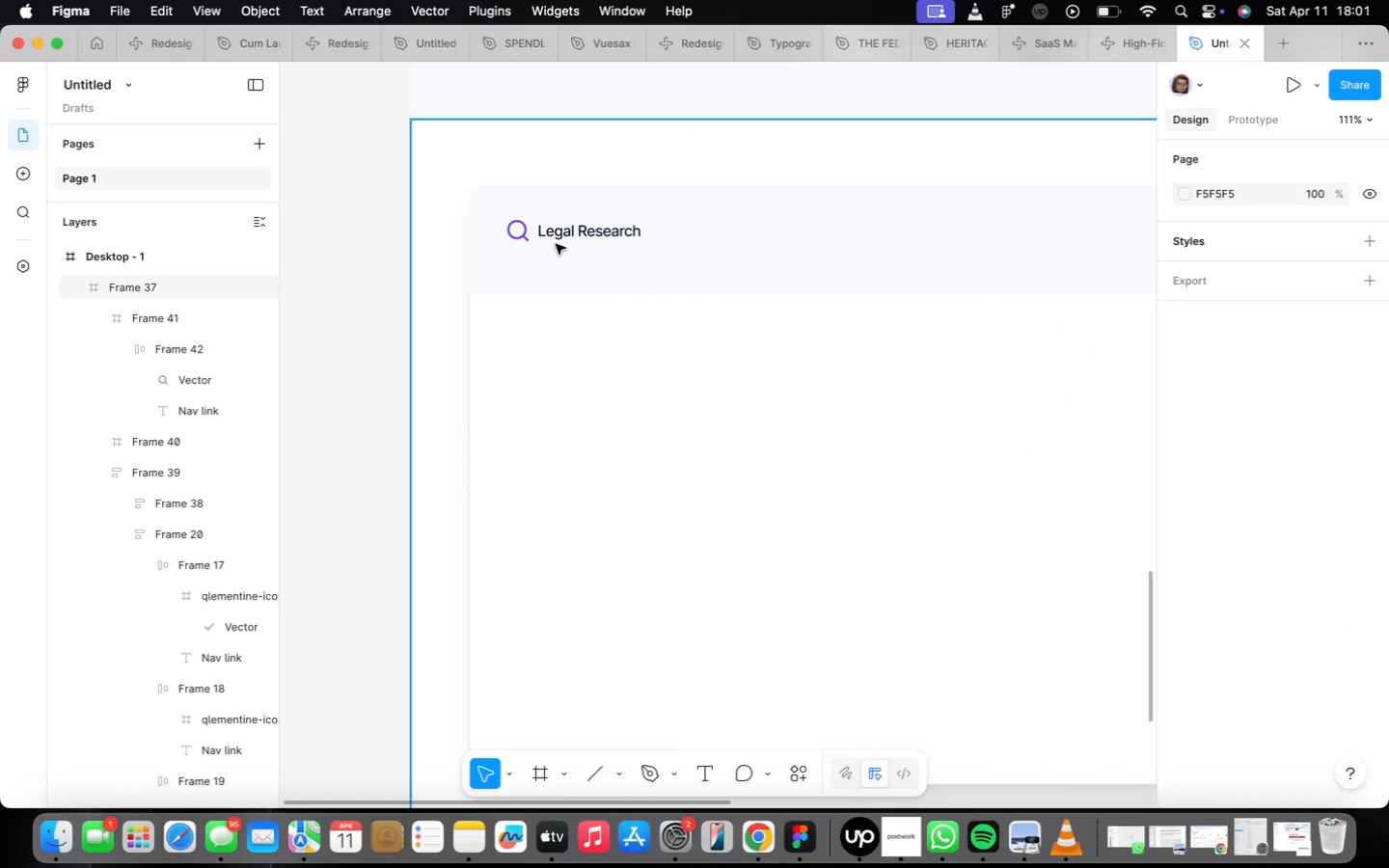 
double_click([556, 244])
 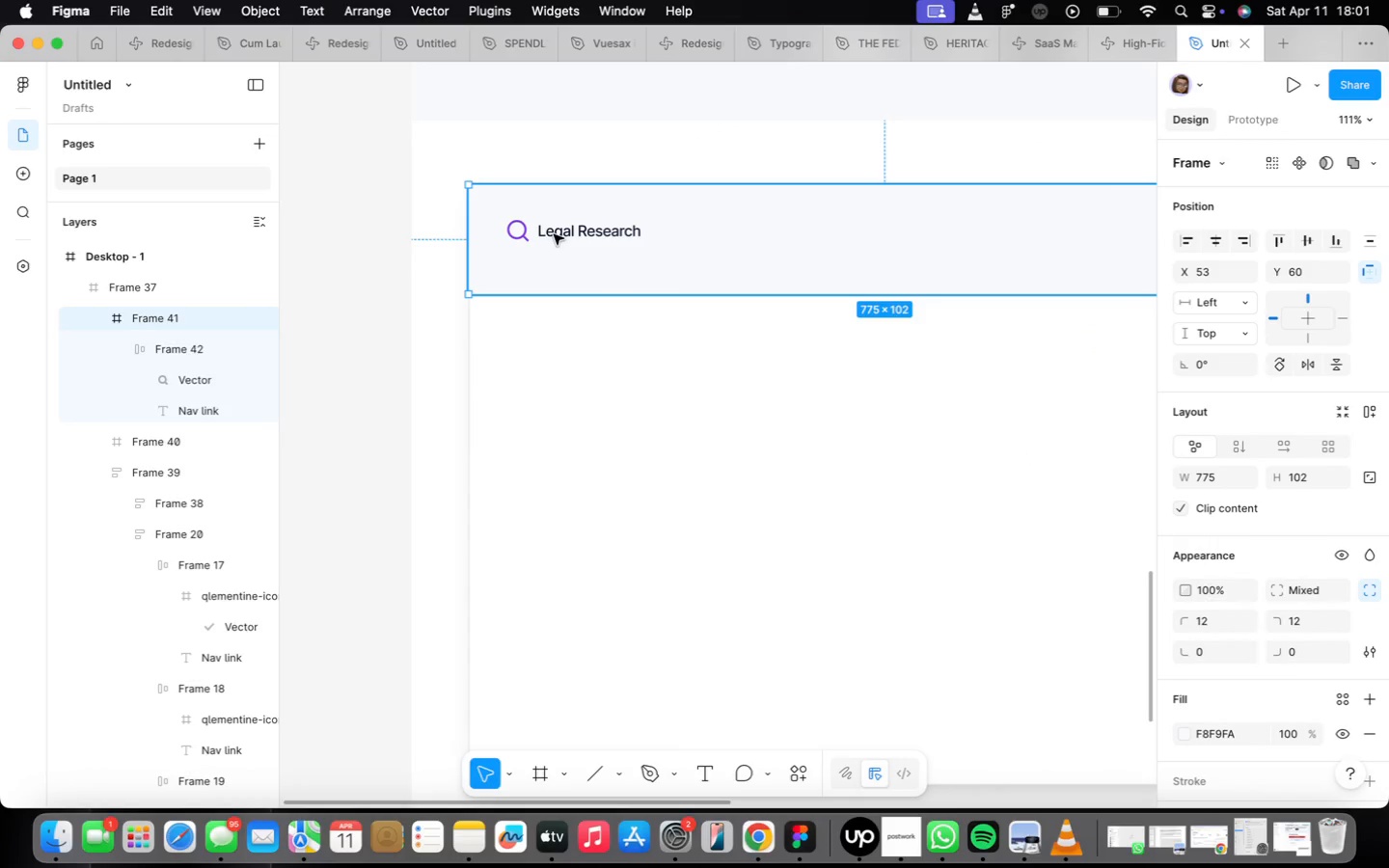 
double_click([554, 234])
 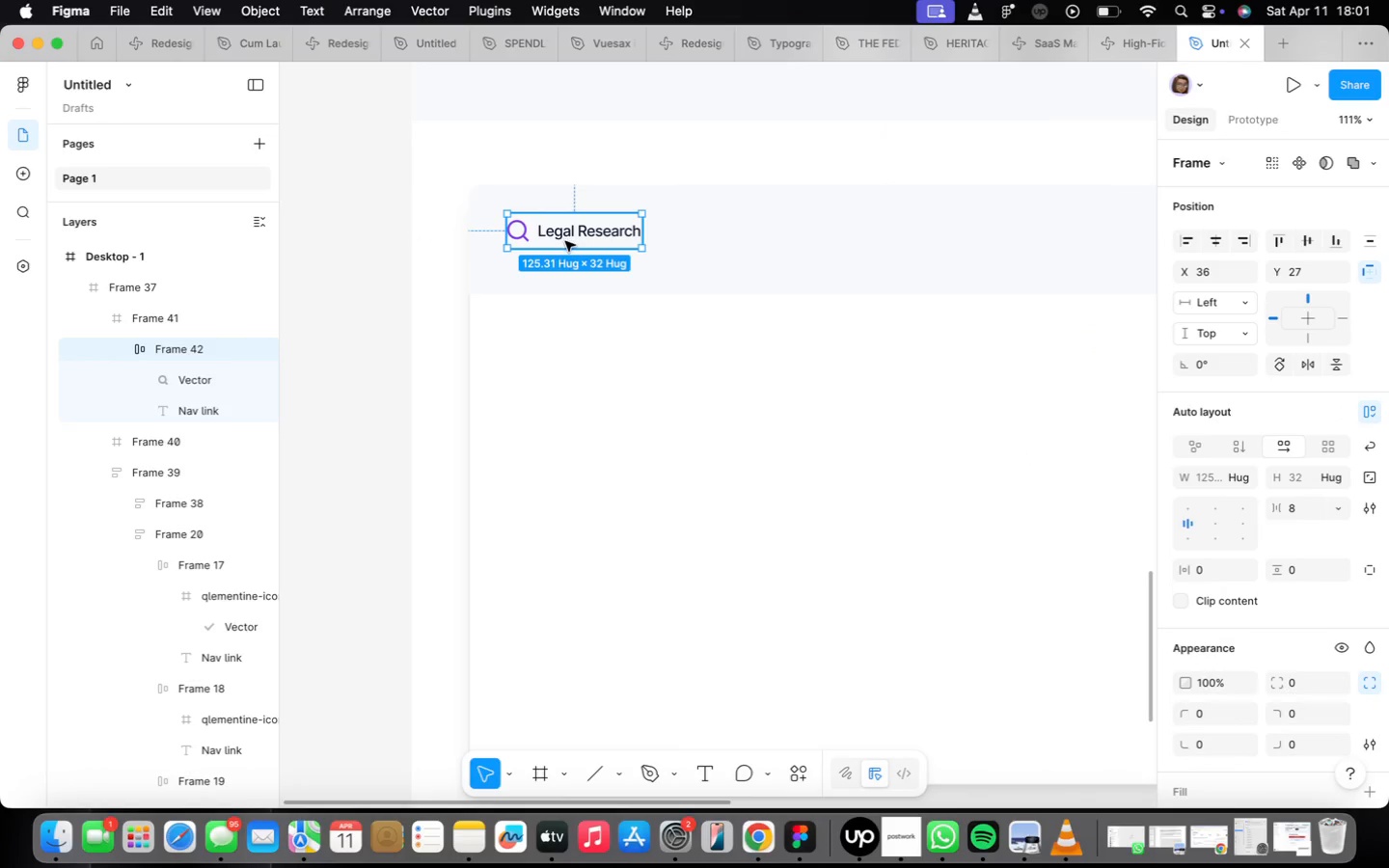 
wait(8.86)
 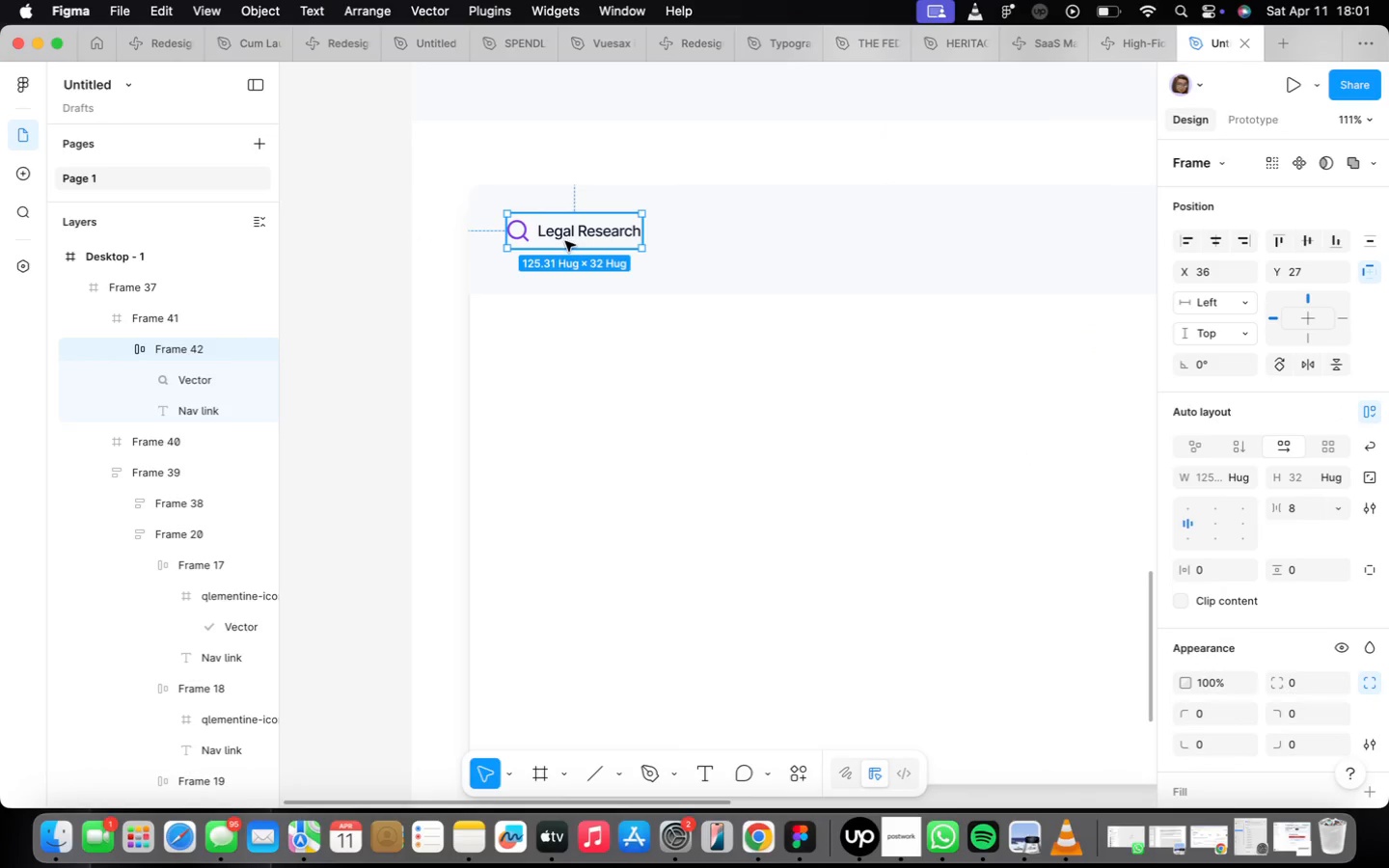 
hold_key(key=ShiftLeft, duration=1.66)
left_click_drag(start_coordinate=[594, 239], to_coordinate=[599, 243])
 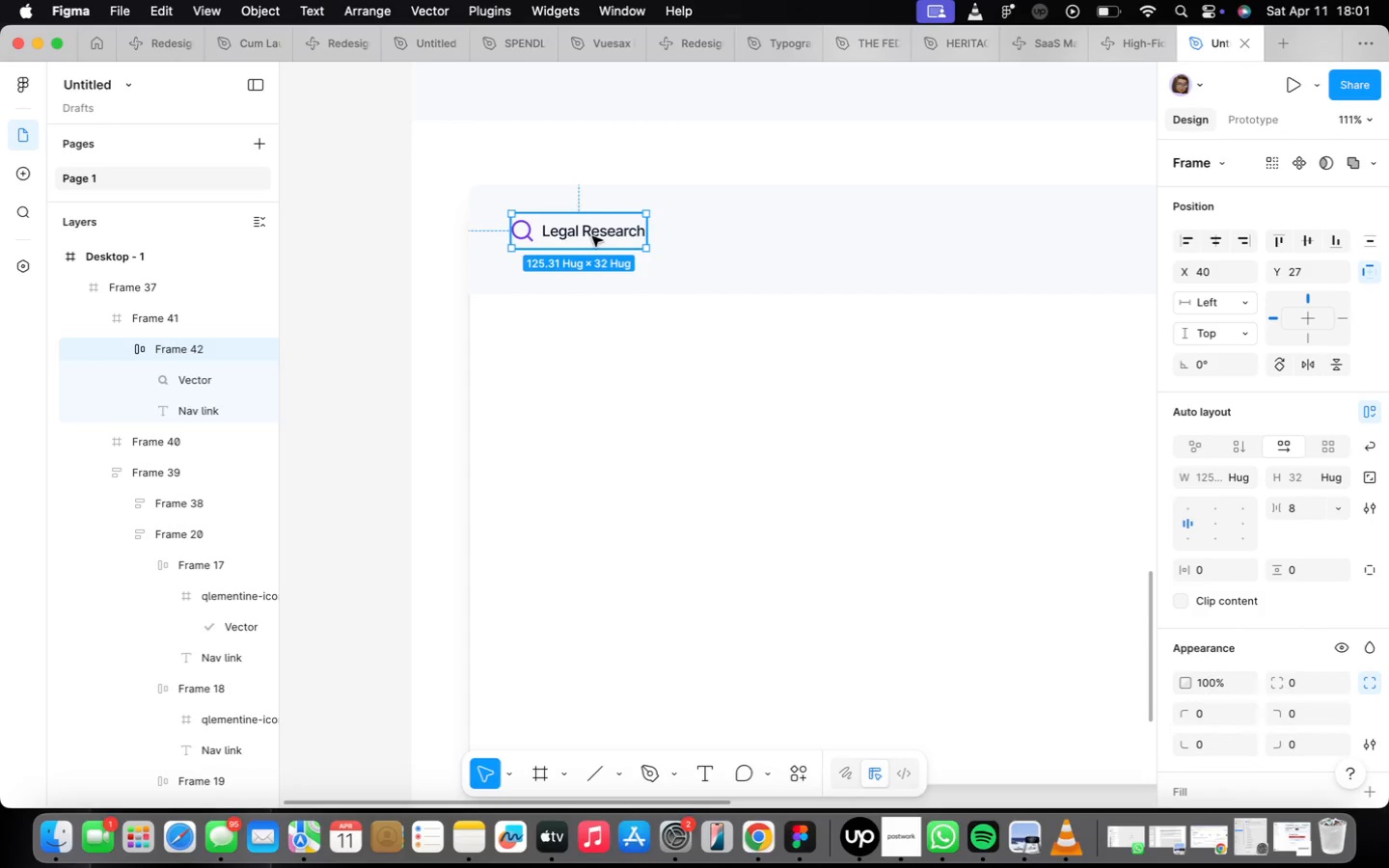 
scroll: coordinate [593, 232], scroll_direction: up, amount: 4.0
 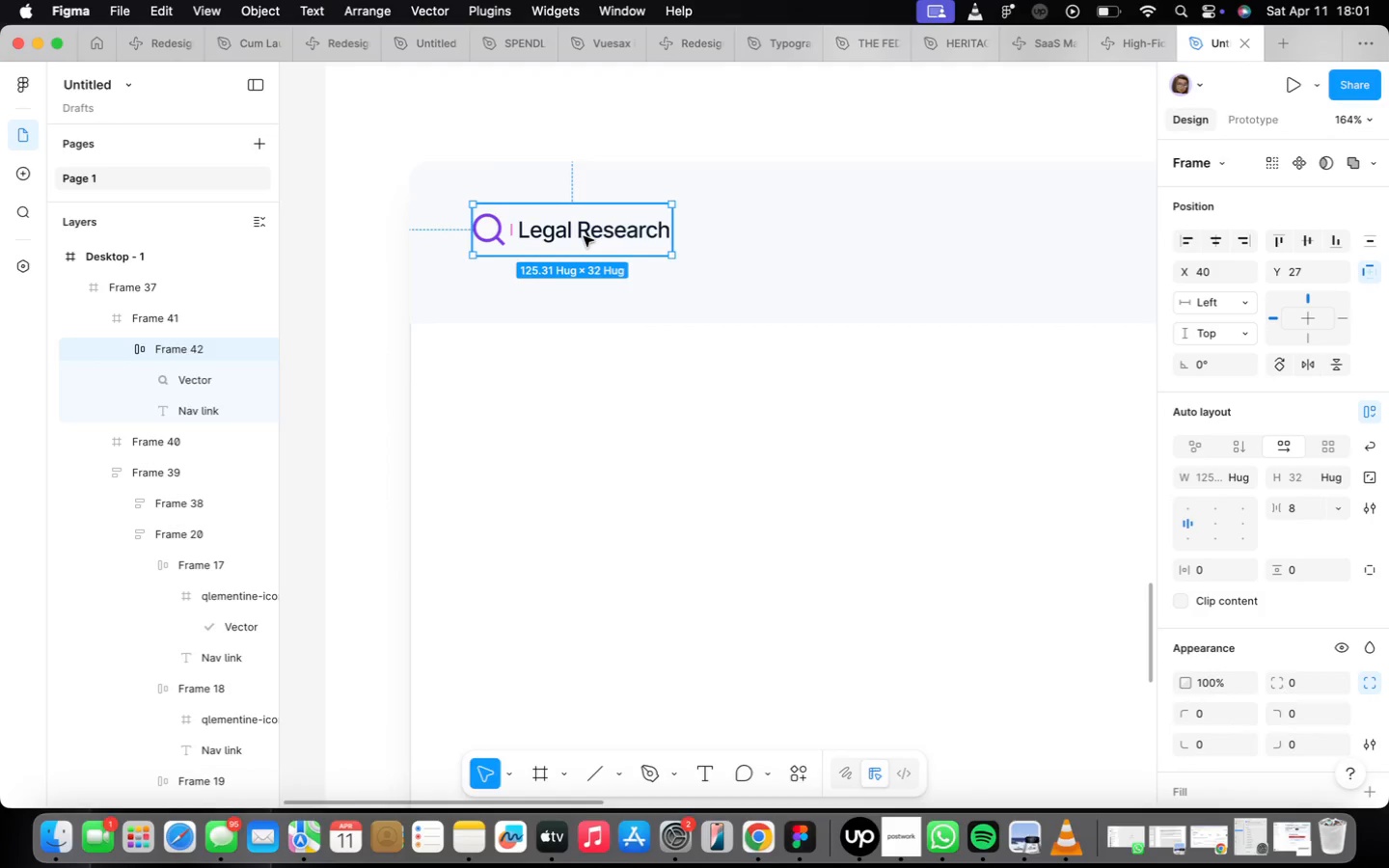 
scroll: coordinate [586, 239], scroll_direction: down, amount: 8.0
 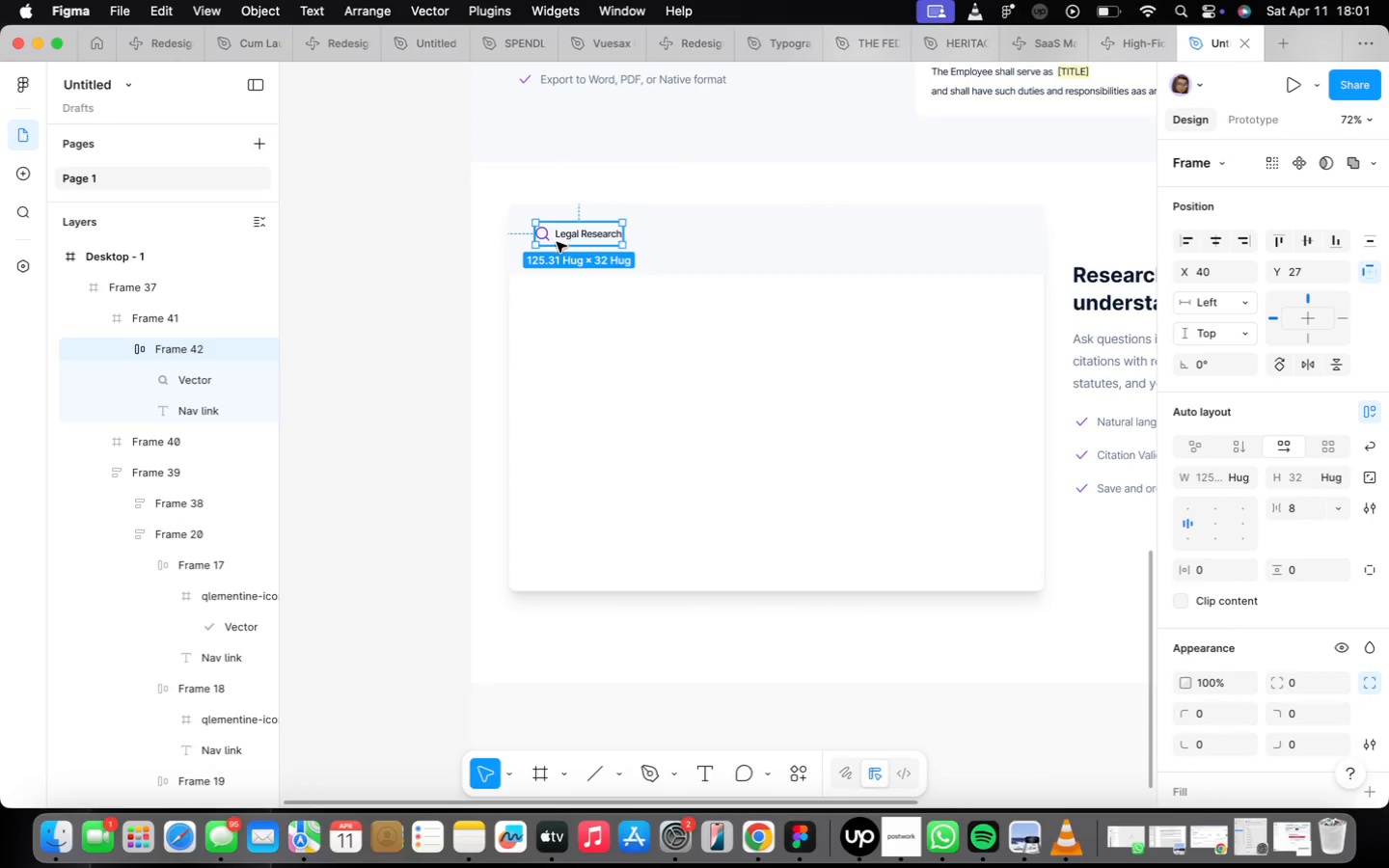 
scroll: coordinate [558, 241], scroll_direction: up, amount: 7.0
 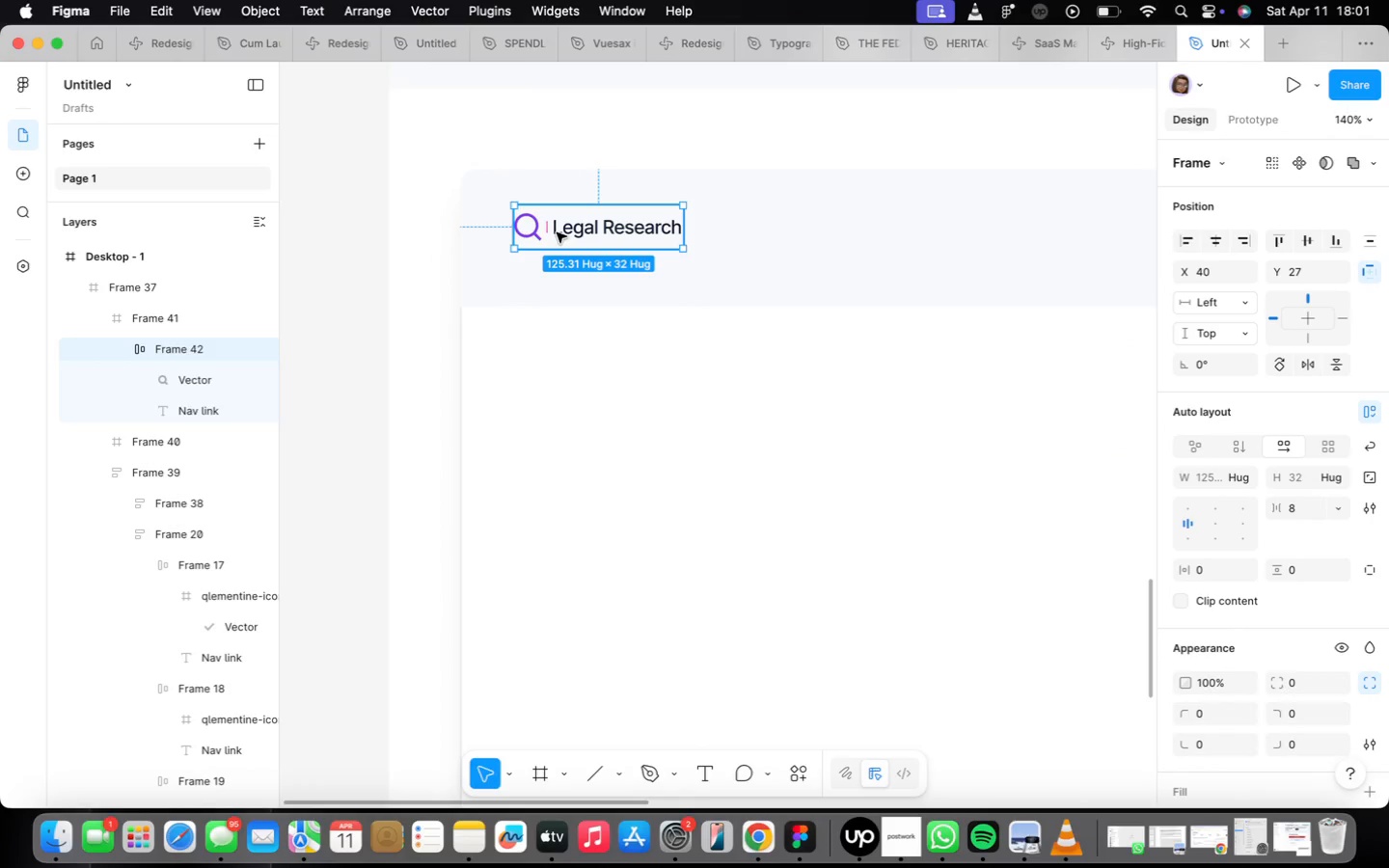 
hold_key(key=OptionLeft, duration=1.44)
left_click_drag(start_coordinate=[557, 232], to_coordinate=[558, 288])
 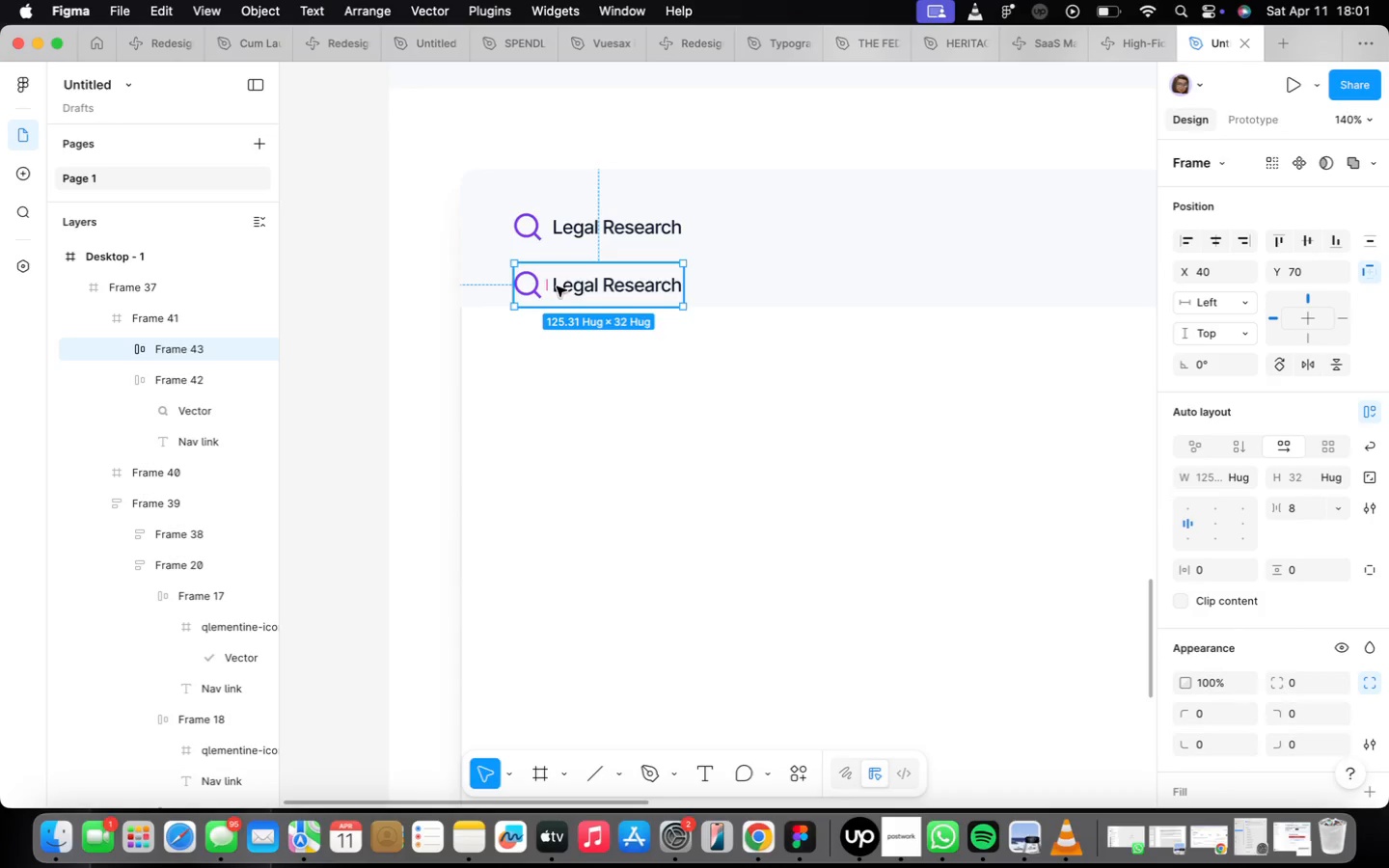 
wait(5.71)
 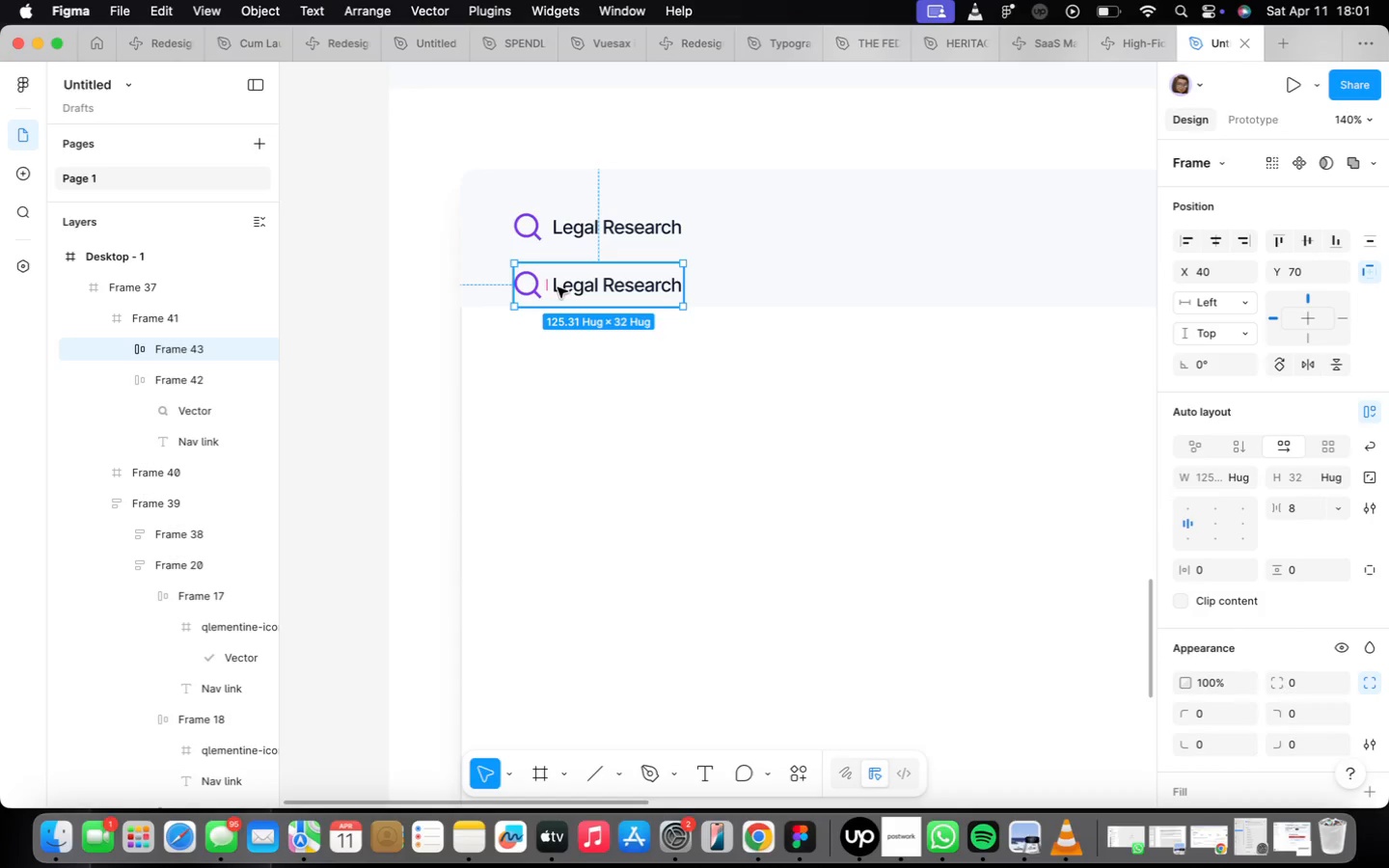 
left_click_drag(start_coordinate=[565, 290], to_coordinate=[561, 282])
 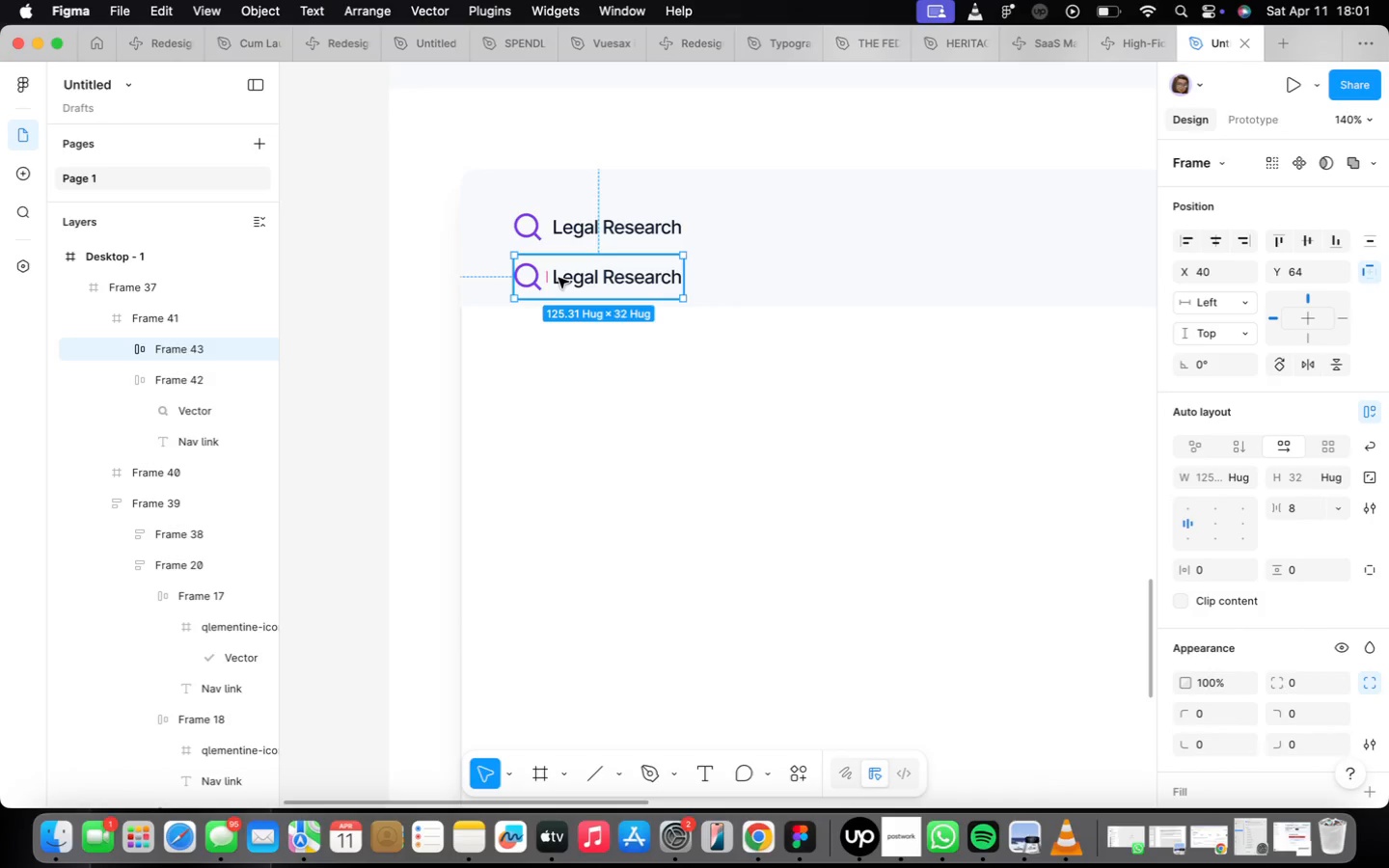 
key(Backspace)
 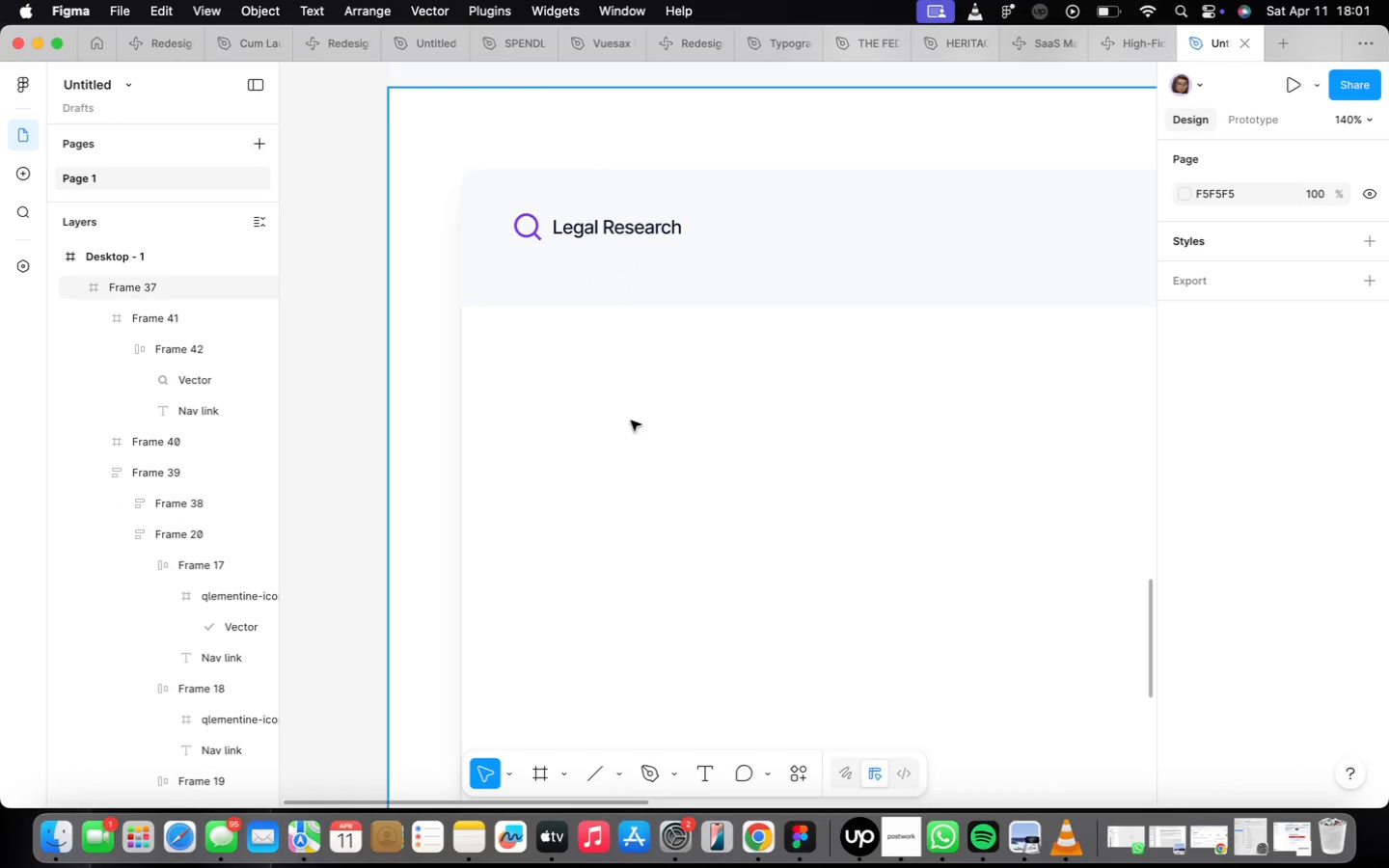 
scroll: coordinate [637, 366], scroll_direction: down, amount: 20.0
 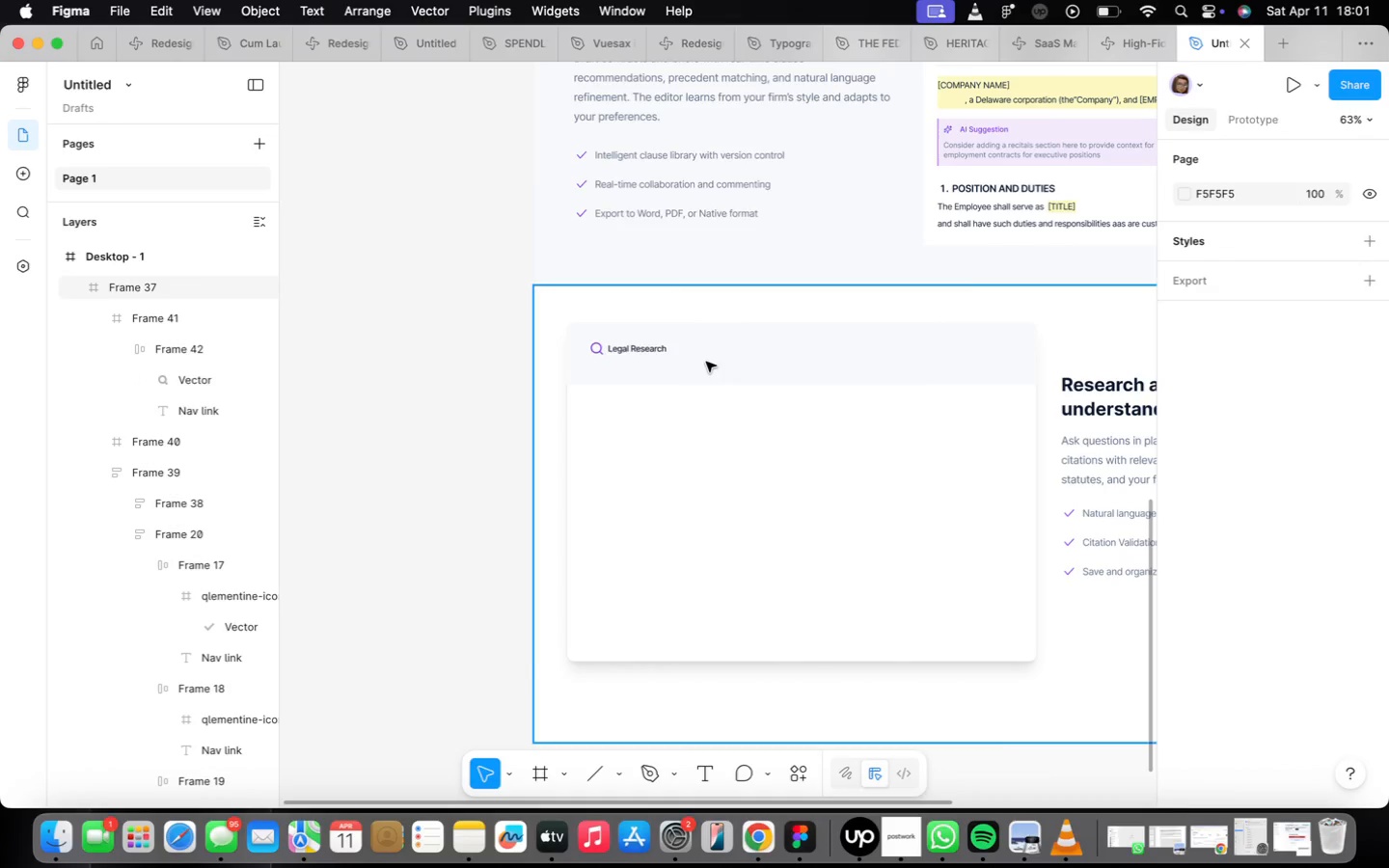 
double_click([706, 362])
 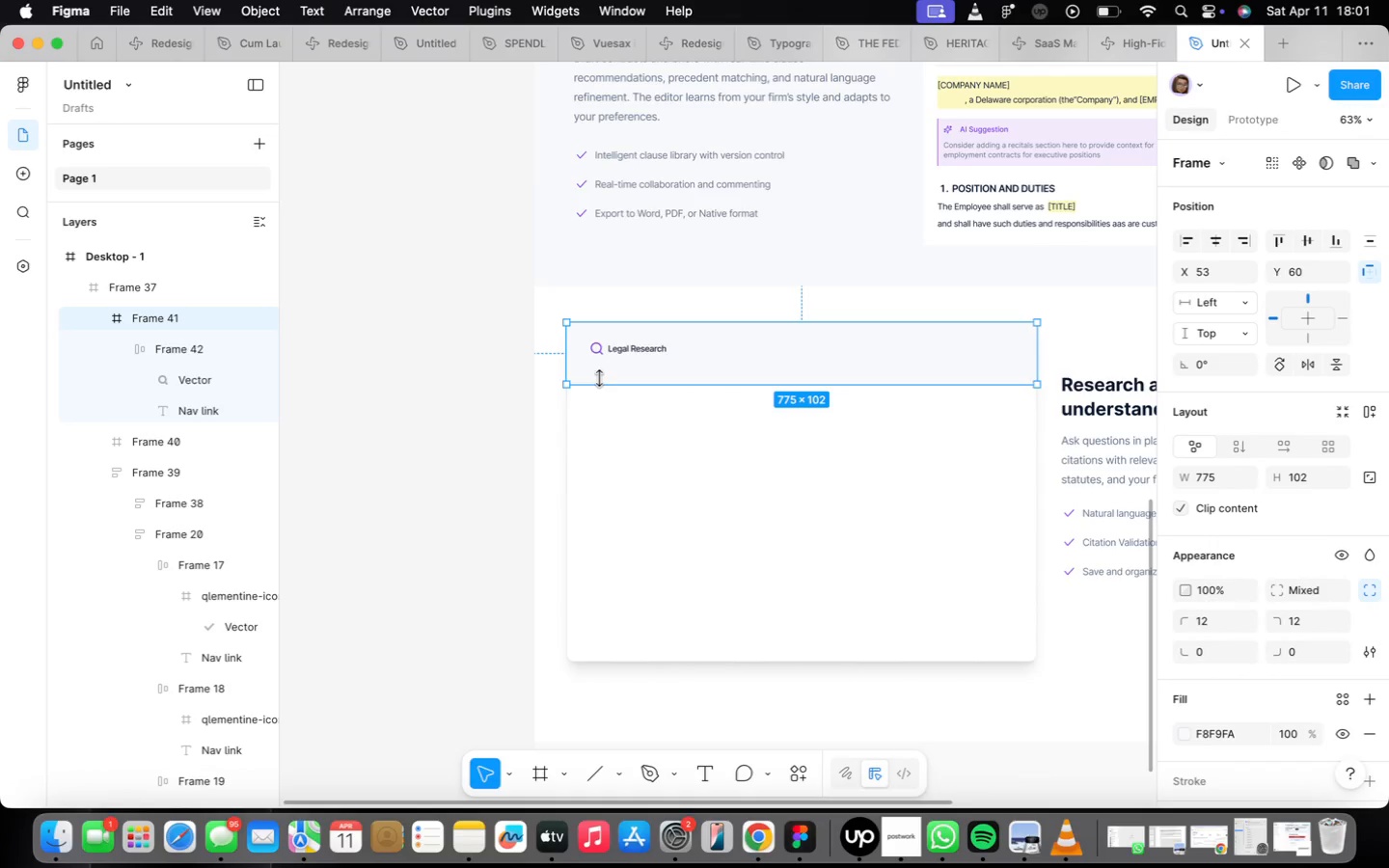 
scroll: coordinate [605, 369], scroll_direction: up, amount: 9.0
 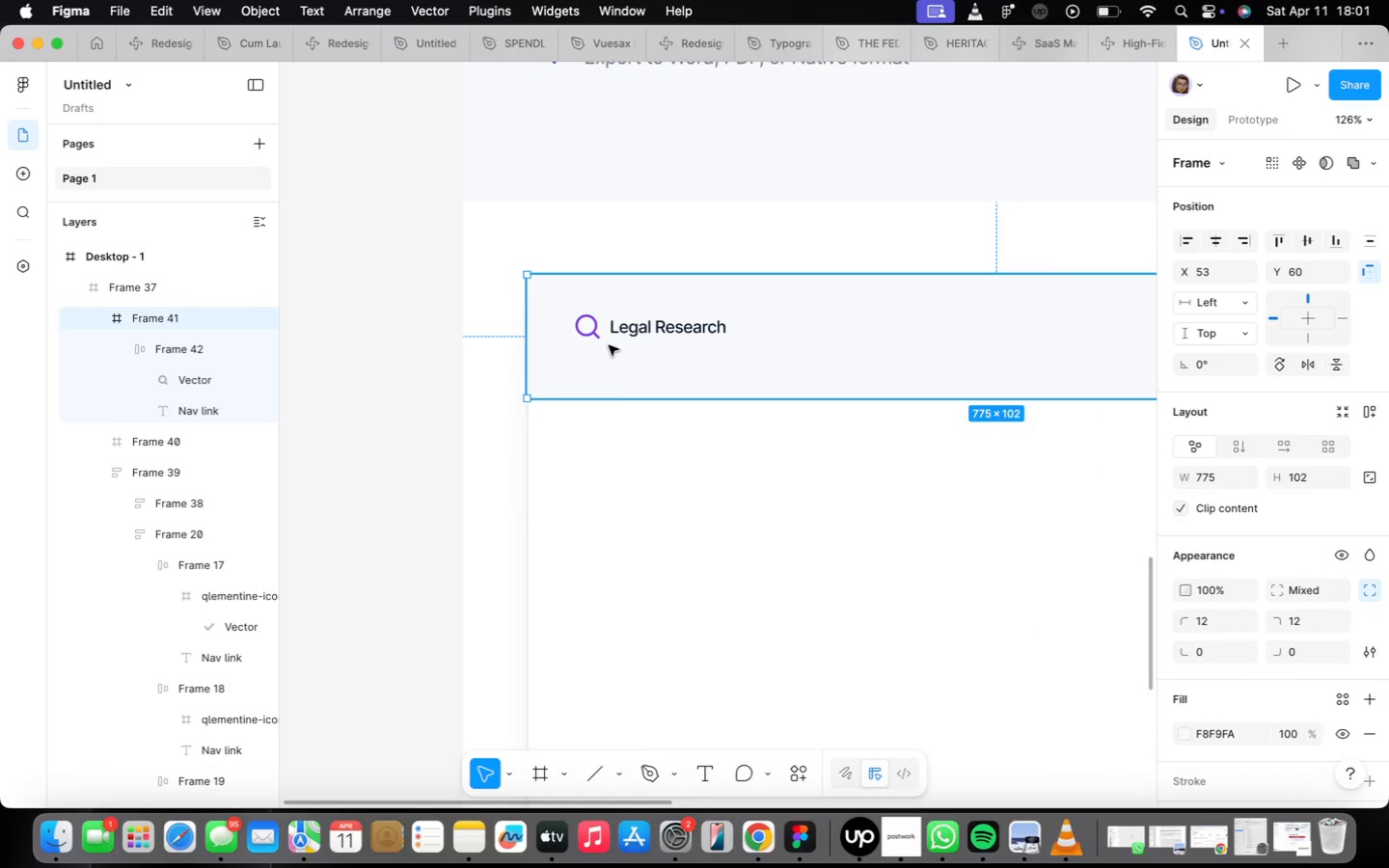 
scroll: coordinate [609, 346], scroll_direction: down, amount: 10.0
 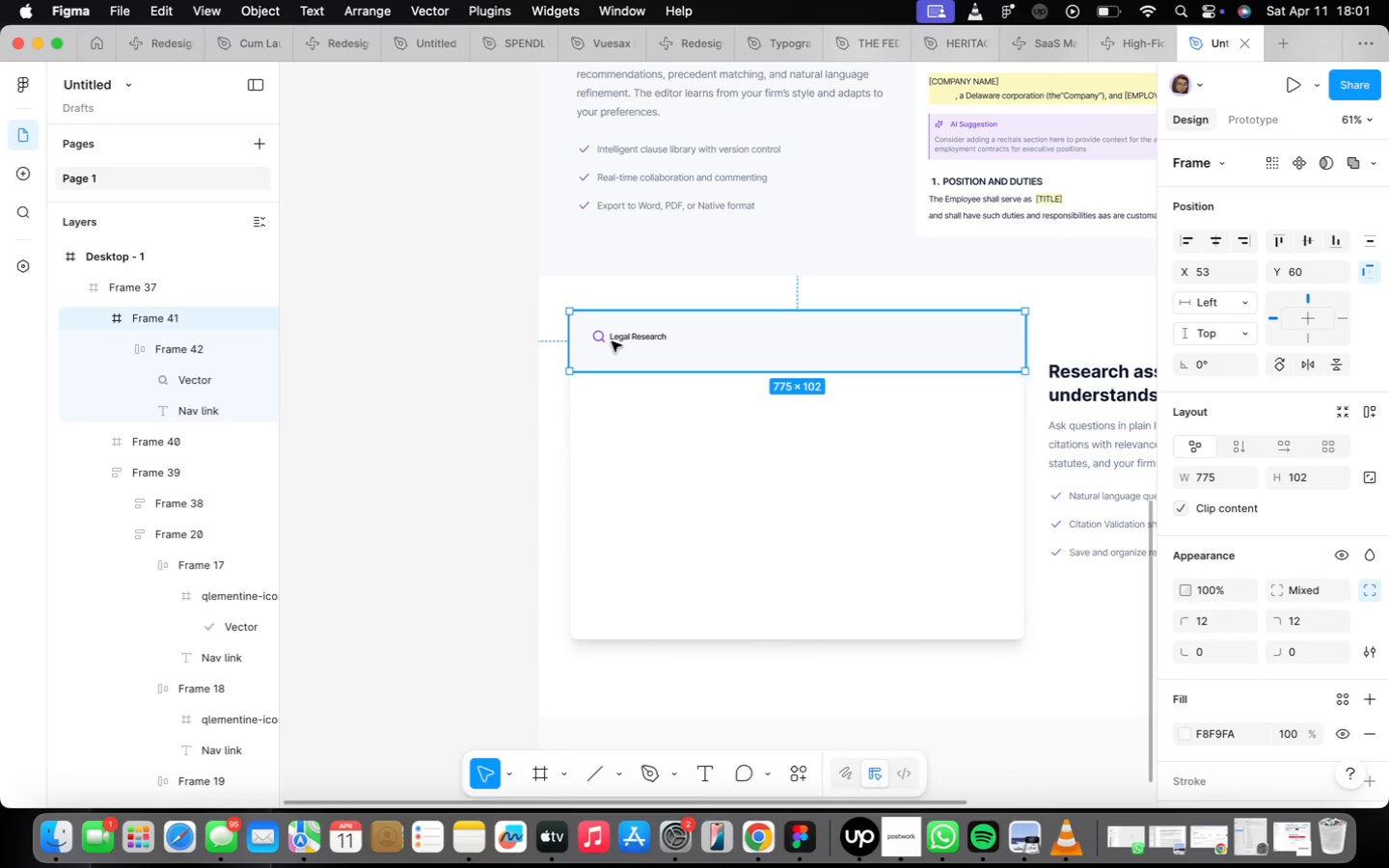 
scroll: coordinate [612, 340], scroll_direction: none, amount: 0.0
 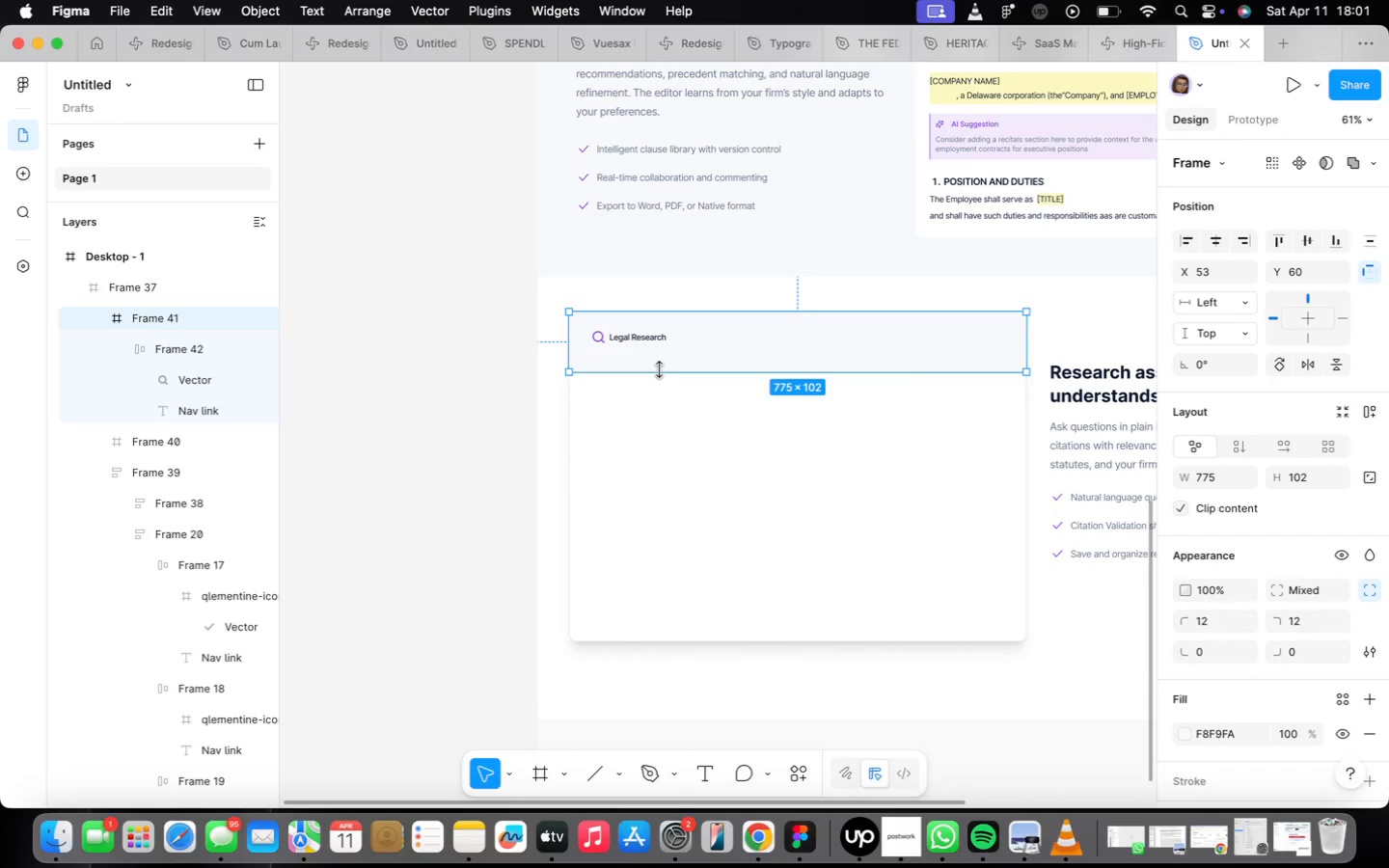 
scroll: coordinate [659, 370], scroll_direction: up, amount: 4.0
 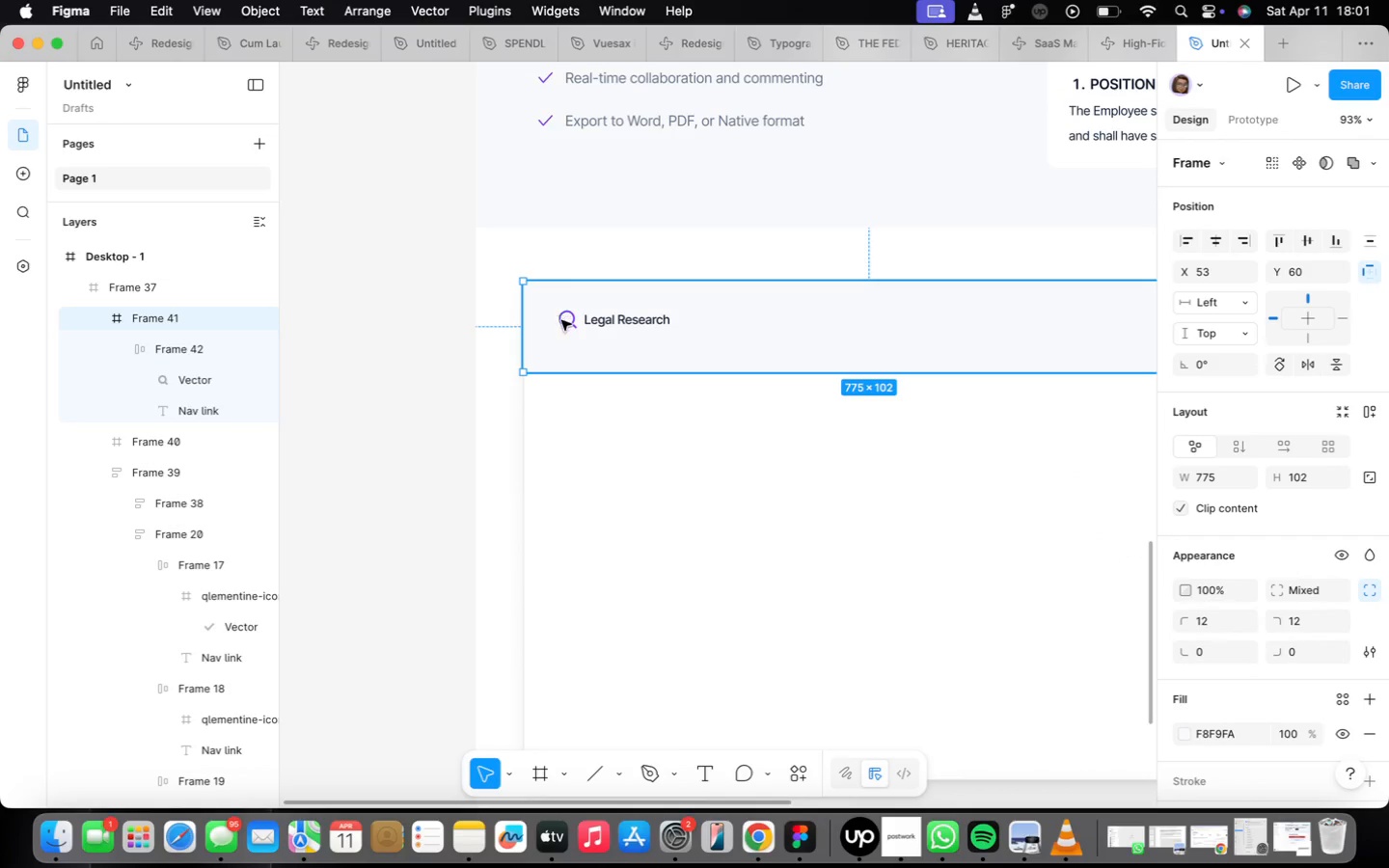 
double_click([571, 324])
 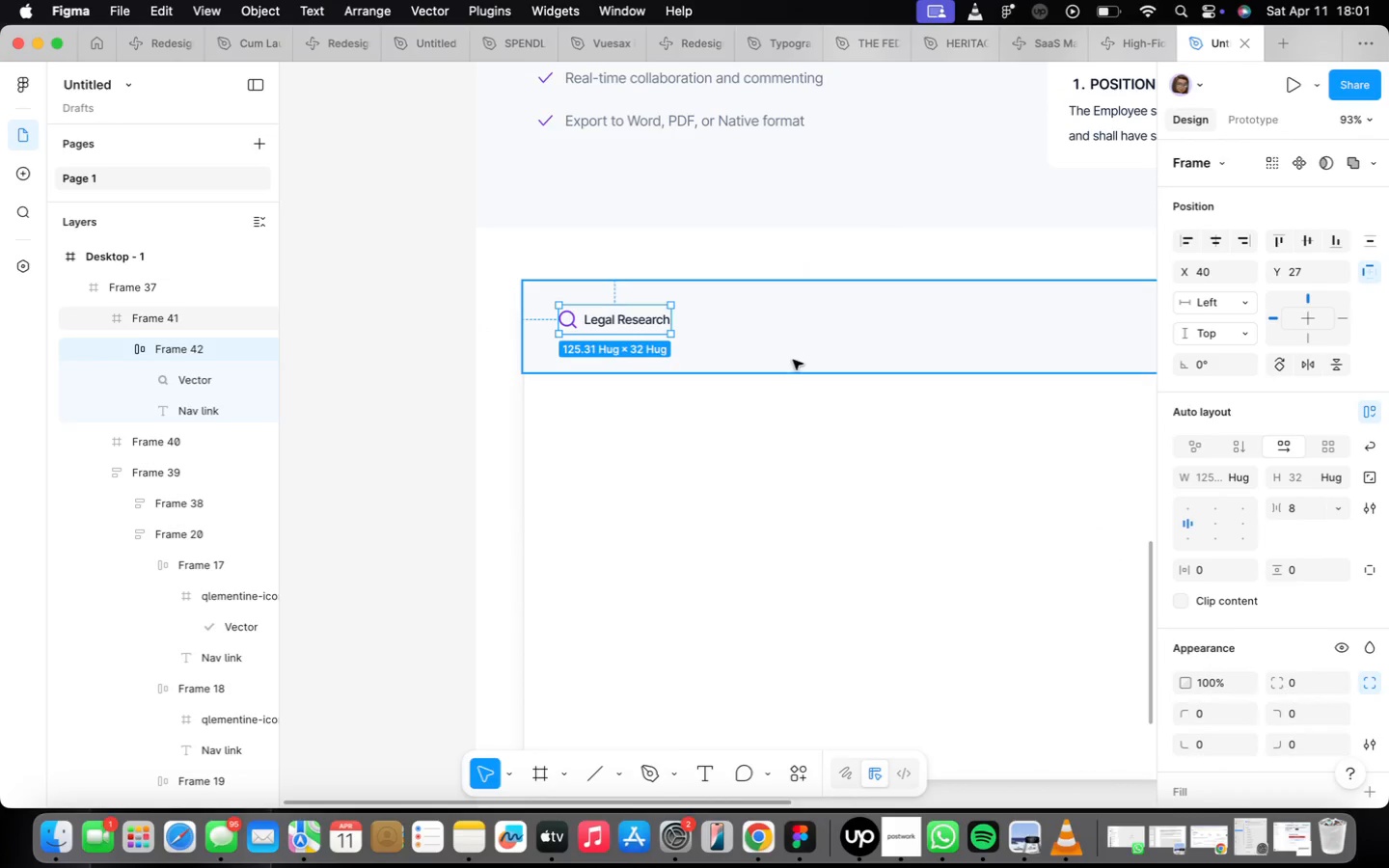 
left_click([637, 461])
 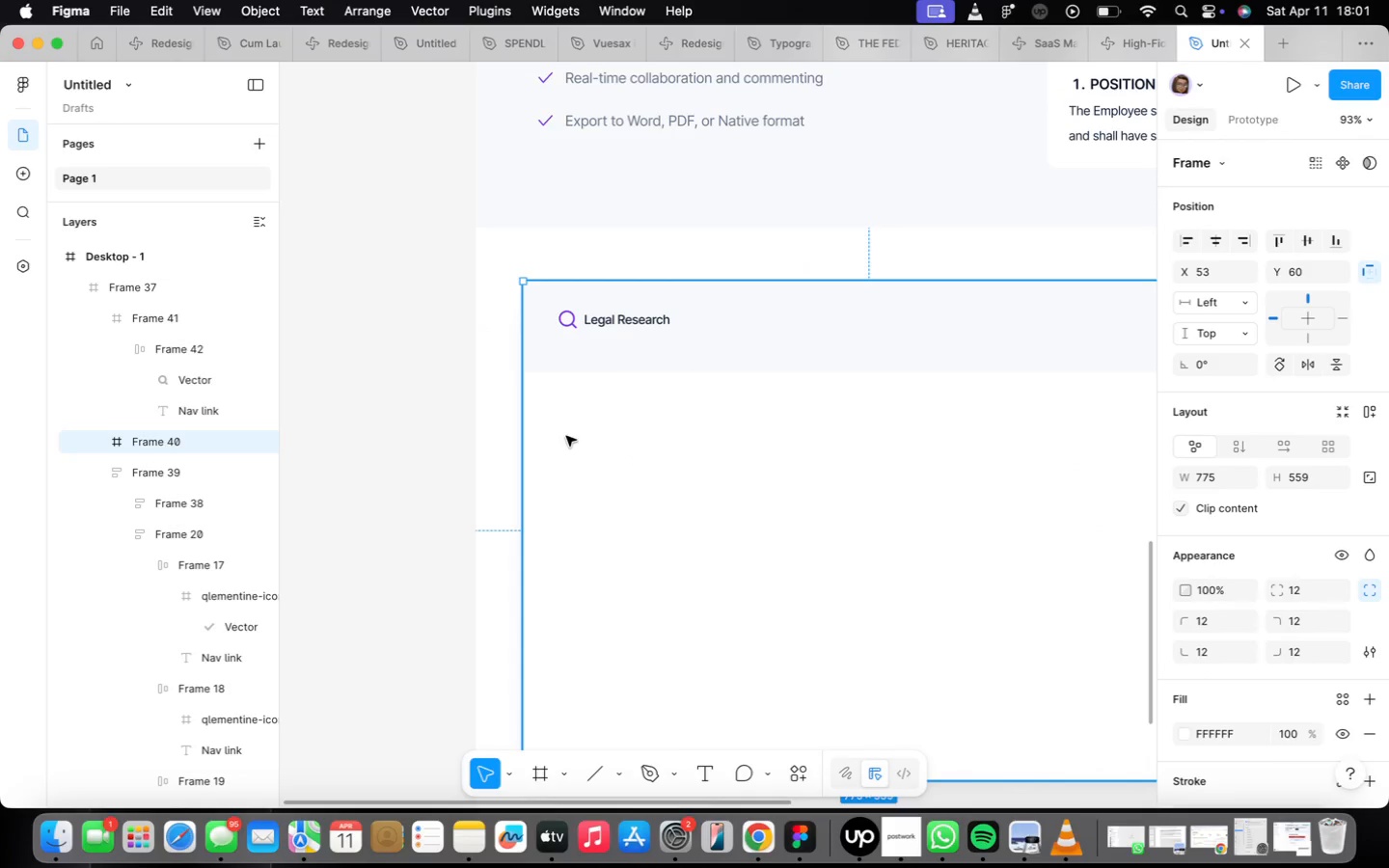 
scroll: coordinate [576, 432], scroll_direction: down, amount: 10.0
 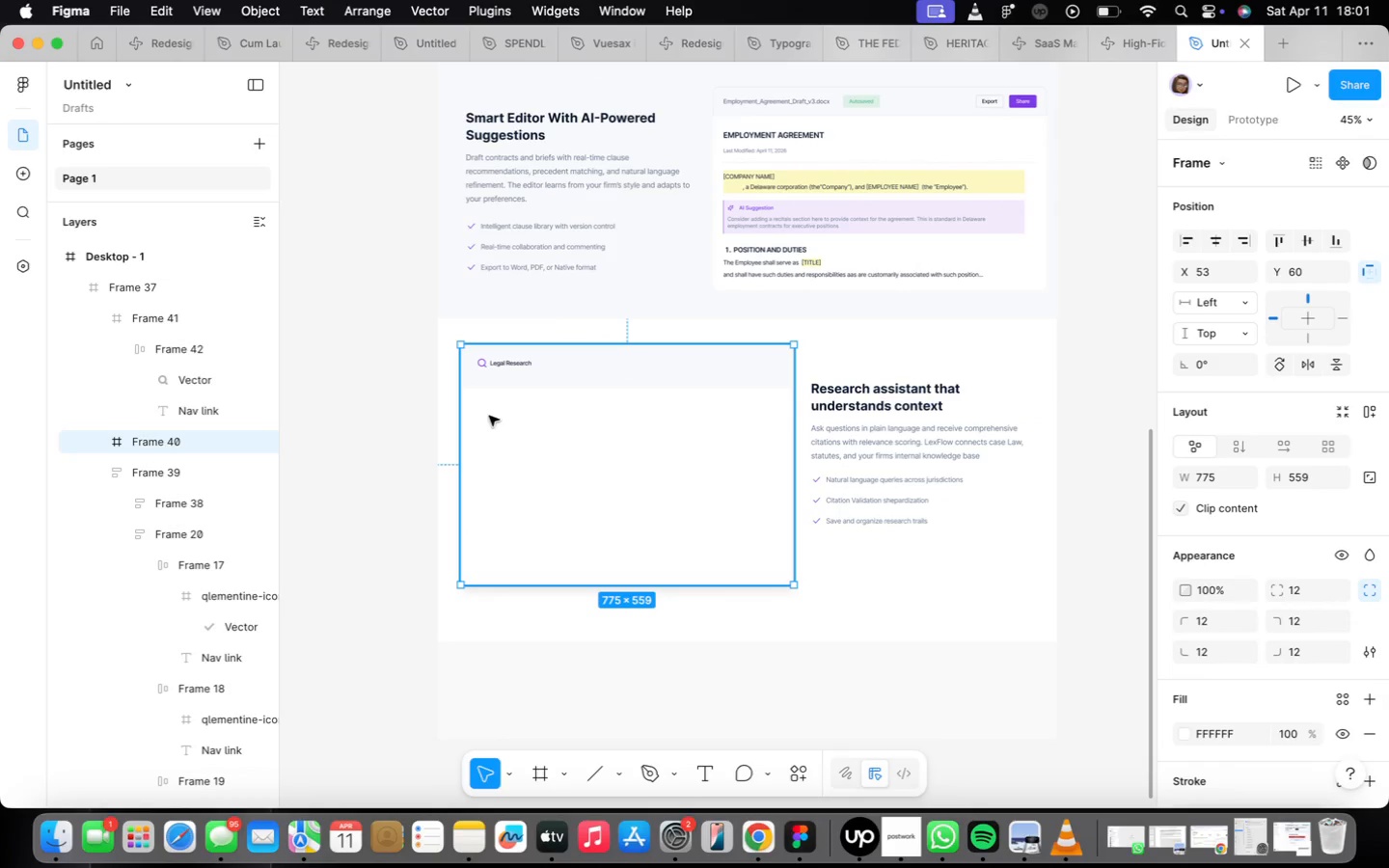 
scroll: coordinate [466, 407], scroll_direction: up, amount: 7.0
 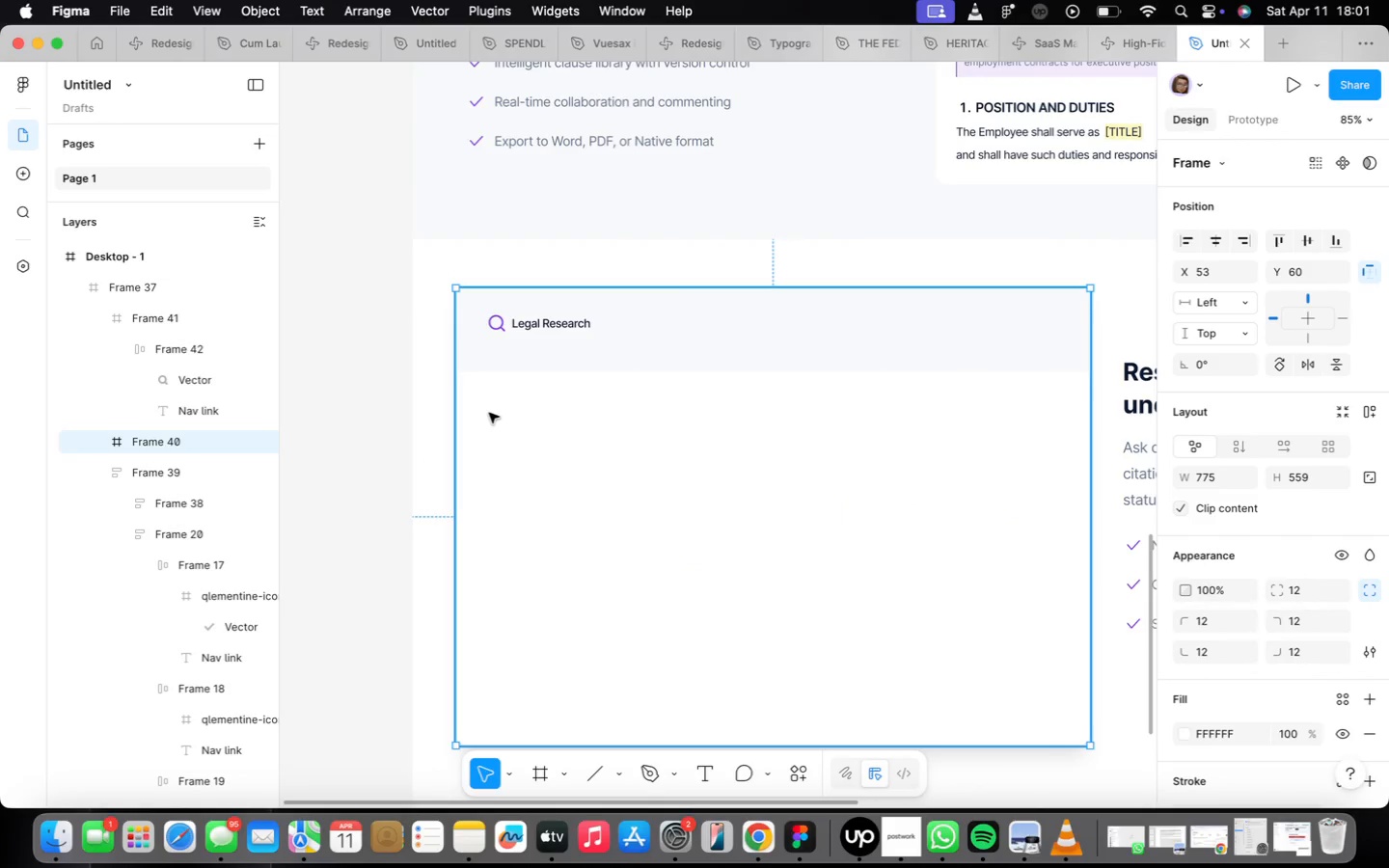 
key(F)
 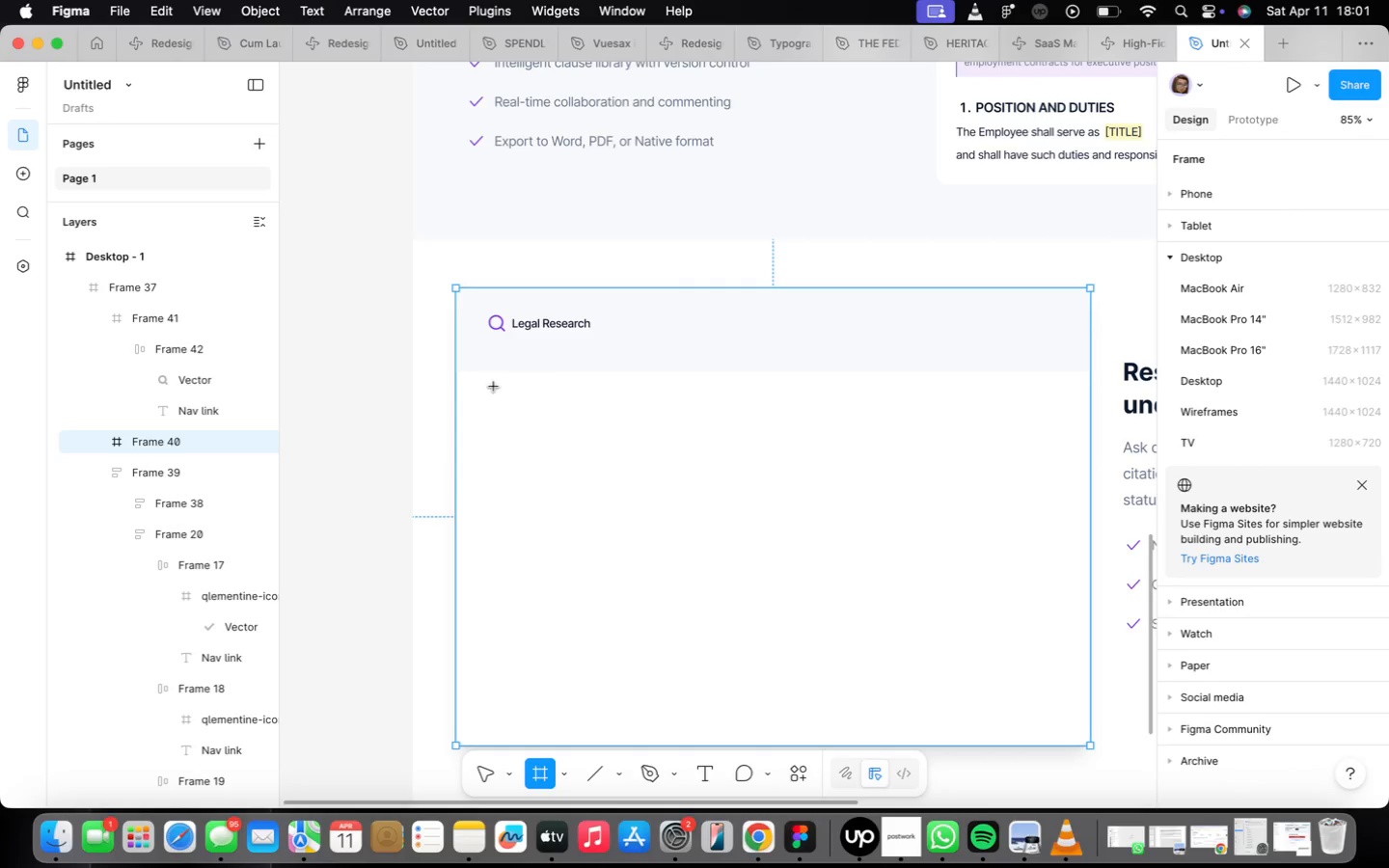 
left_click_drag(start_coordinate=[497, 396], to_coordinate=[1066, 440])
 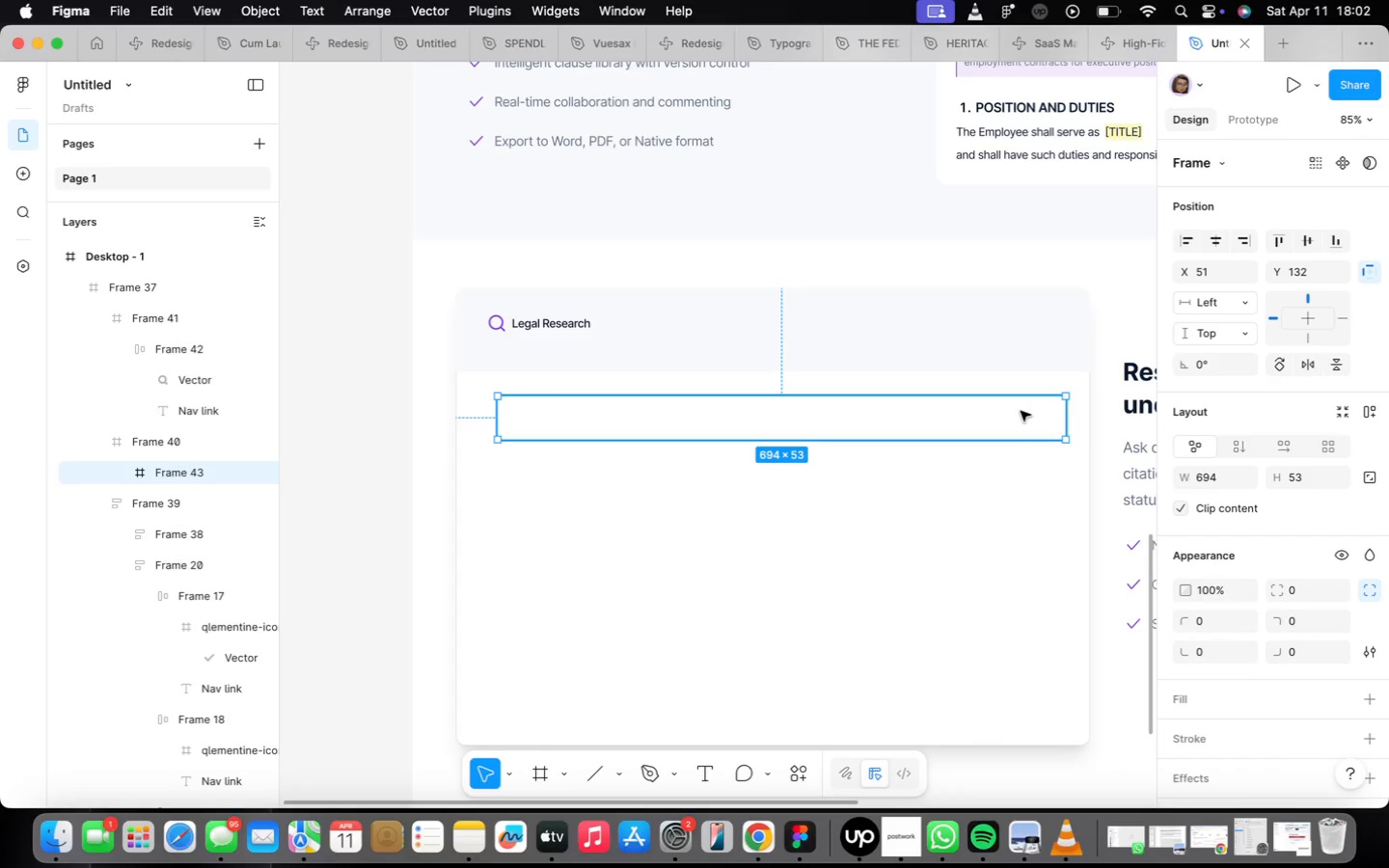 
wait(18.05)
 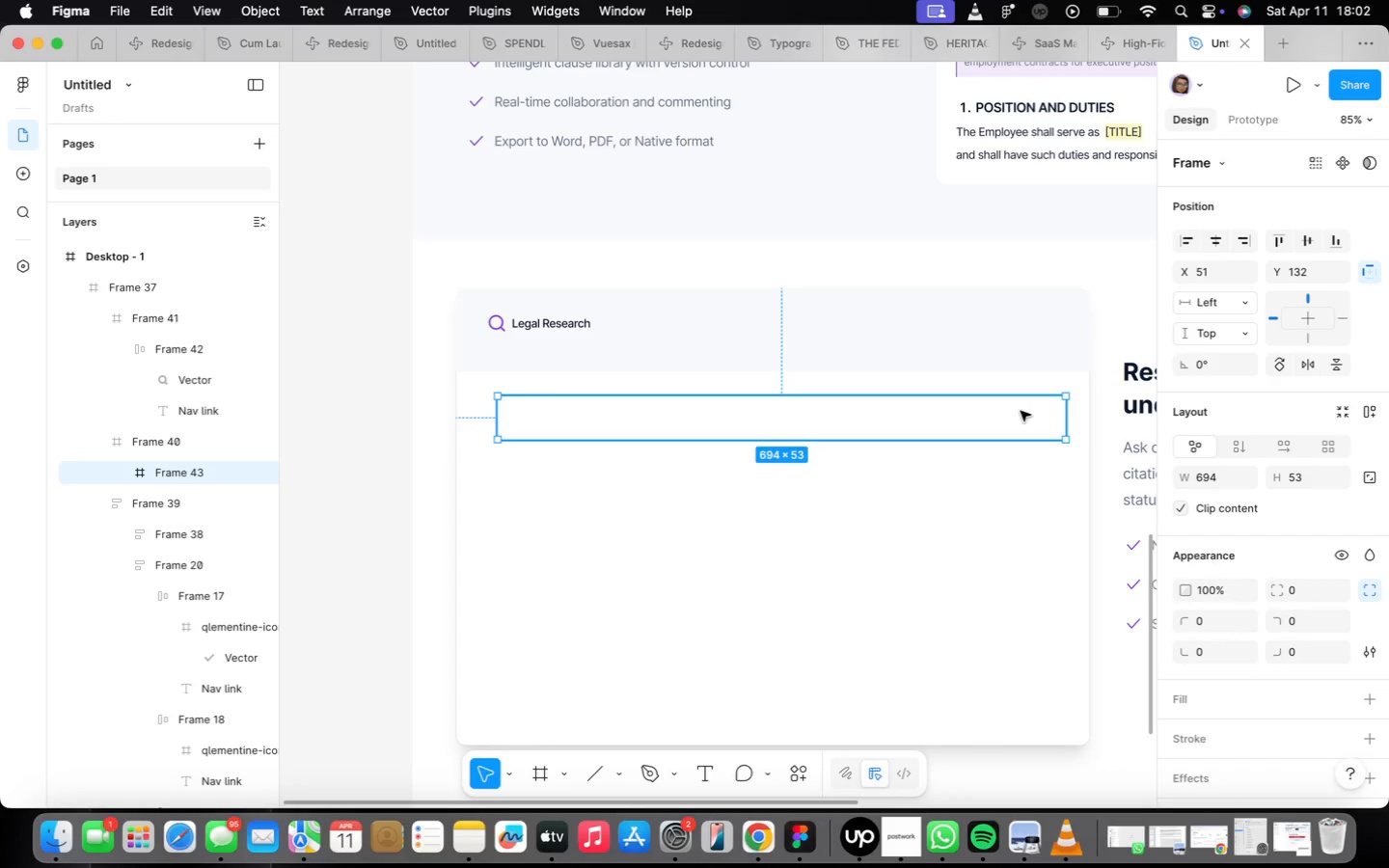 
scroll: coordinate [1211, 550], scroll_direction: down, amount: 9.0
 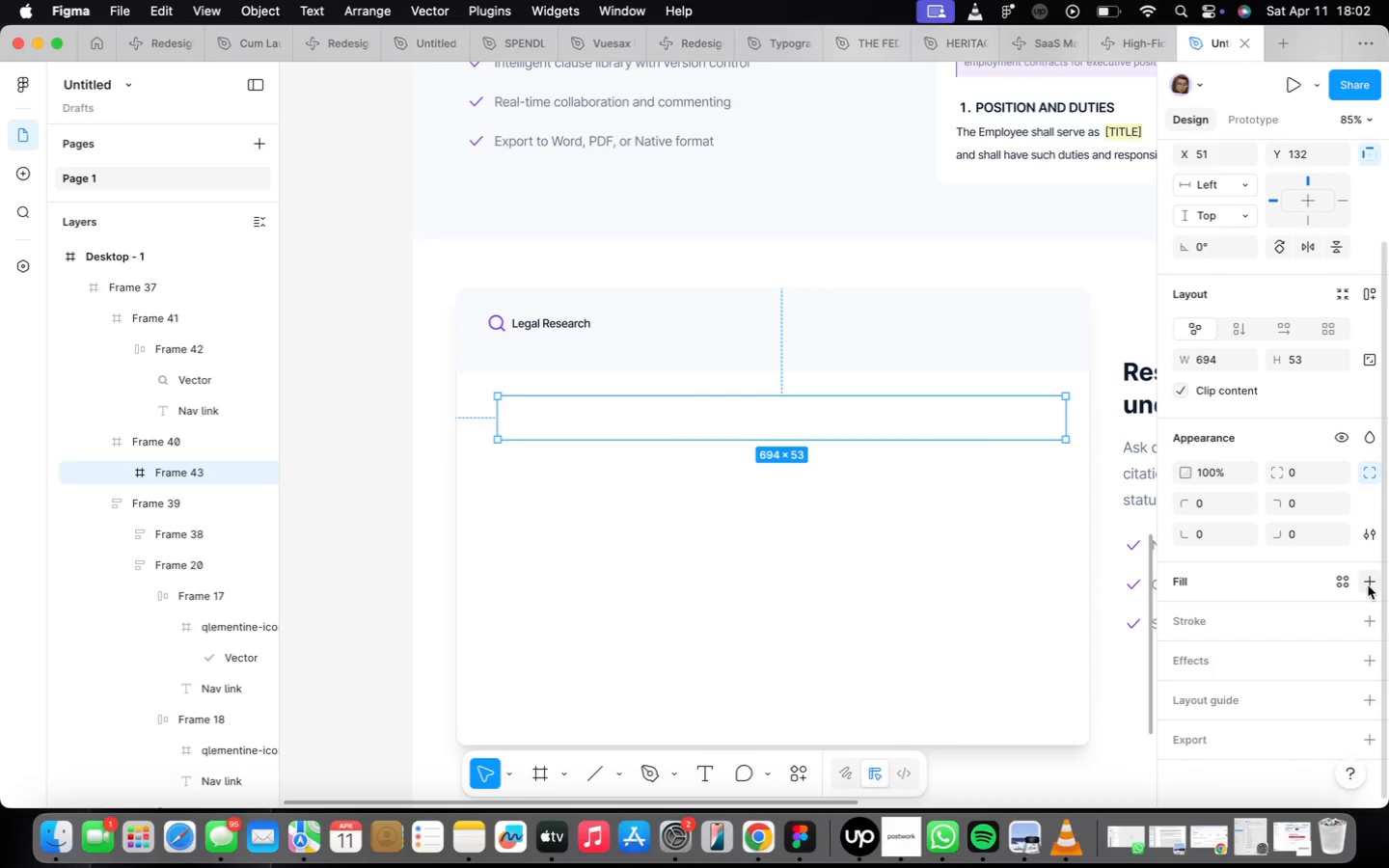 
left_click([1368, 585])
 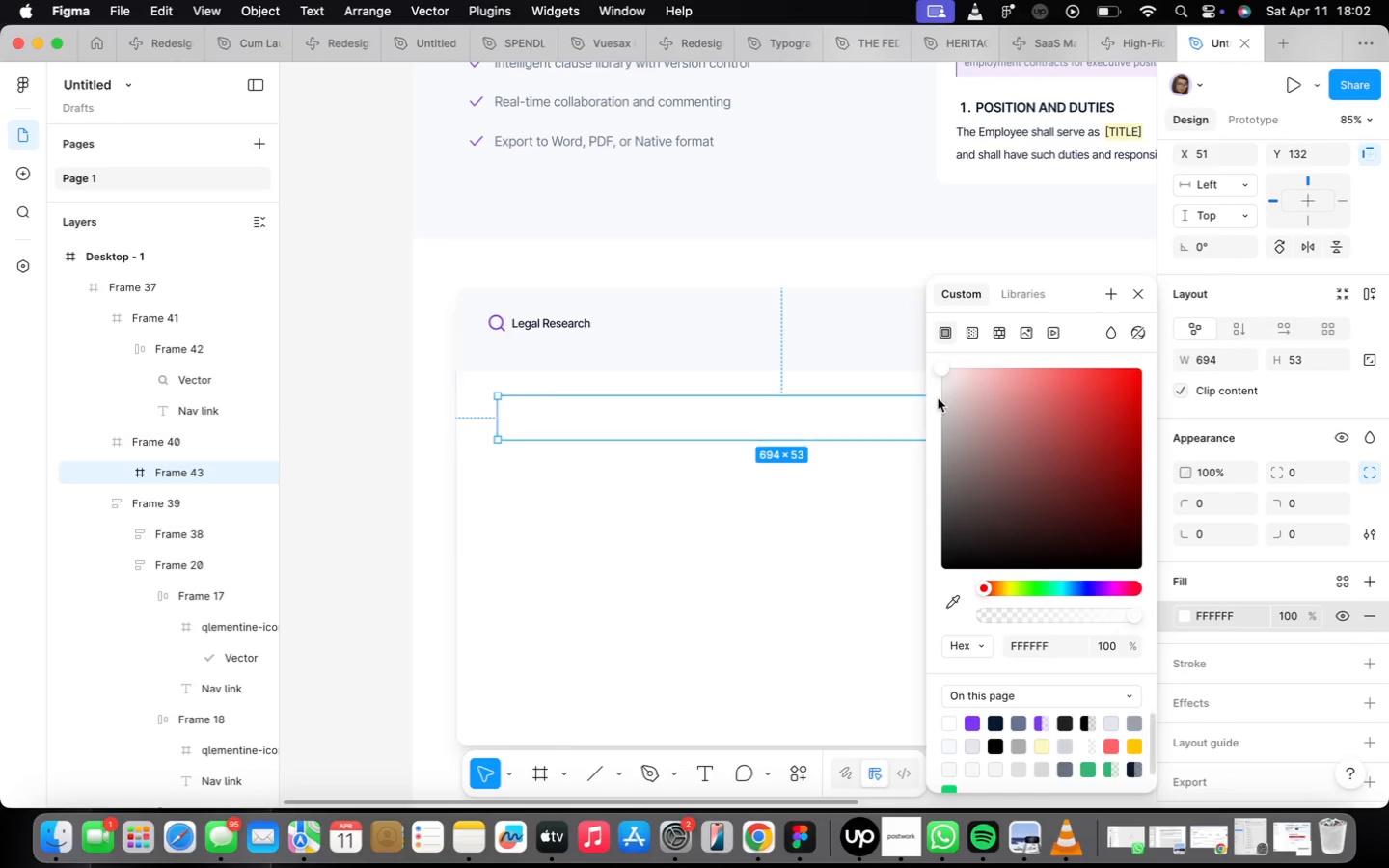 
left_click_drag(start_coordinate=[852, 421], to_coordinate=[706, 525])
 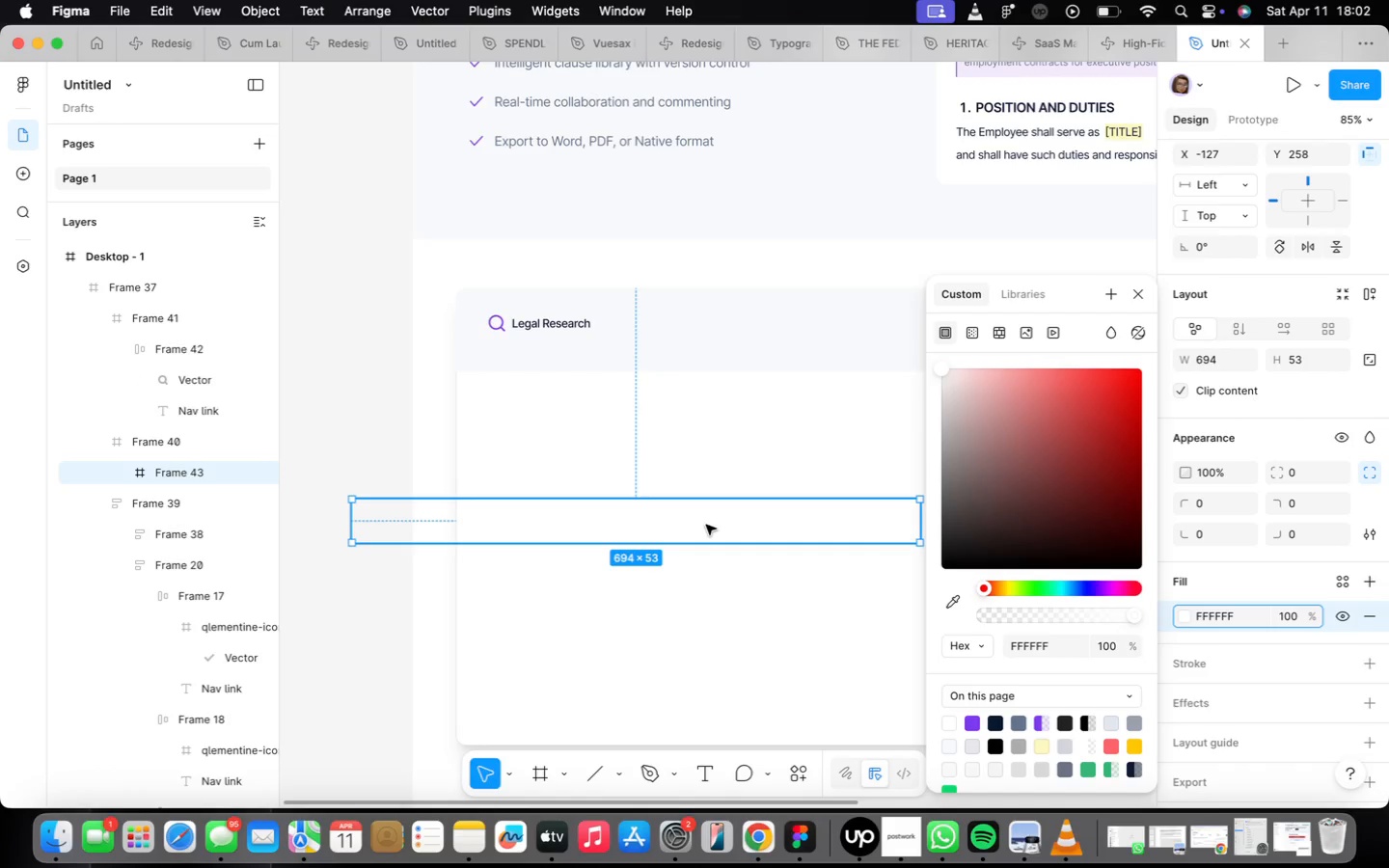 
scroll: coordinate [711, 525], scroll_direction: down, amount: 4.0
 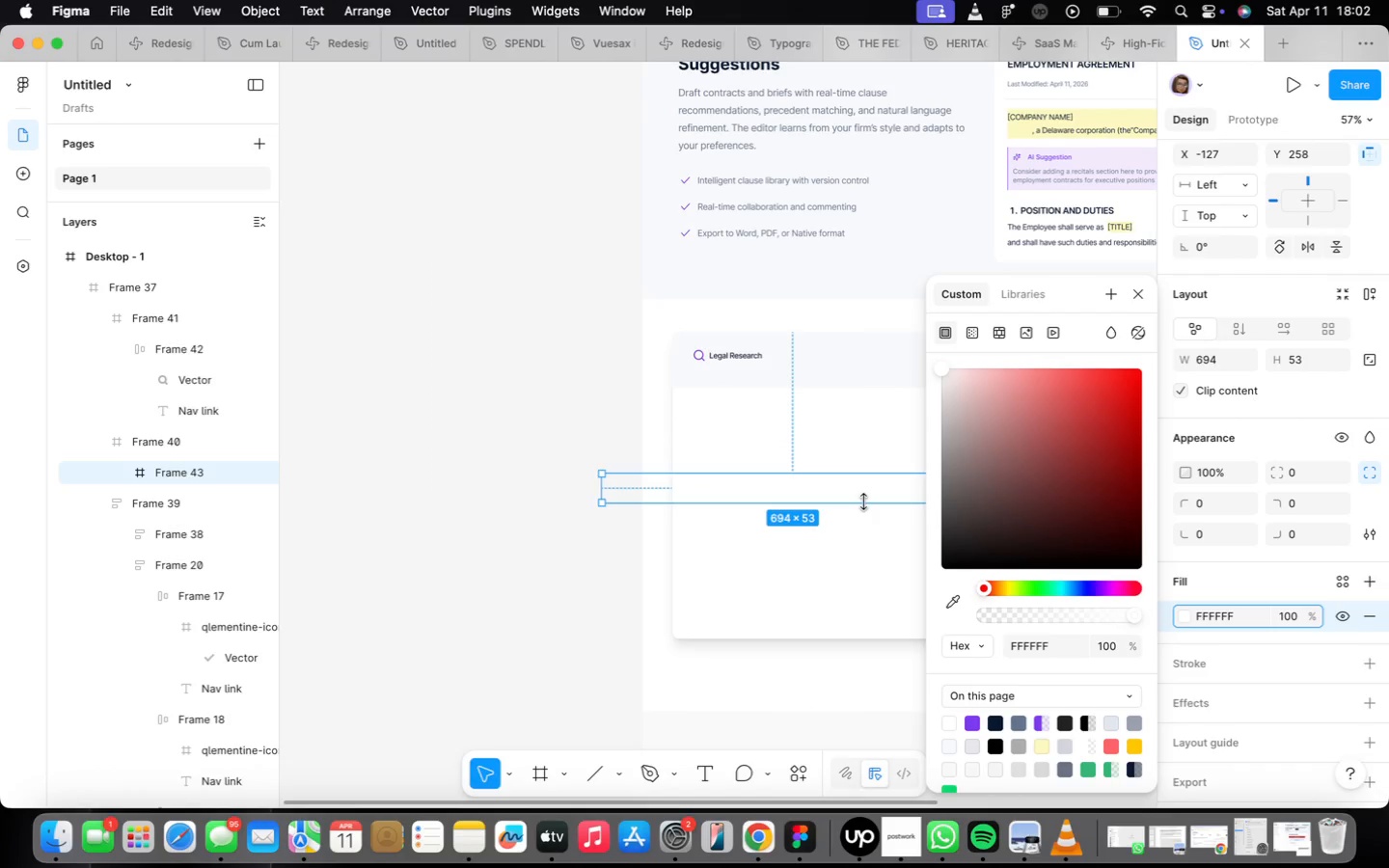 
left_click_drag(start_coordinate=[864, 493], to_coordinate=[498, 460])
 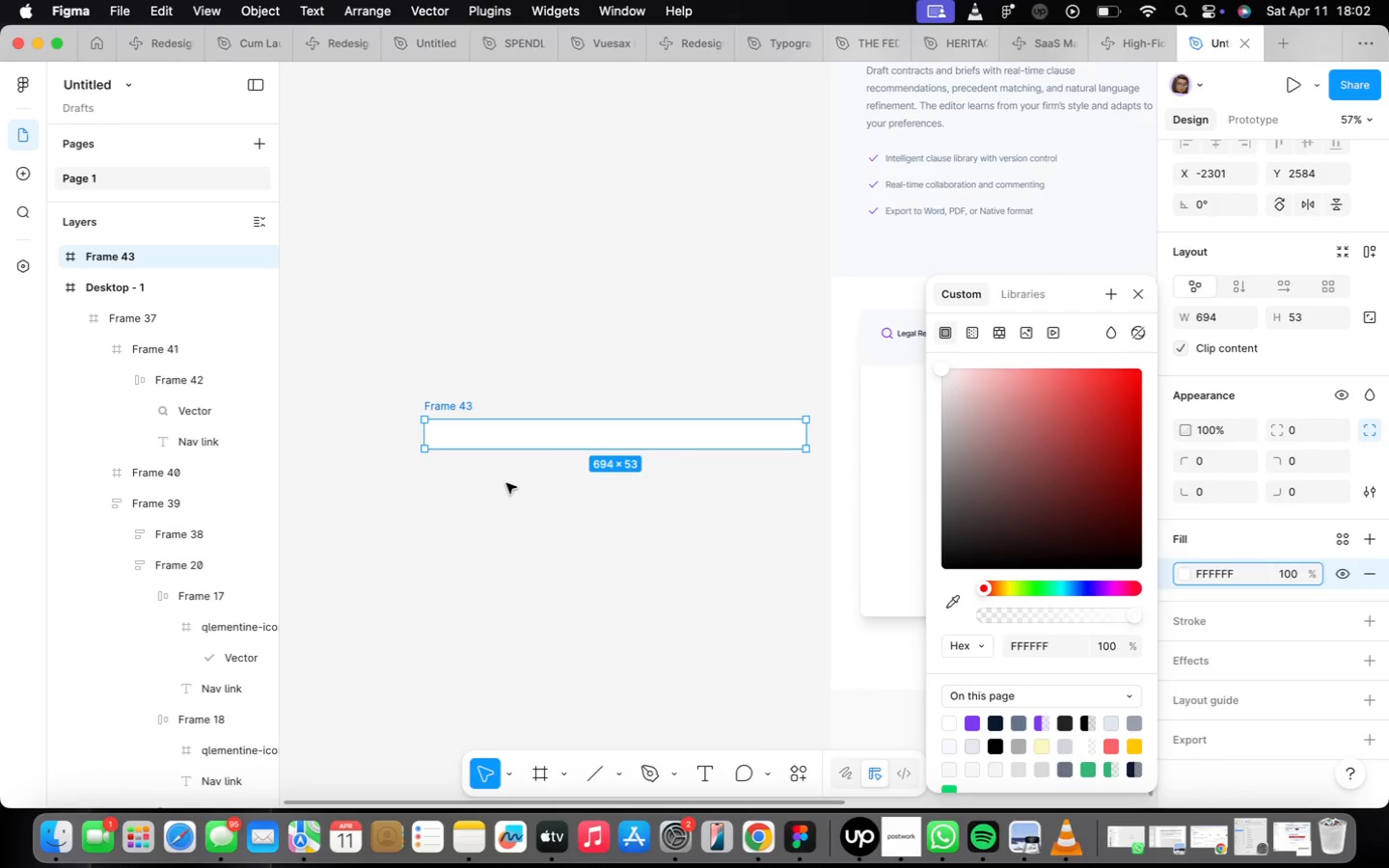 
scroll: coordinate [480, 463], scroll_direction: up, amount: 6.0
 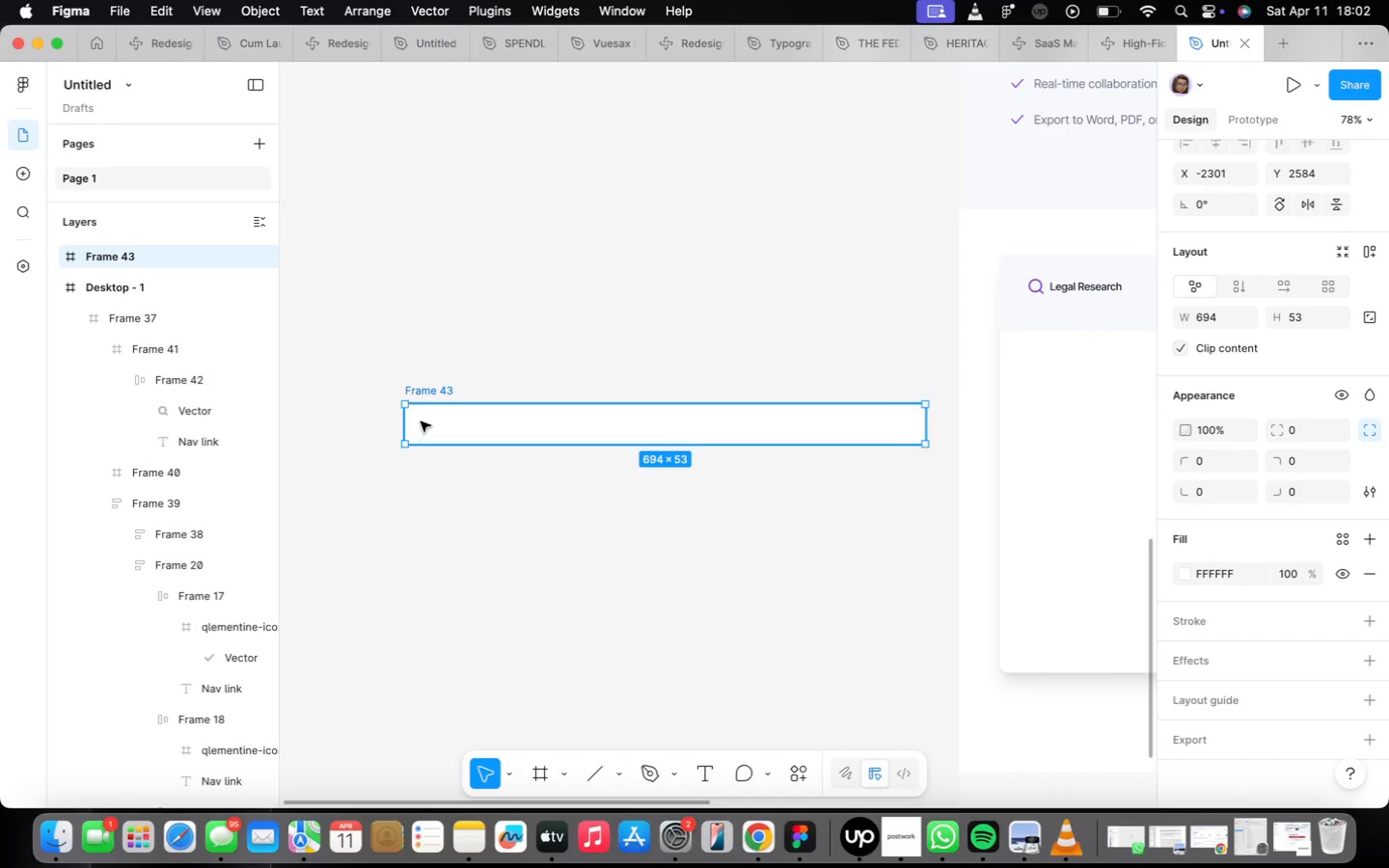 
wait(7.94)
 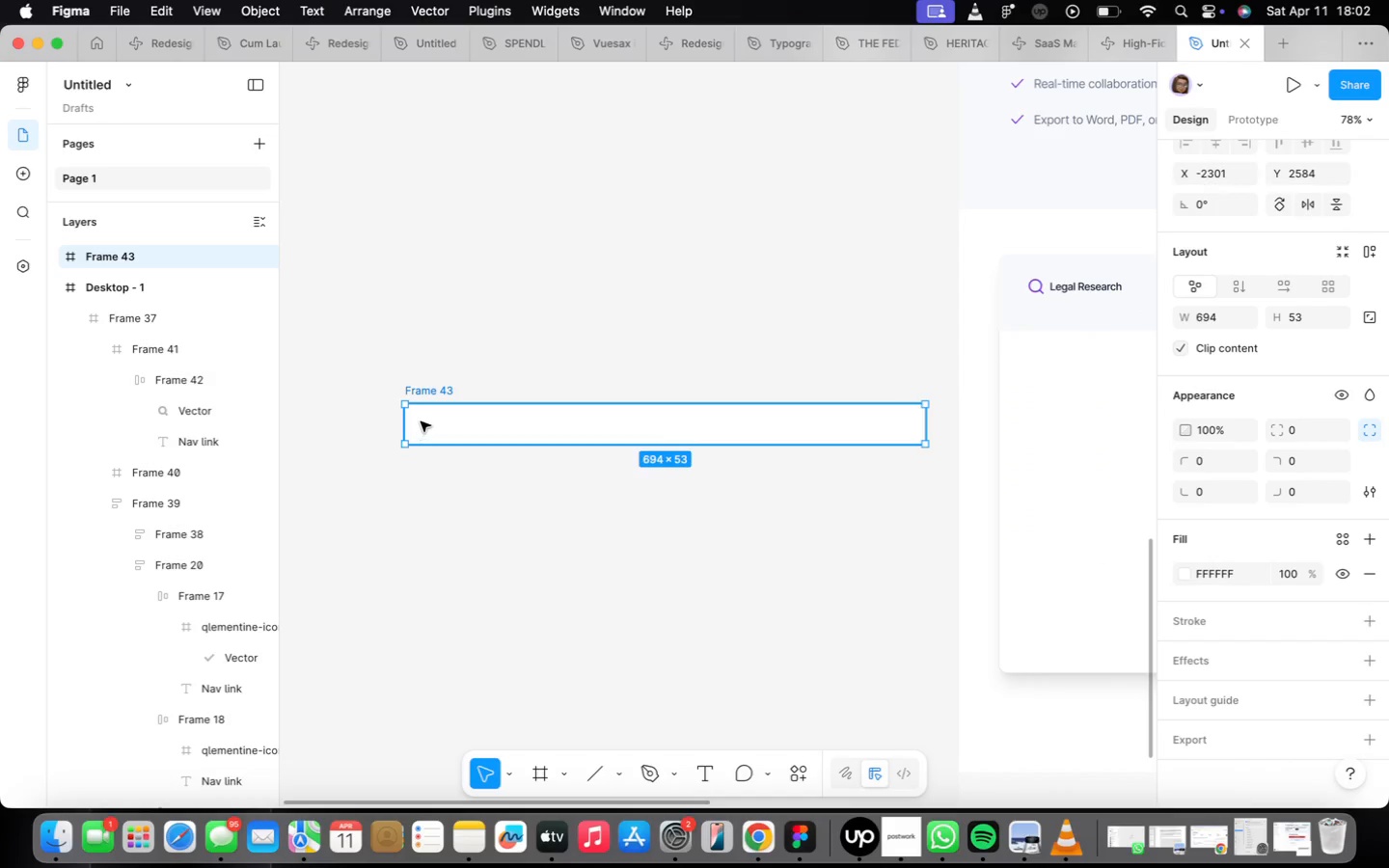 
left_click([1304, 423])
 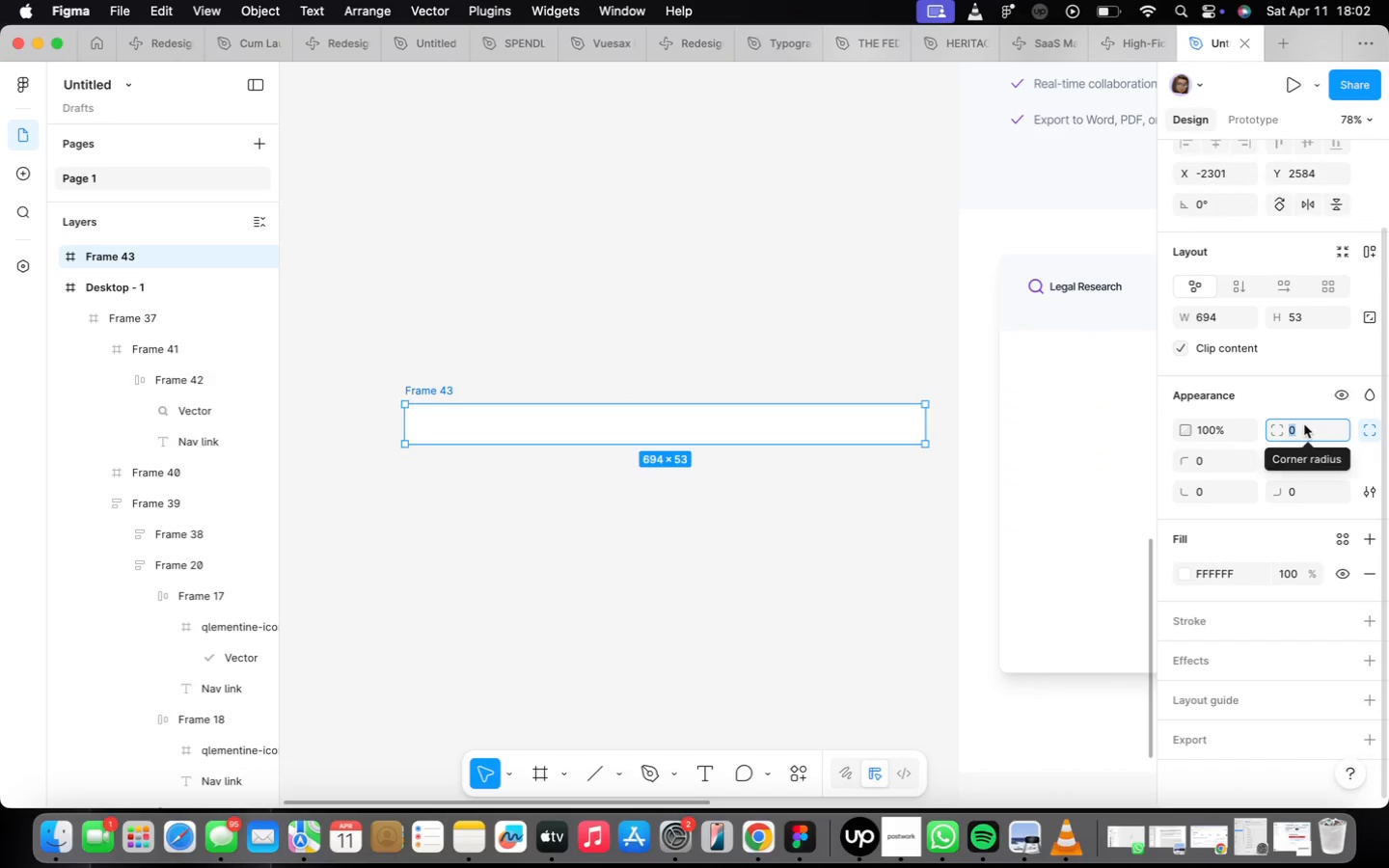 
key(CapsLock)
 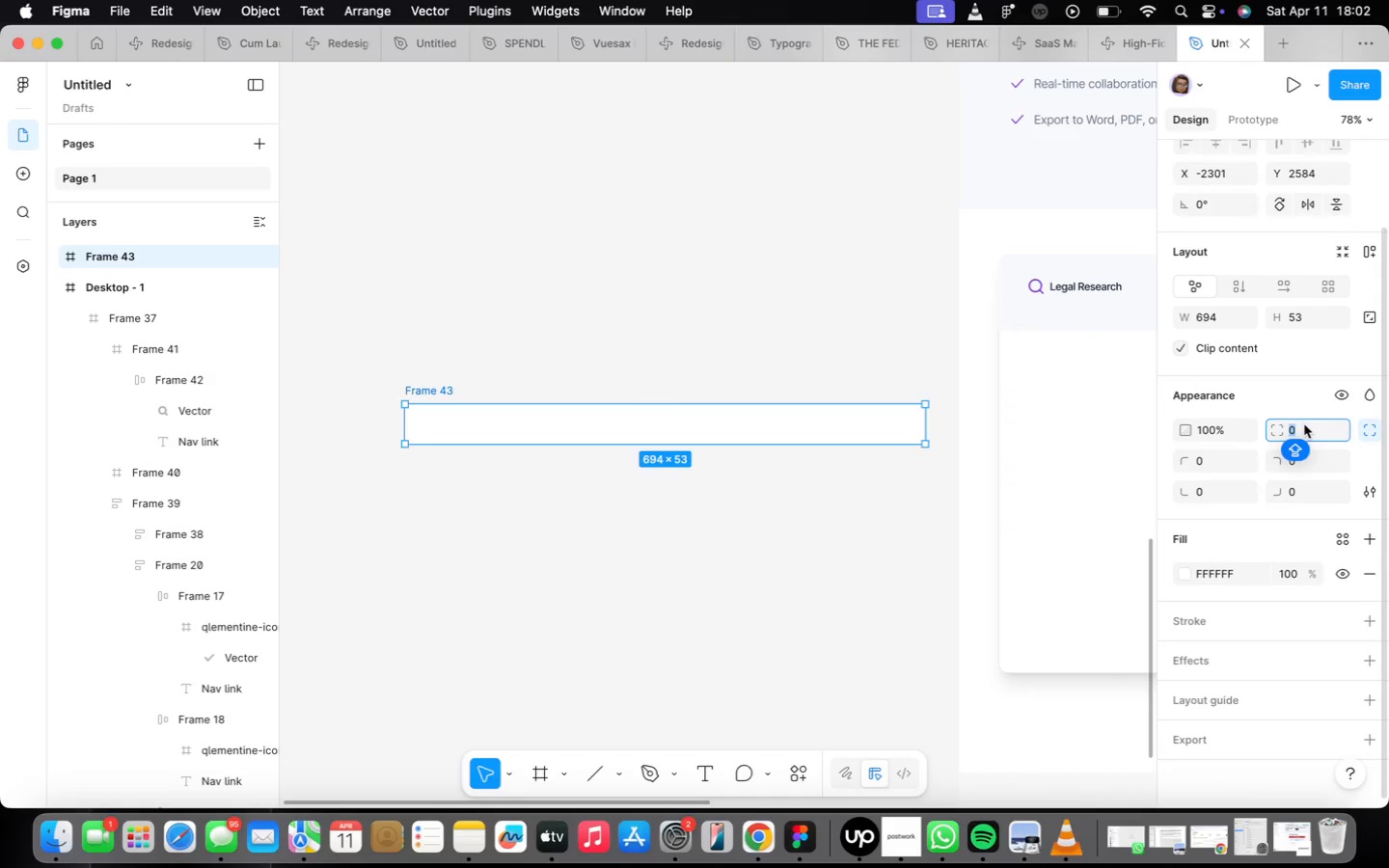 
key(8)
 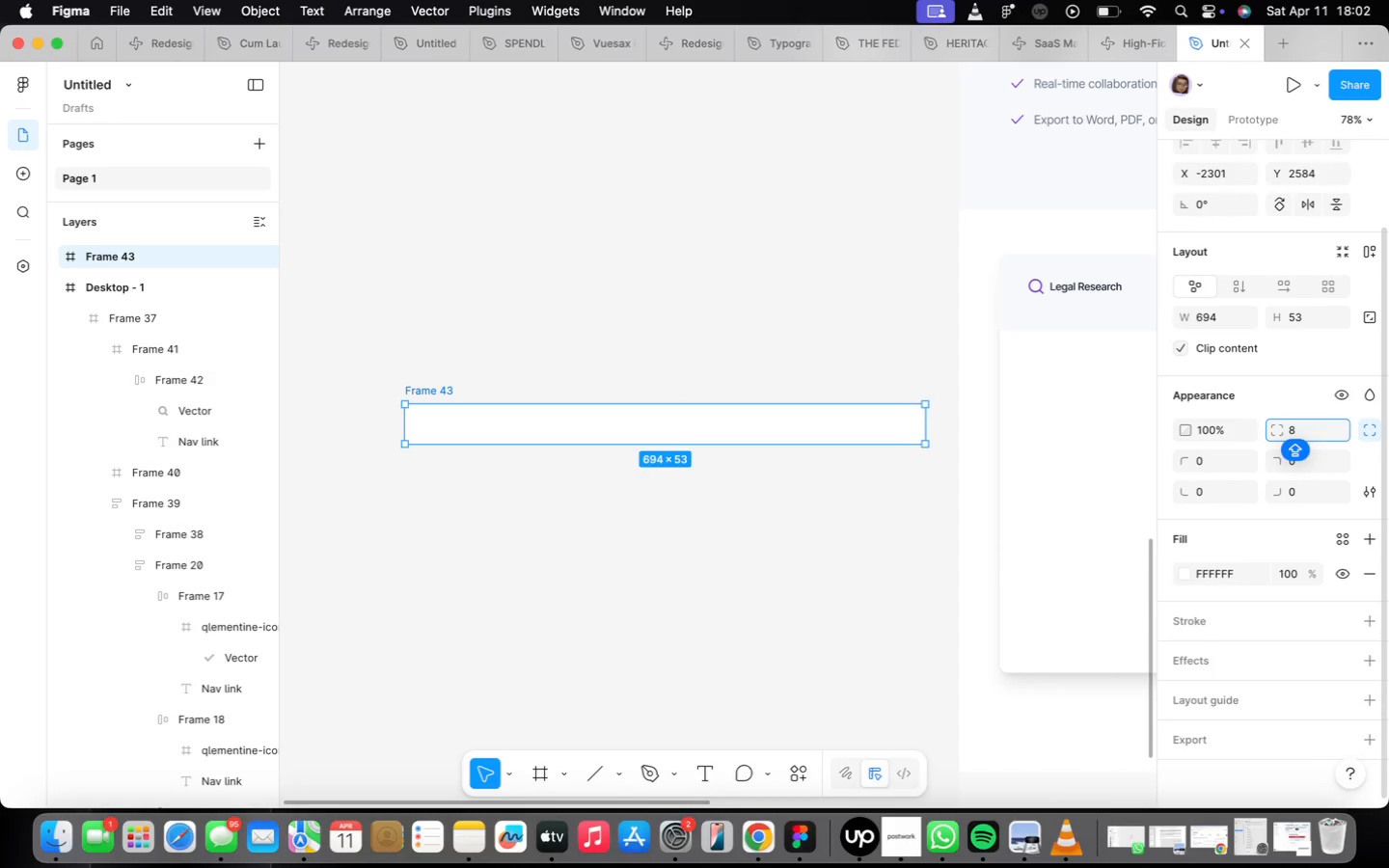 
key(Enter)
 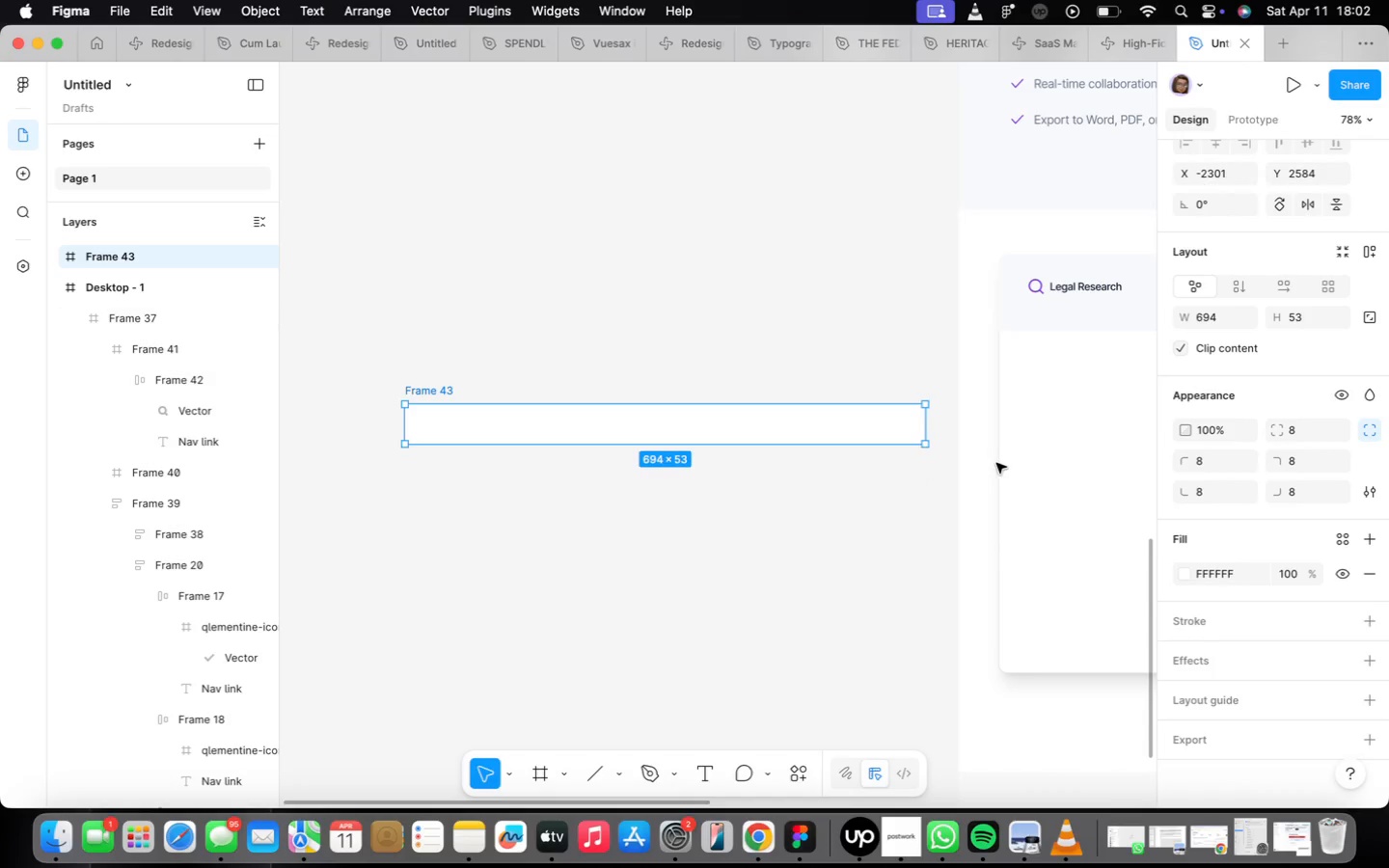 
scroll: coordinate [861, 476], scroll_direction: down, amount: 4.0
 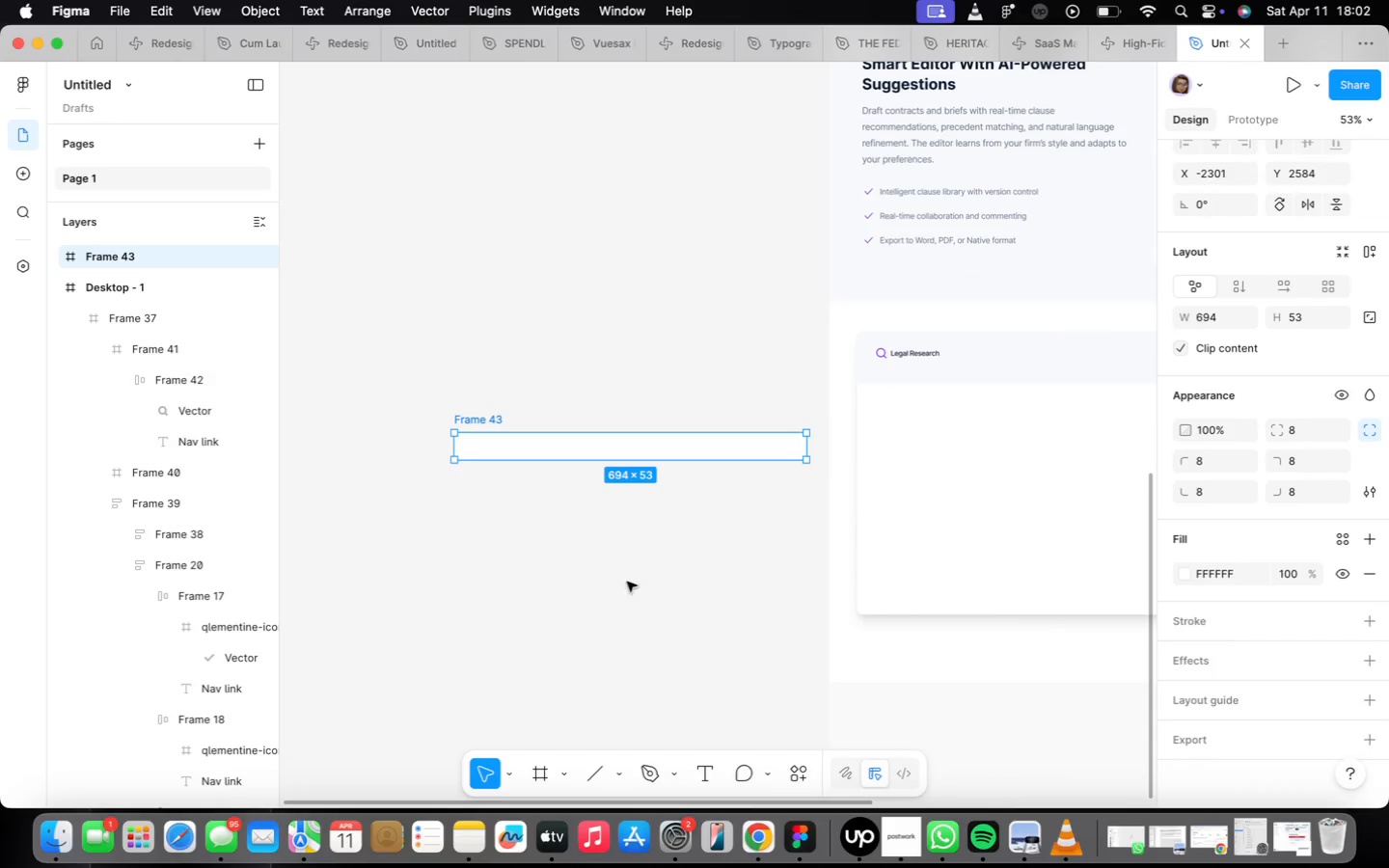 
scroll: coordinate [671, 510], scroll_direction: up, amount: 1.0
 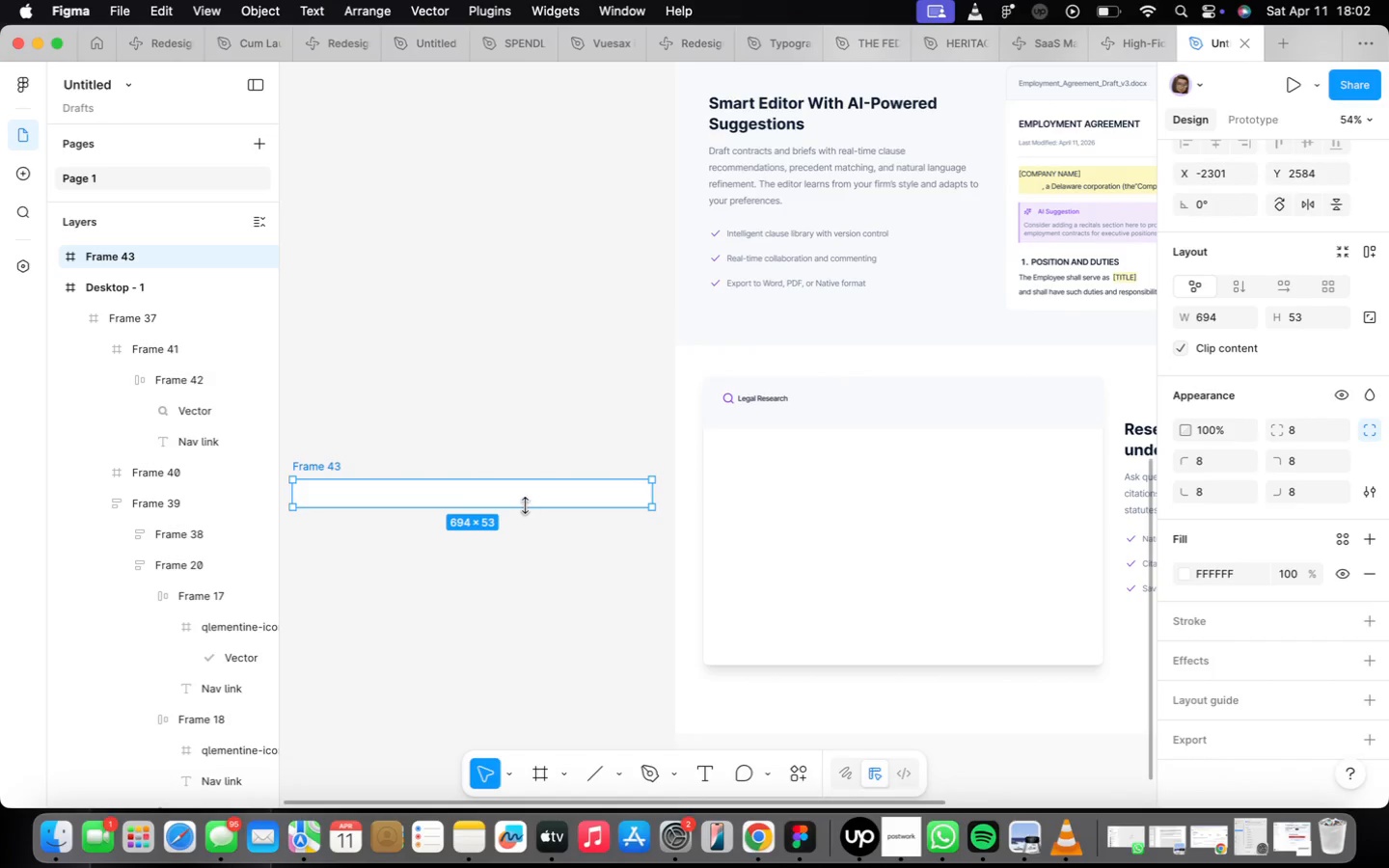 
left_click_drag(start_coordinate=[525, 503], to_coordinate=[541, 483])
 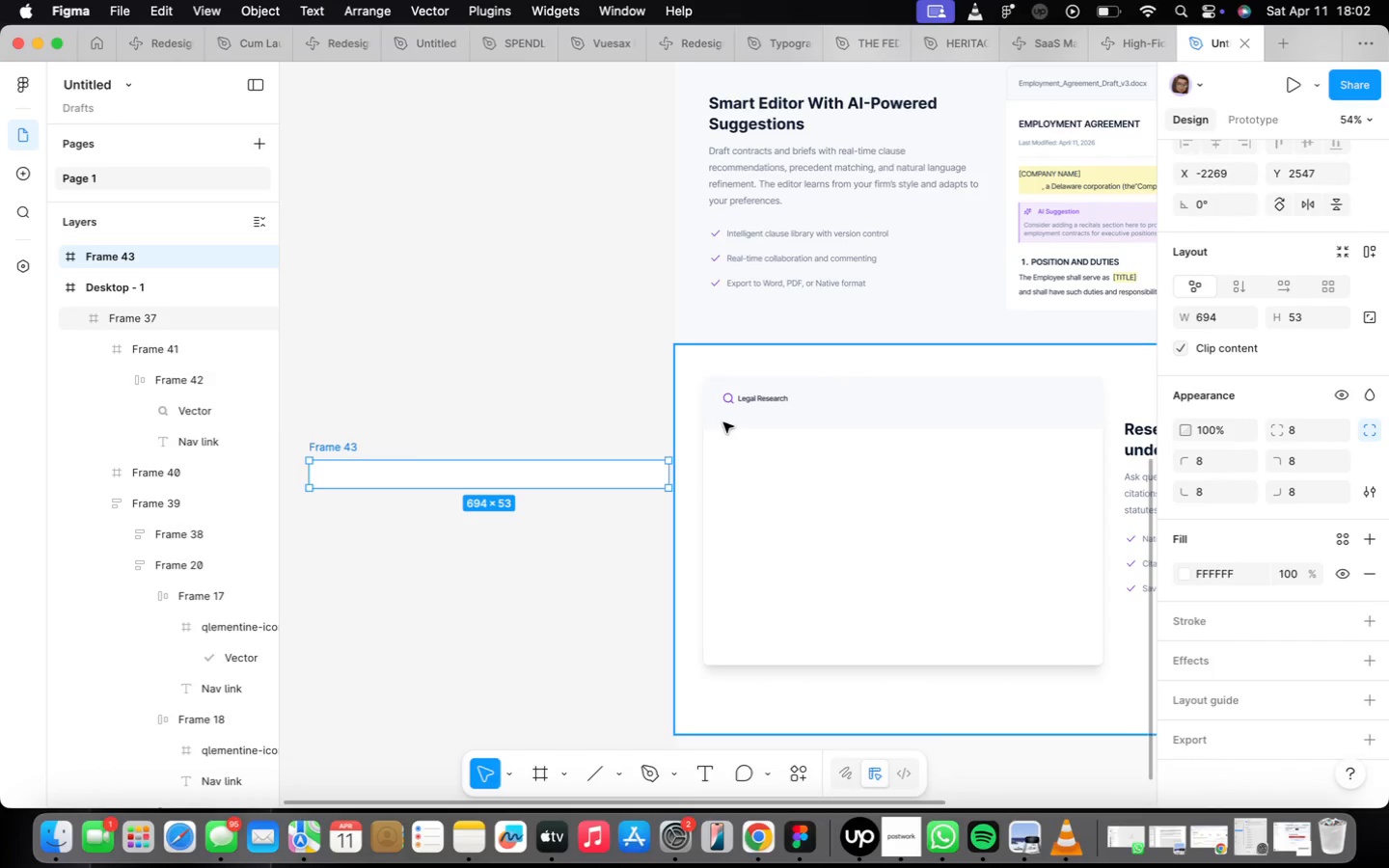 
scroll: coordinate [772, 434], scroll_direction: up, amount: 9.0
 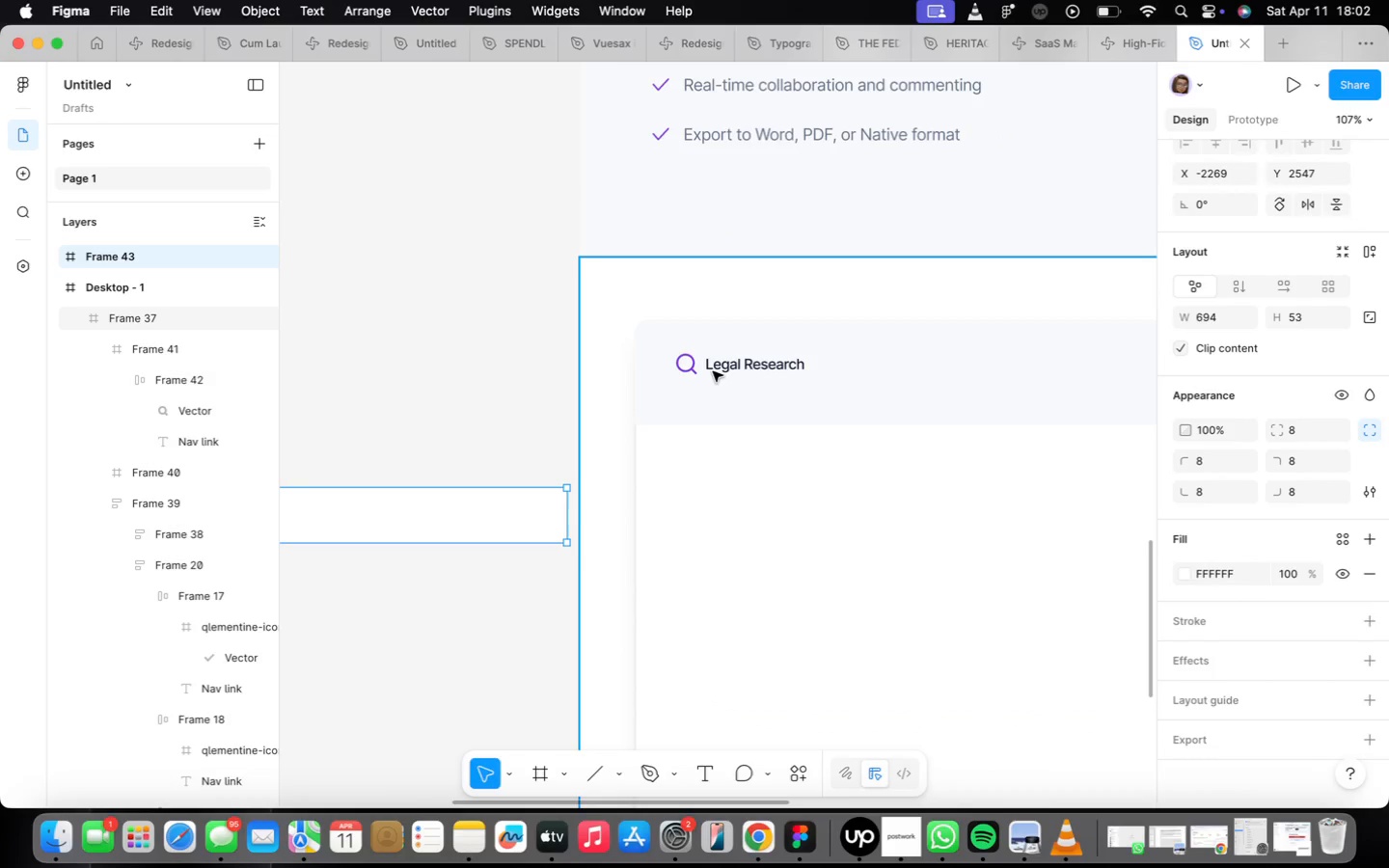 
double_click([713, 372])
 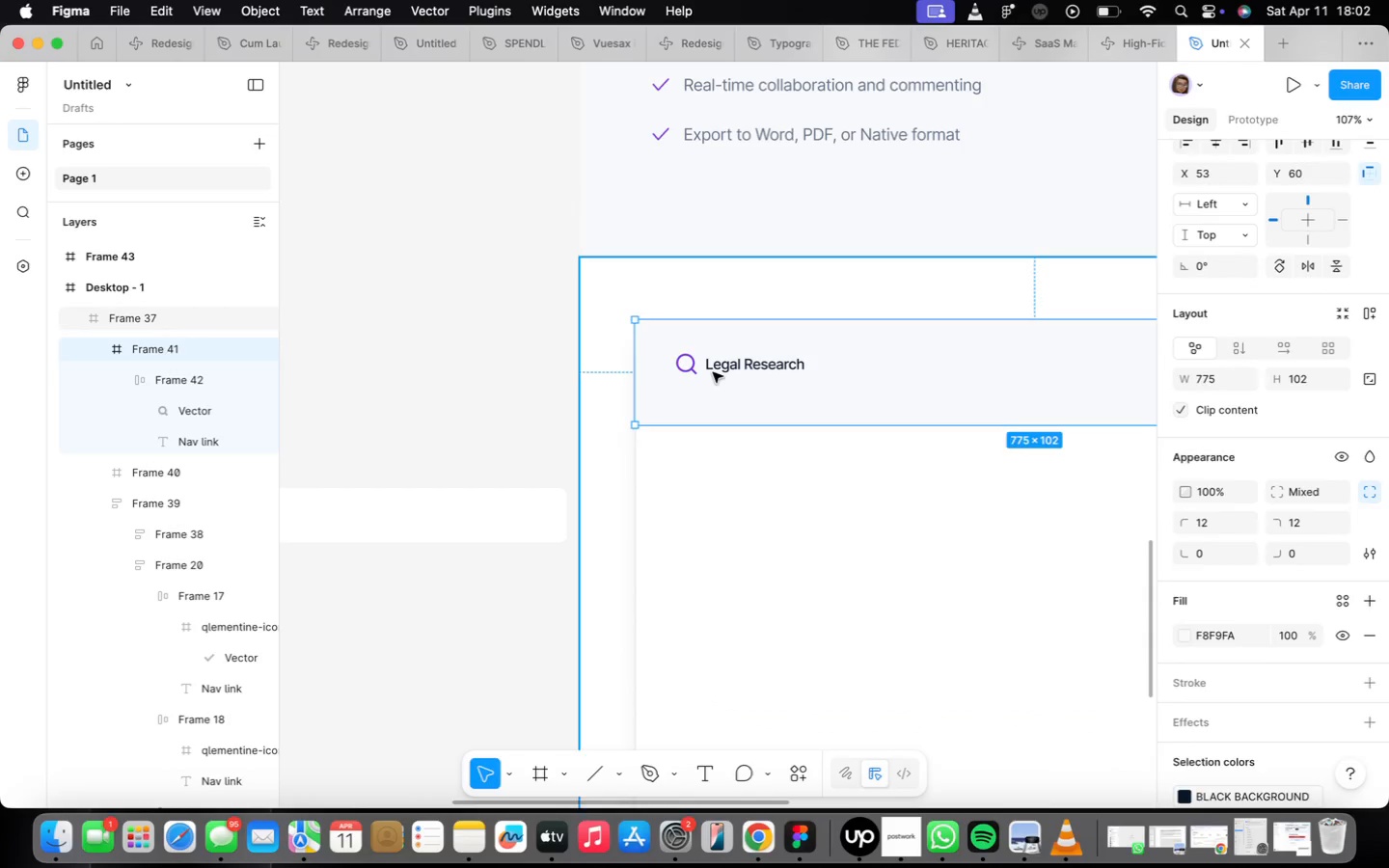 
triple_click([713, 372])
 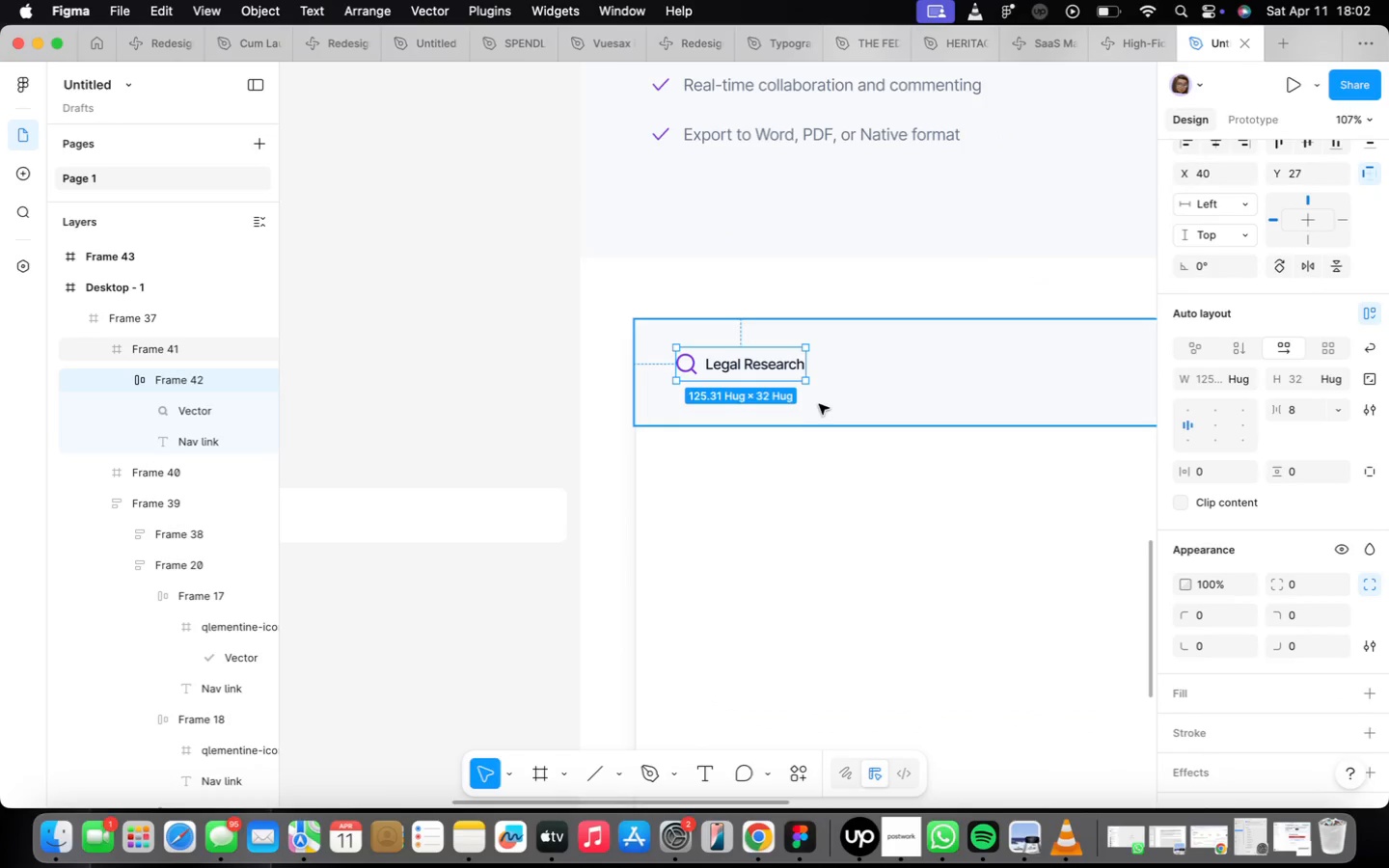 
left_click([823, 401])
 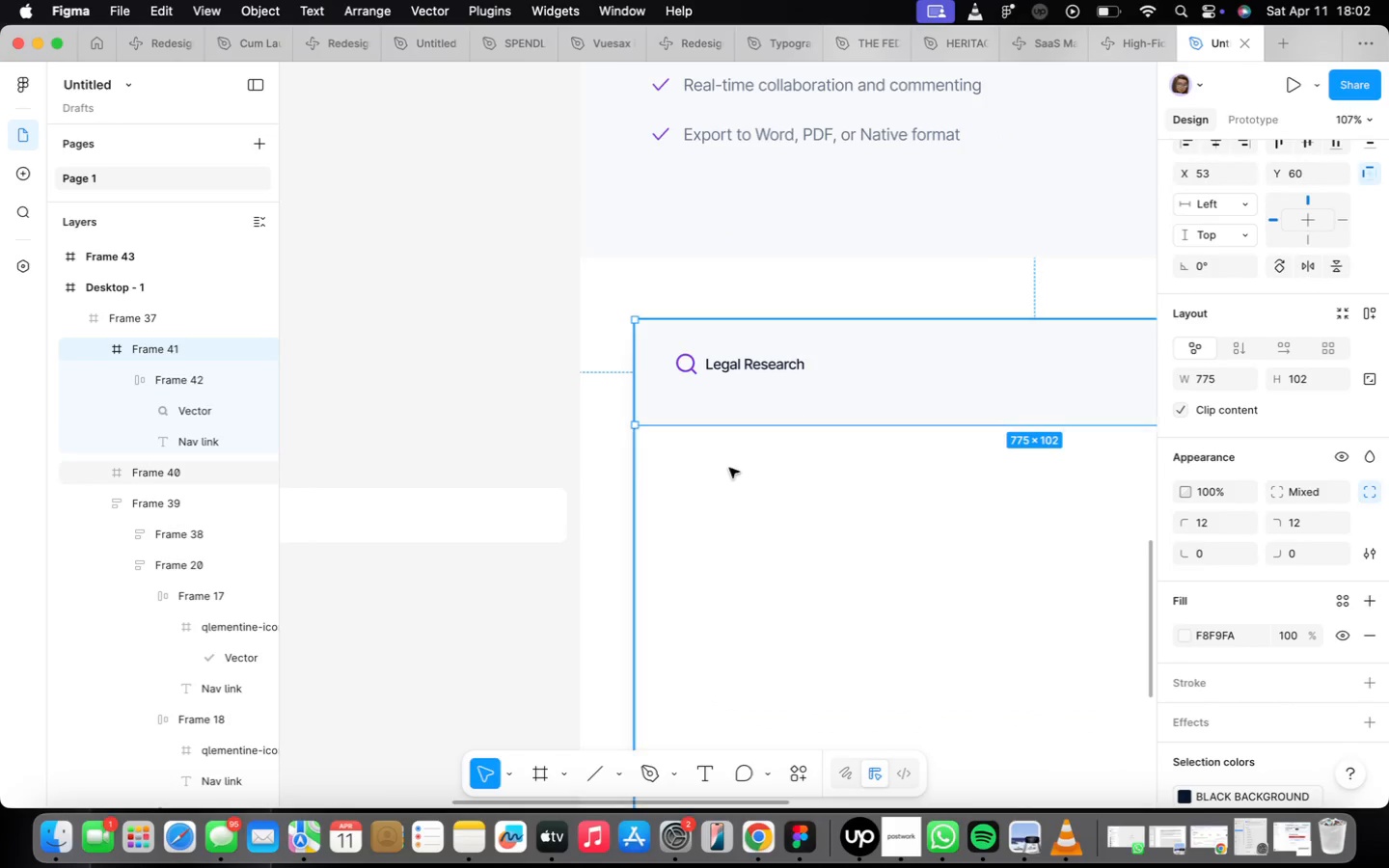 
scroll: coordinate [732, 467], scroll_direction: down, amount: 17.0
 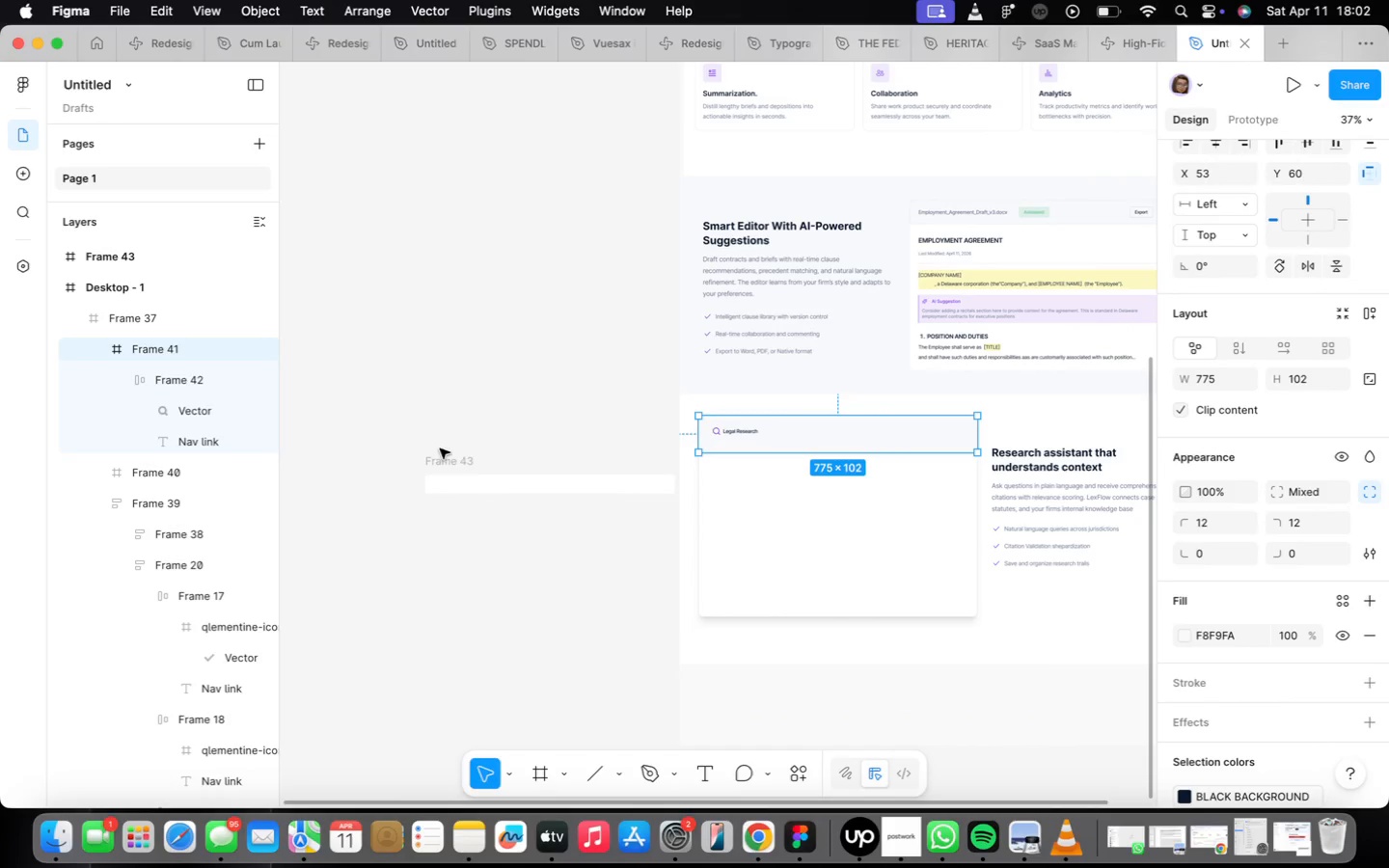 
left_click([443, 474])
 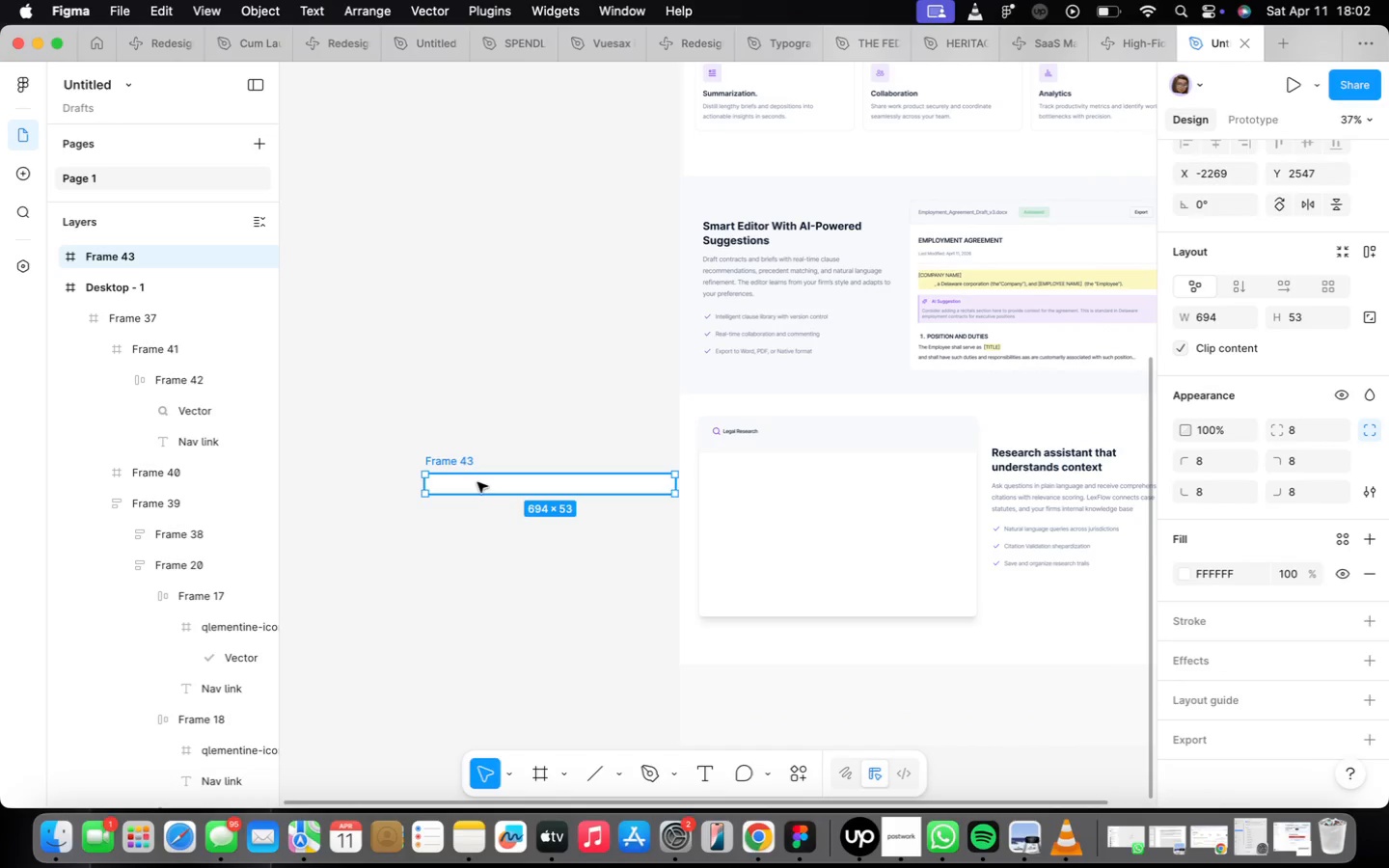 
scroll: coordinate [481, 487], scroll_direction: up, amount: 9.0
 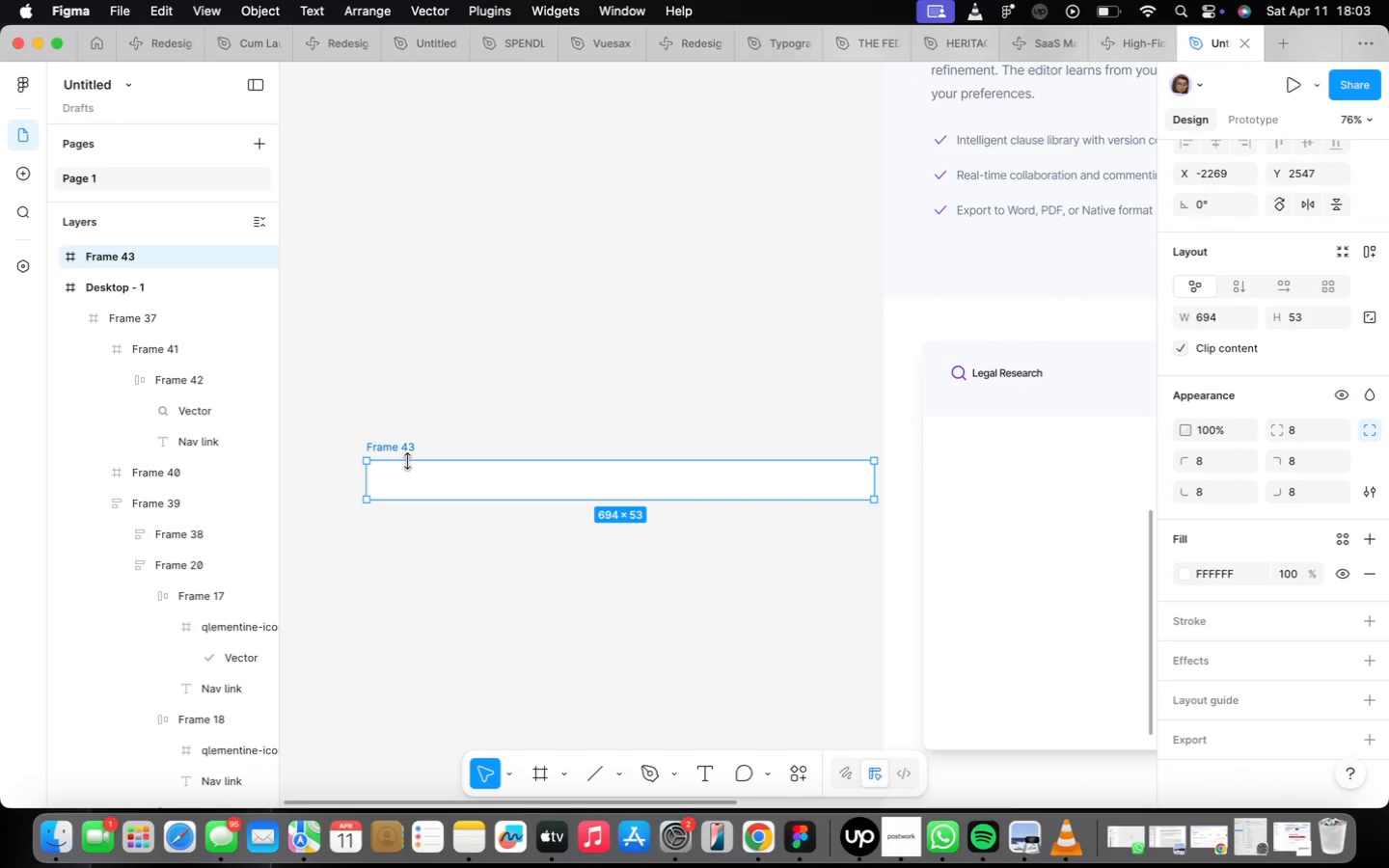 
scroll: coordinate [409, 460], scroll_direction: down, amount: 15.0
 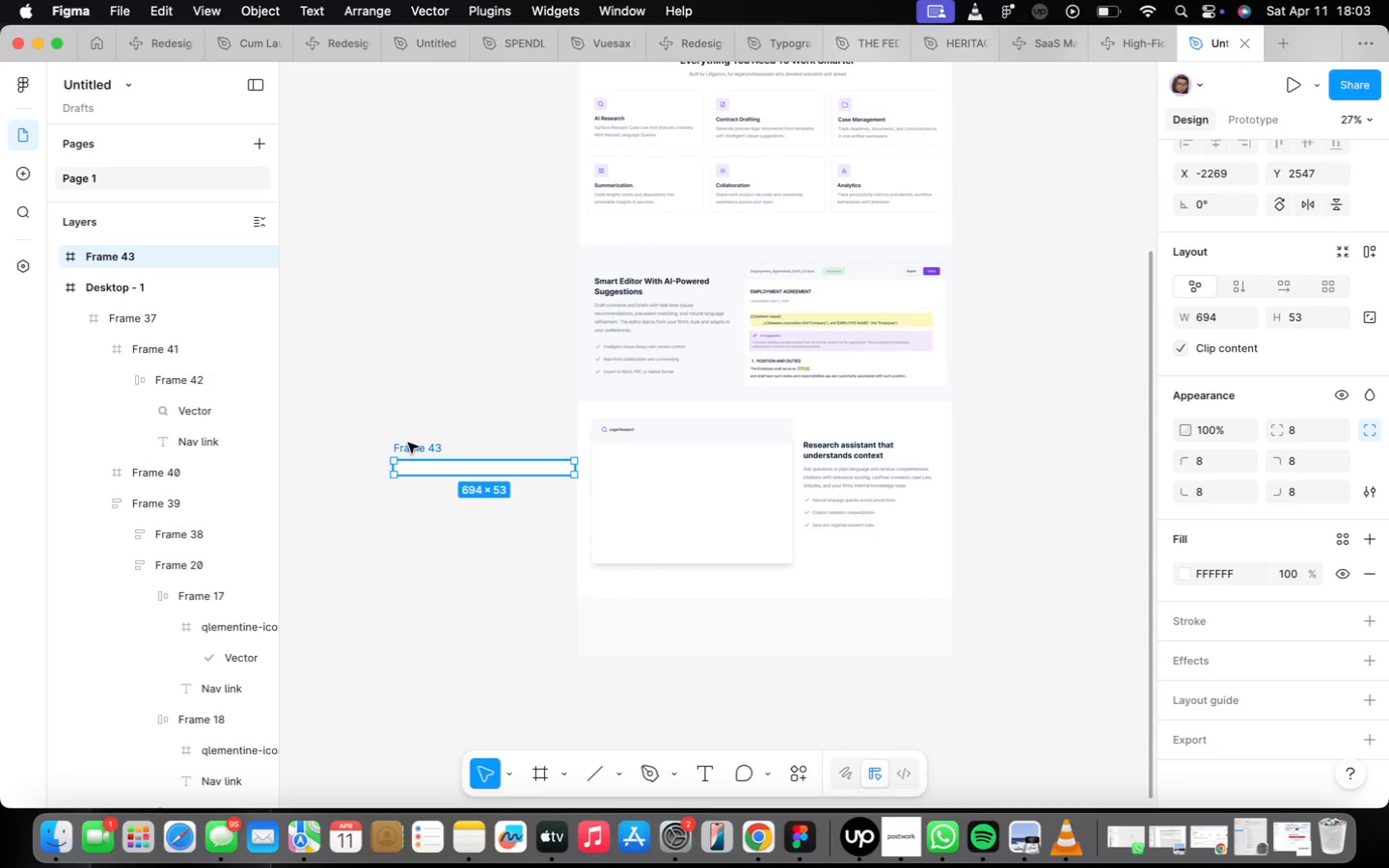 
wait(5.72)
 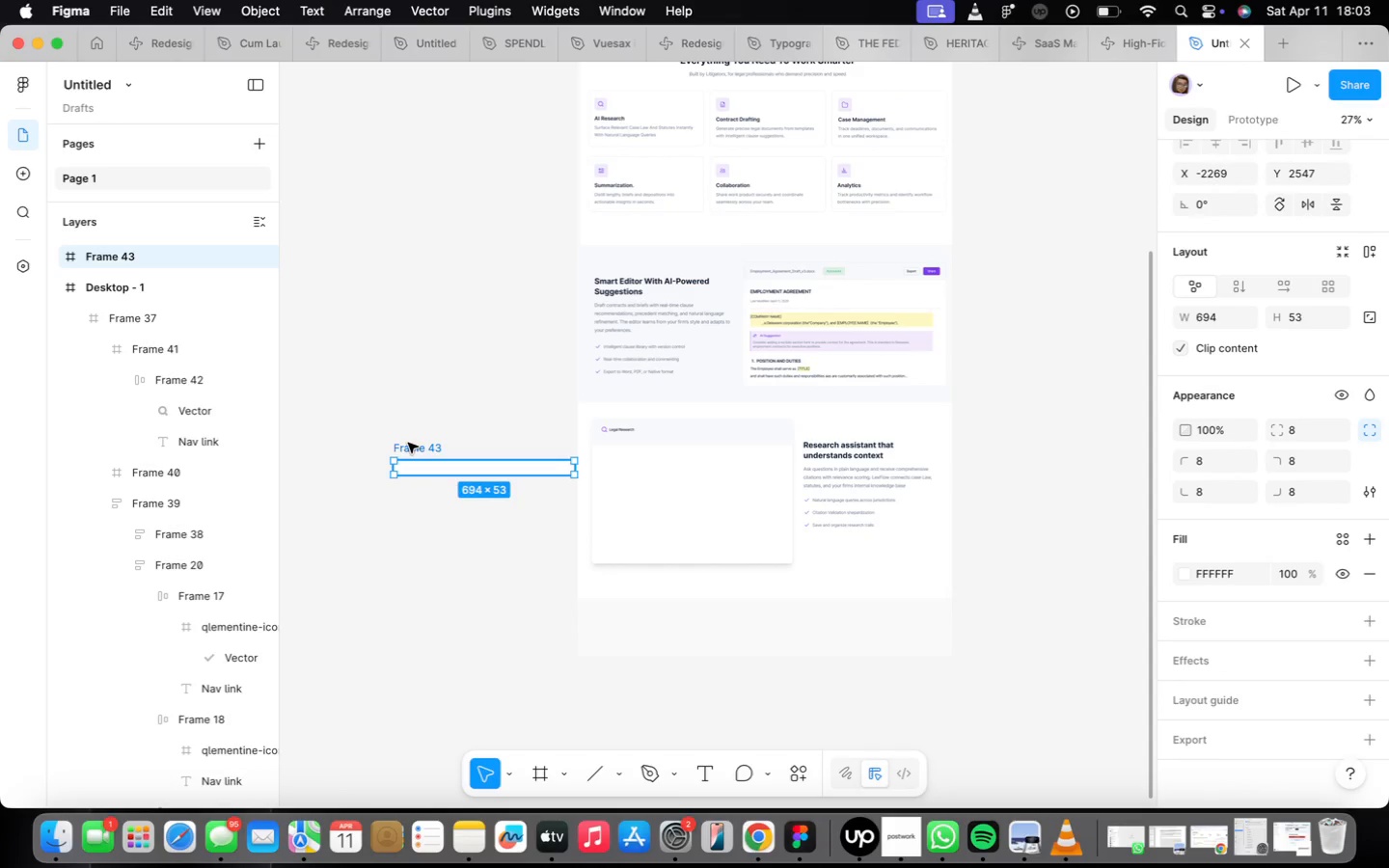 
scroll: coordinate [411, 466], scroll_direction: up, amount: 9.0
 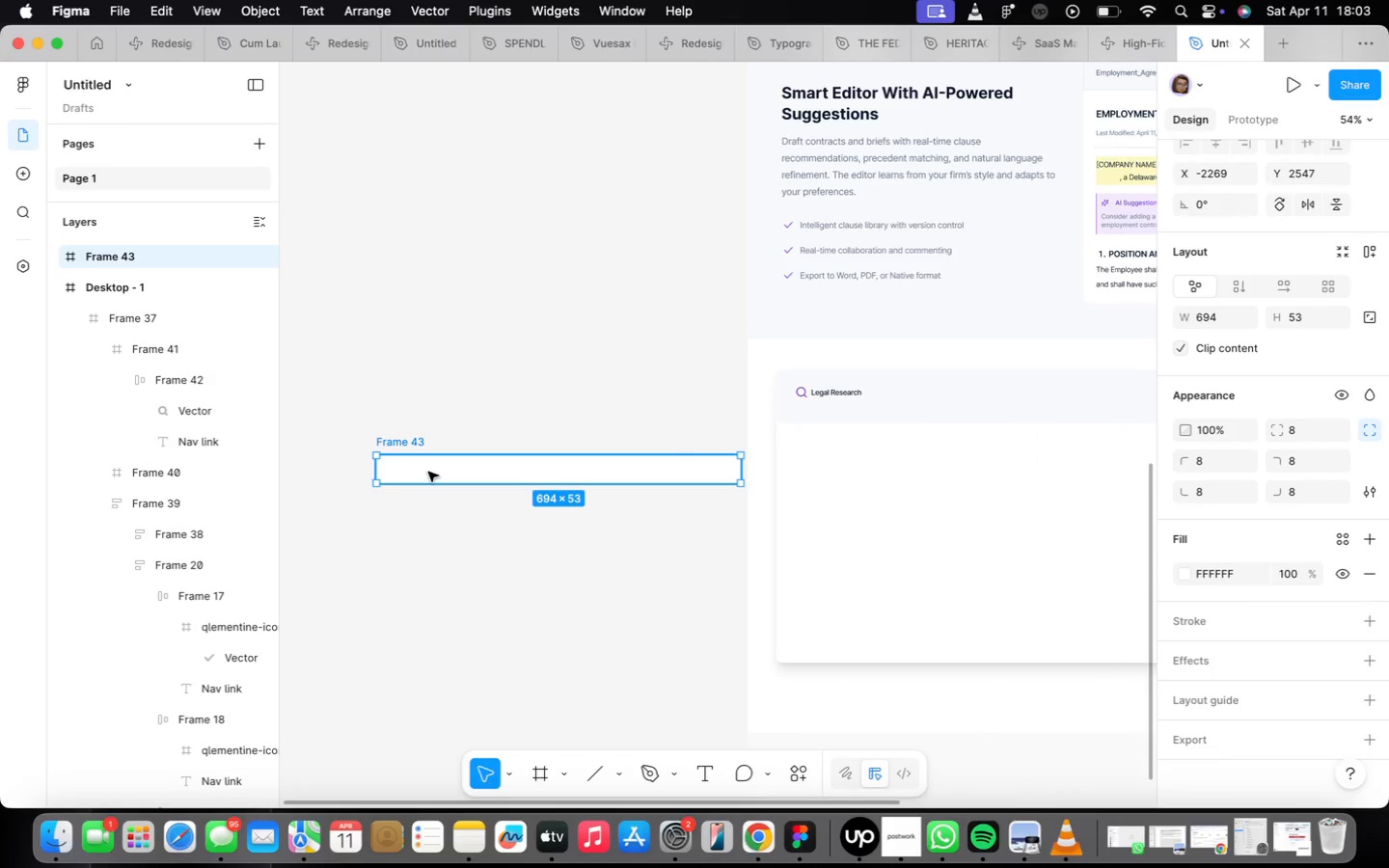 
scroll: coordinate [439, 475], scroll_direction: none, amount: 0.0
 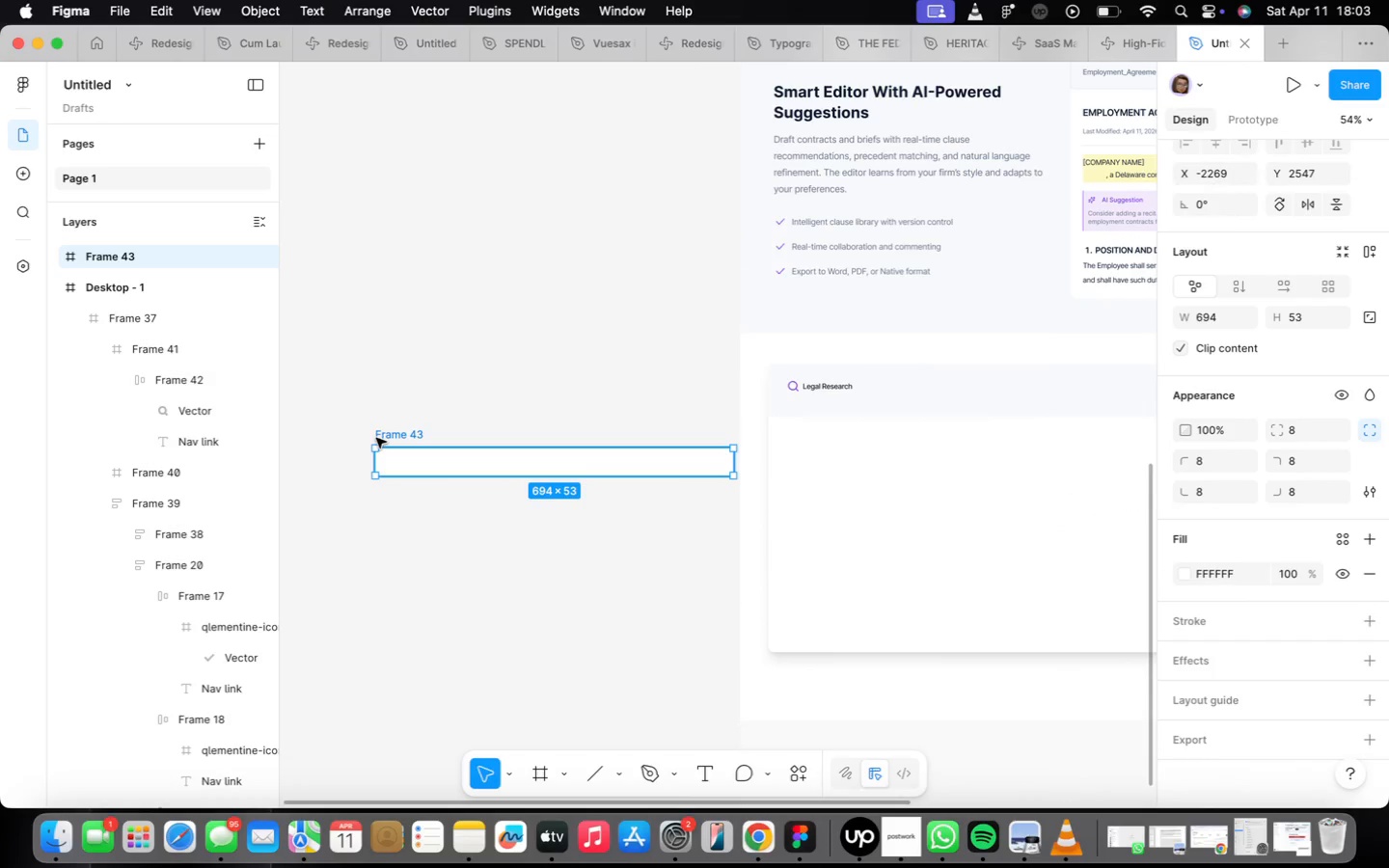 
left_click_drag(start_coordinate=[376, 438], to_coordinate=[301, 460])
 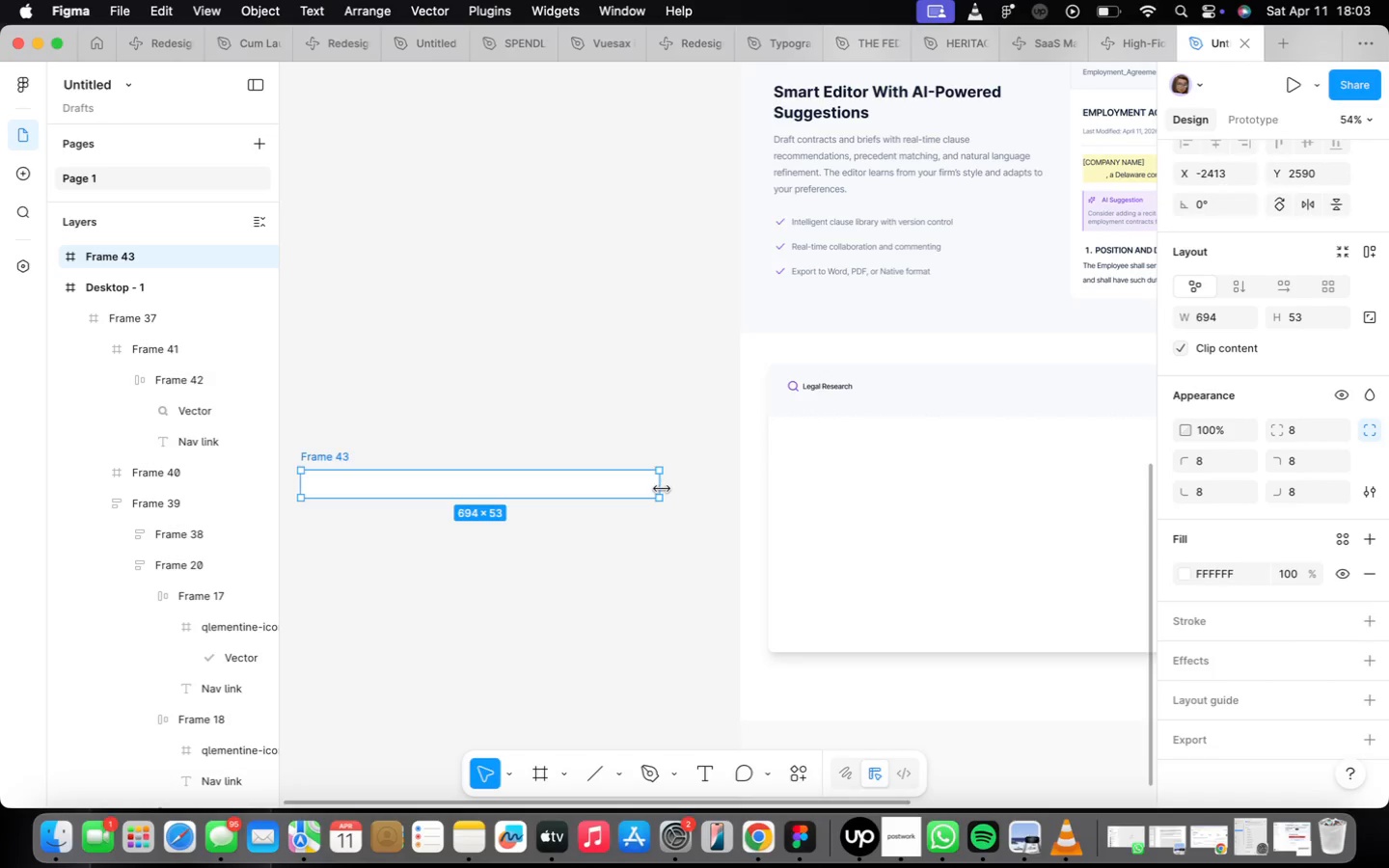 
wait(5.98)
 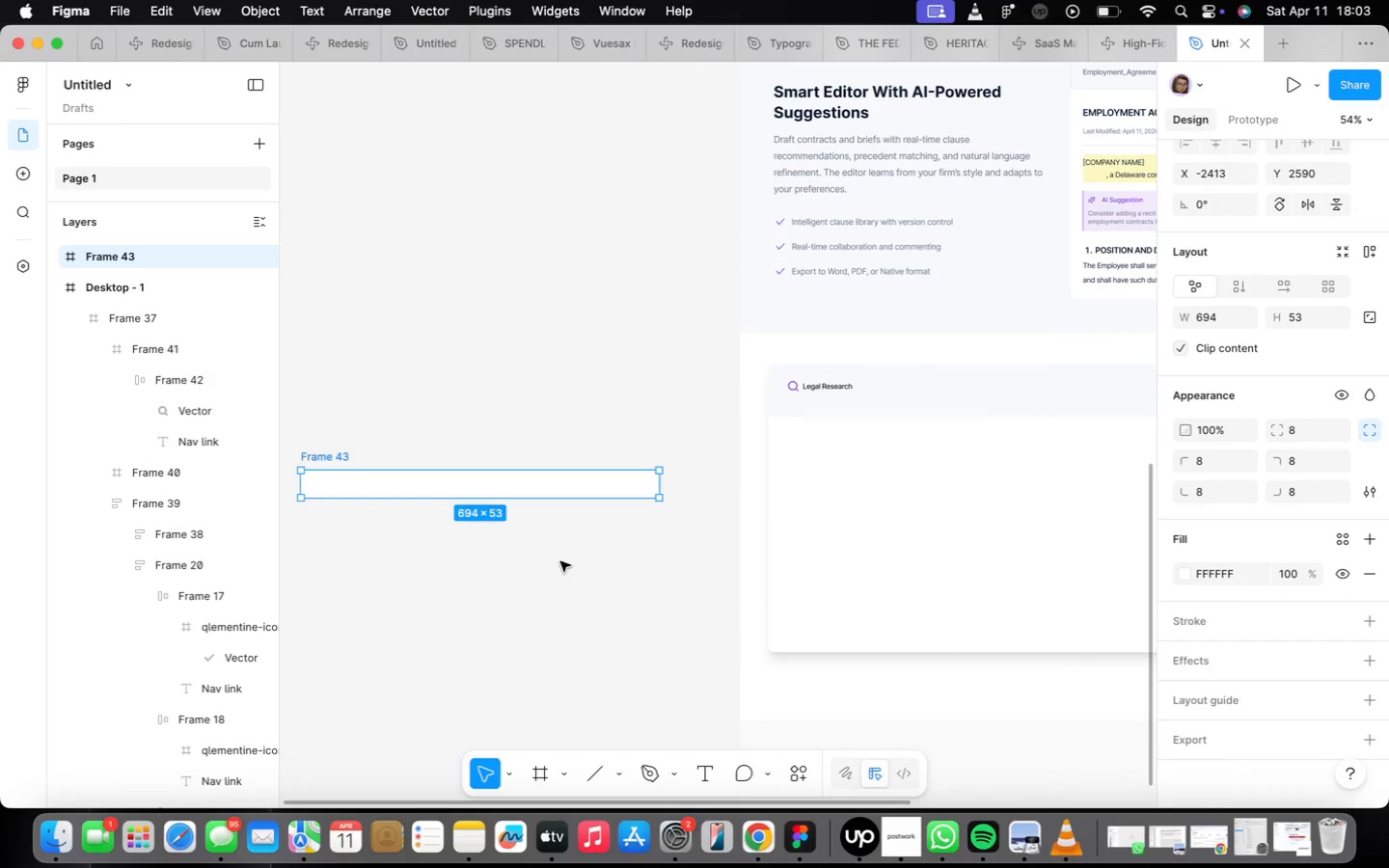 
left_click_drag(start_coordinate=[664, 488], to_coordinate=[695, 485])
 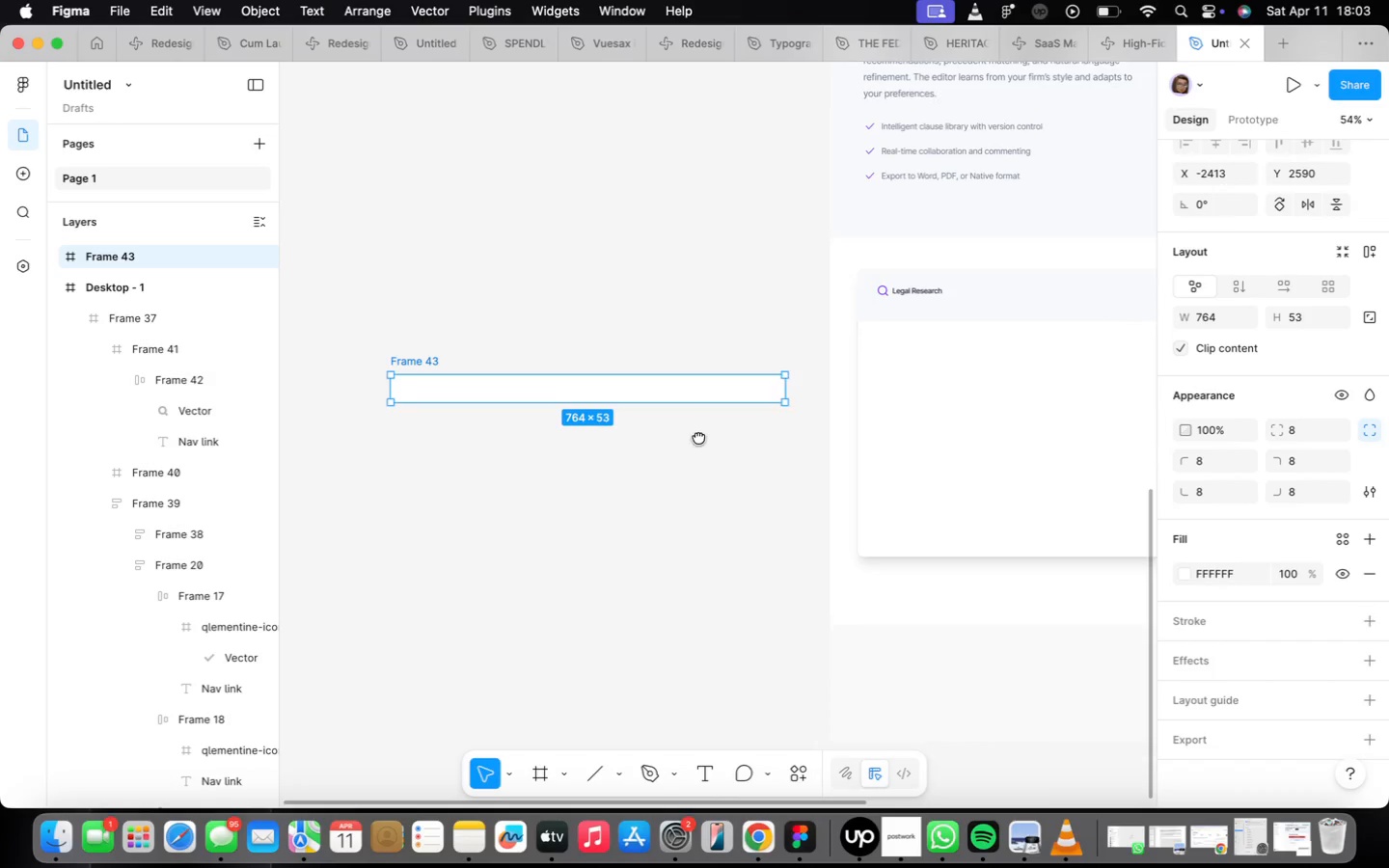 
scroll: coordinate [615, 493], scroll_direction: down, amount: 4.0
 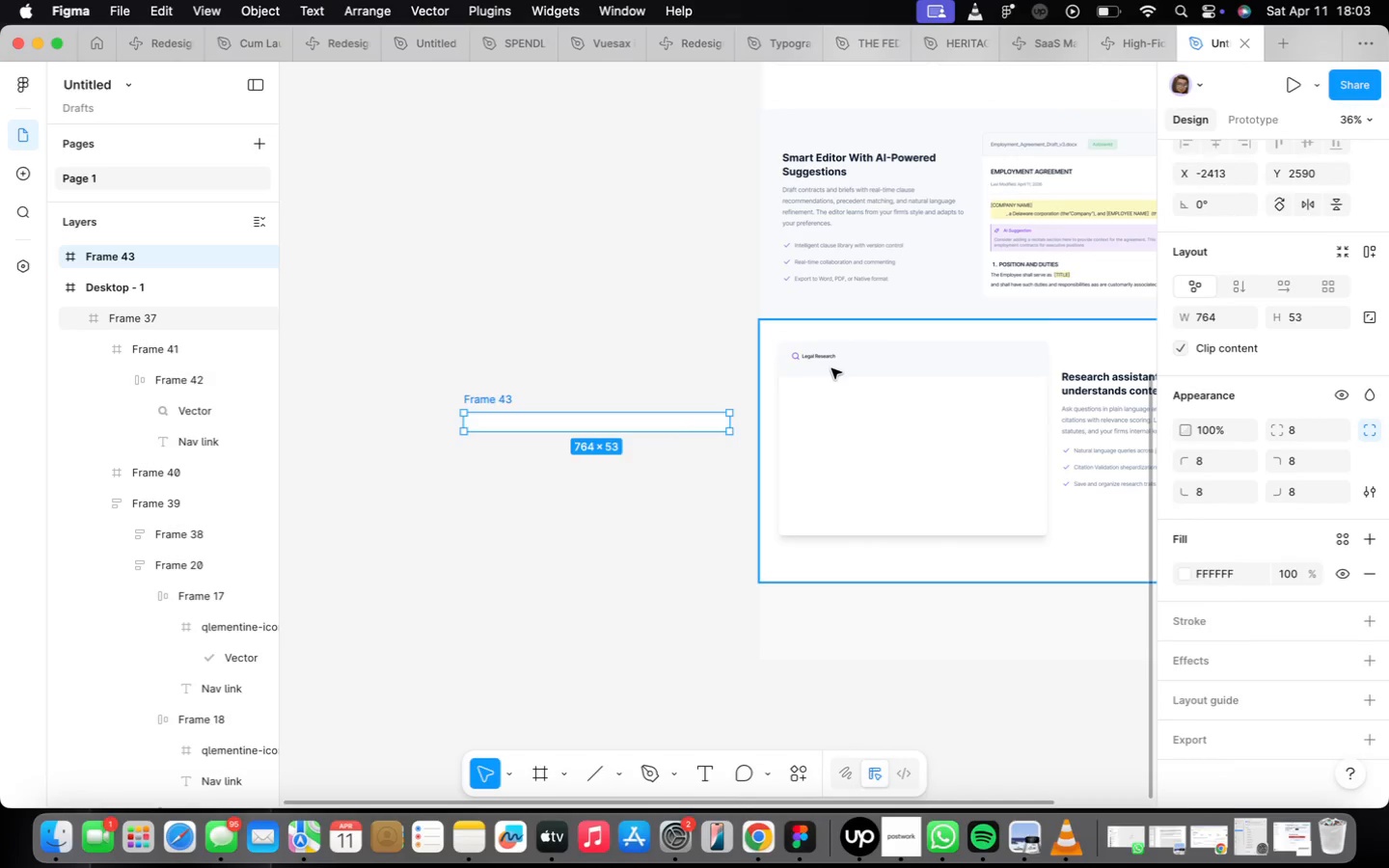 
double_click([829, 368])
 